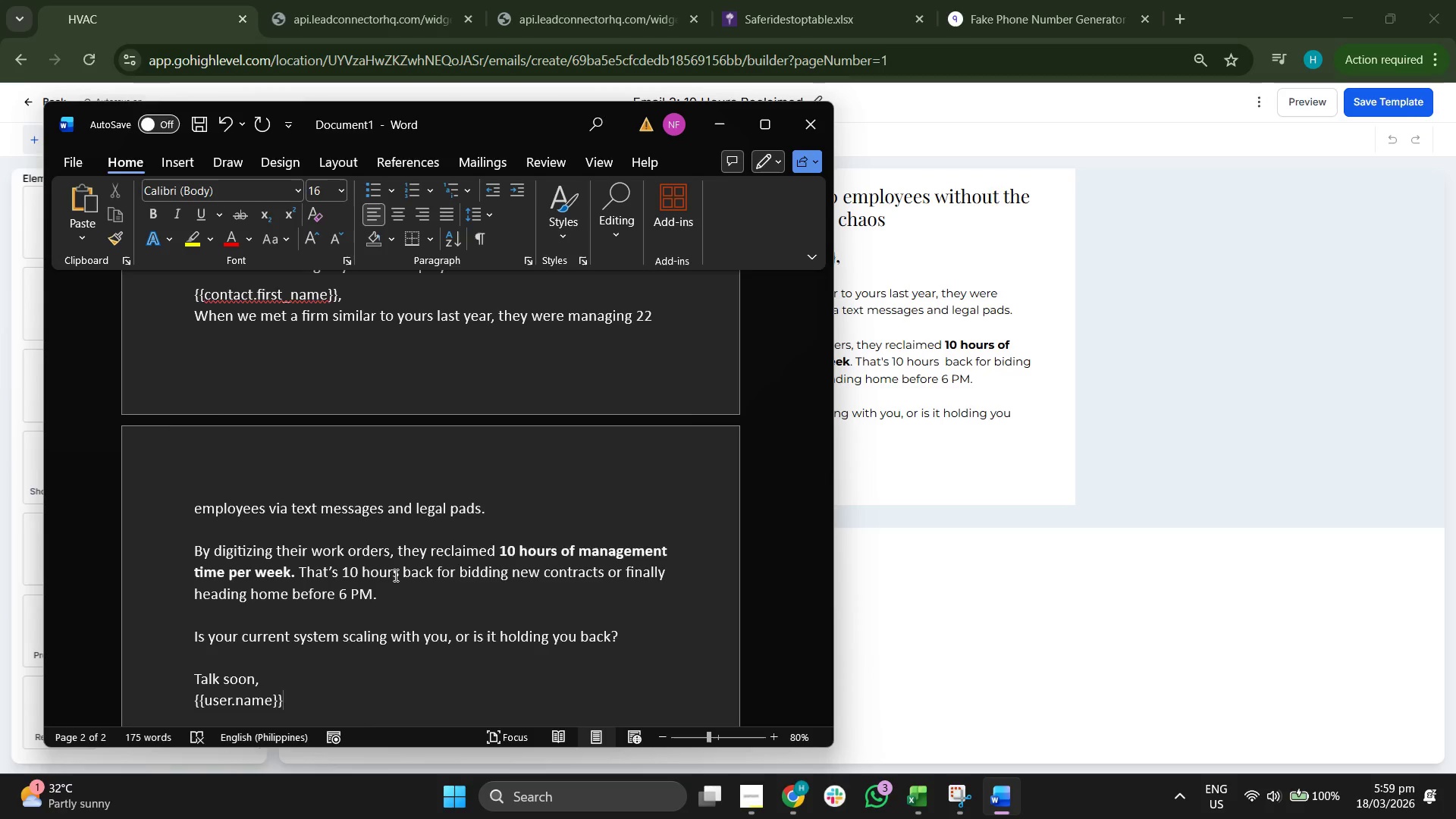 
key(Shift+Enter)
 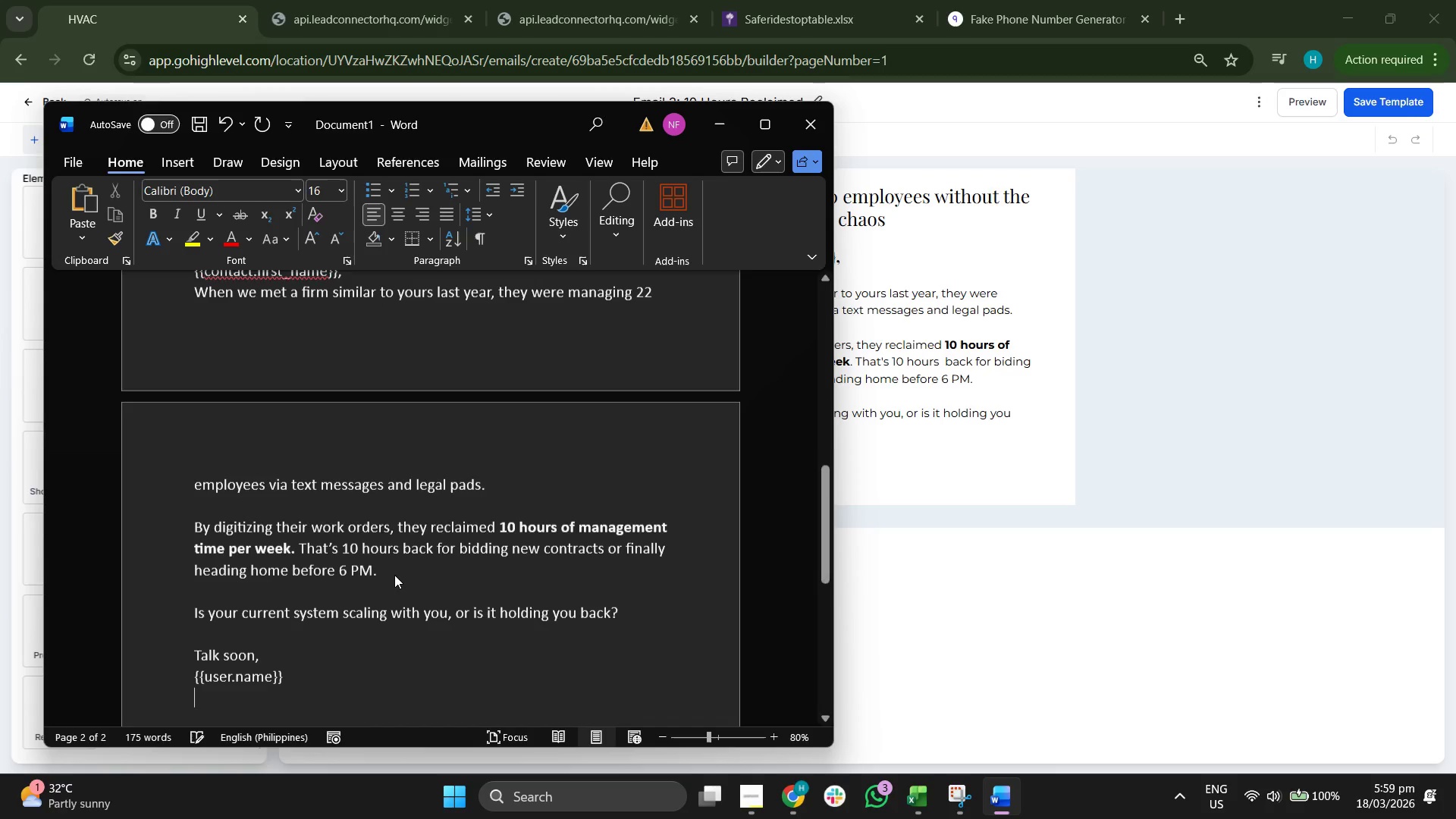 
key(Shift+Enter)
 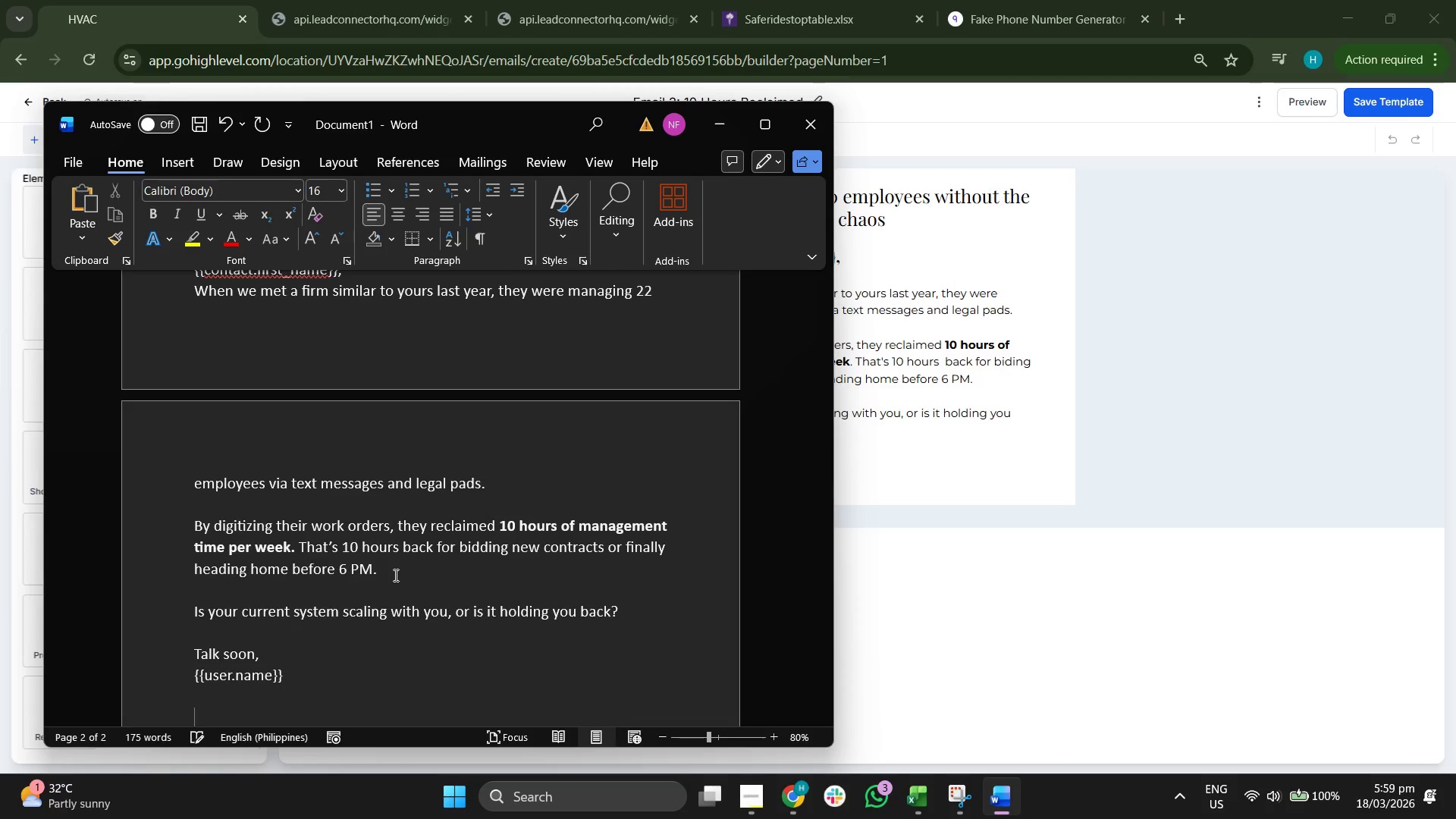 
type(Emaile 2)
key(Backspace)
key(Backspace)
key(Backspace)
type( 3: )
 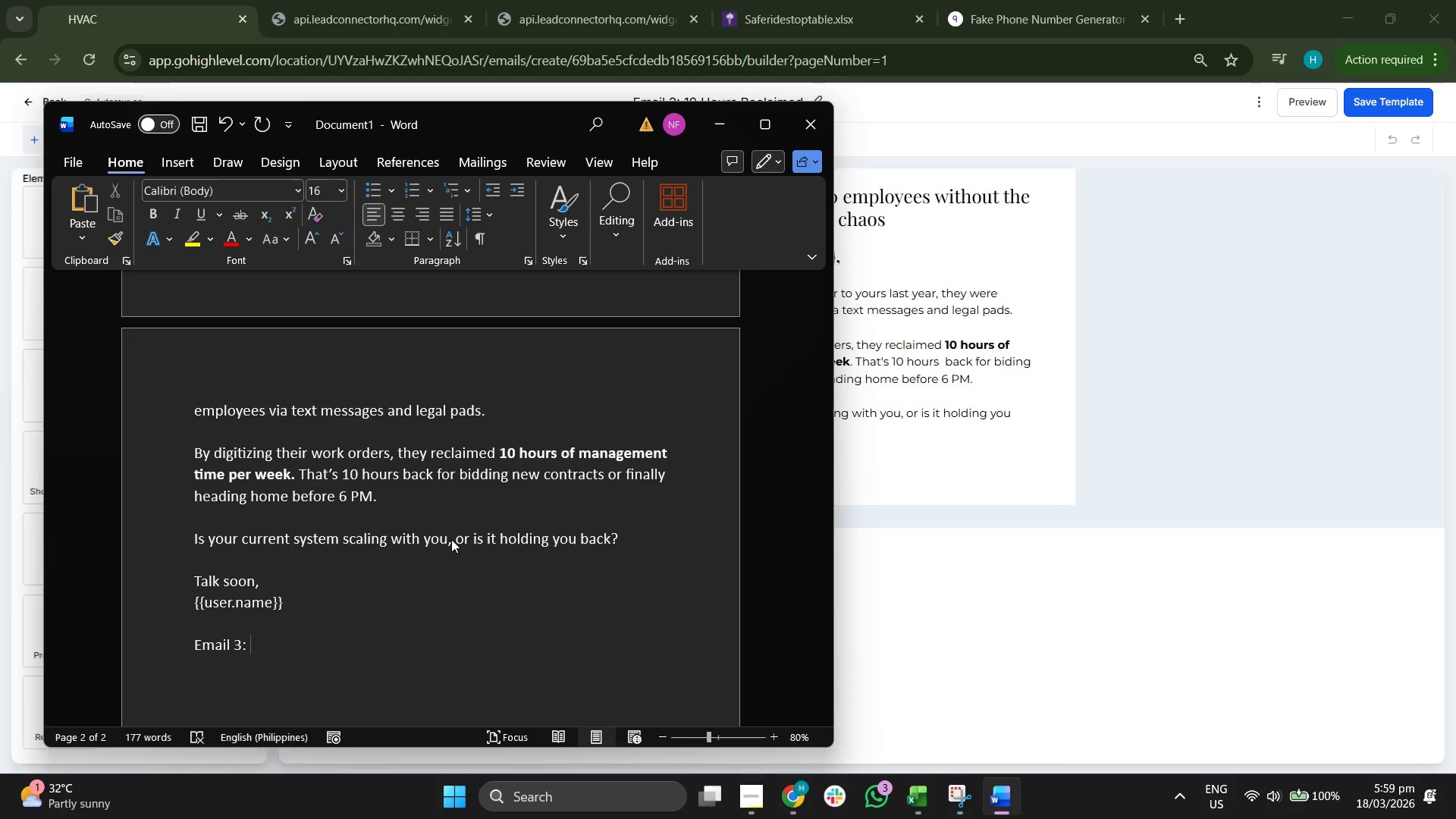 
scroll: coordinate [418, 564], scroll_direction: down, amount: 2.0
 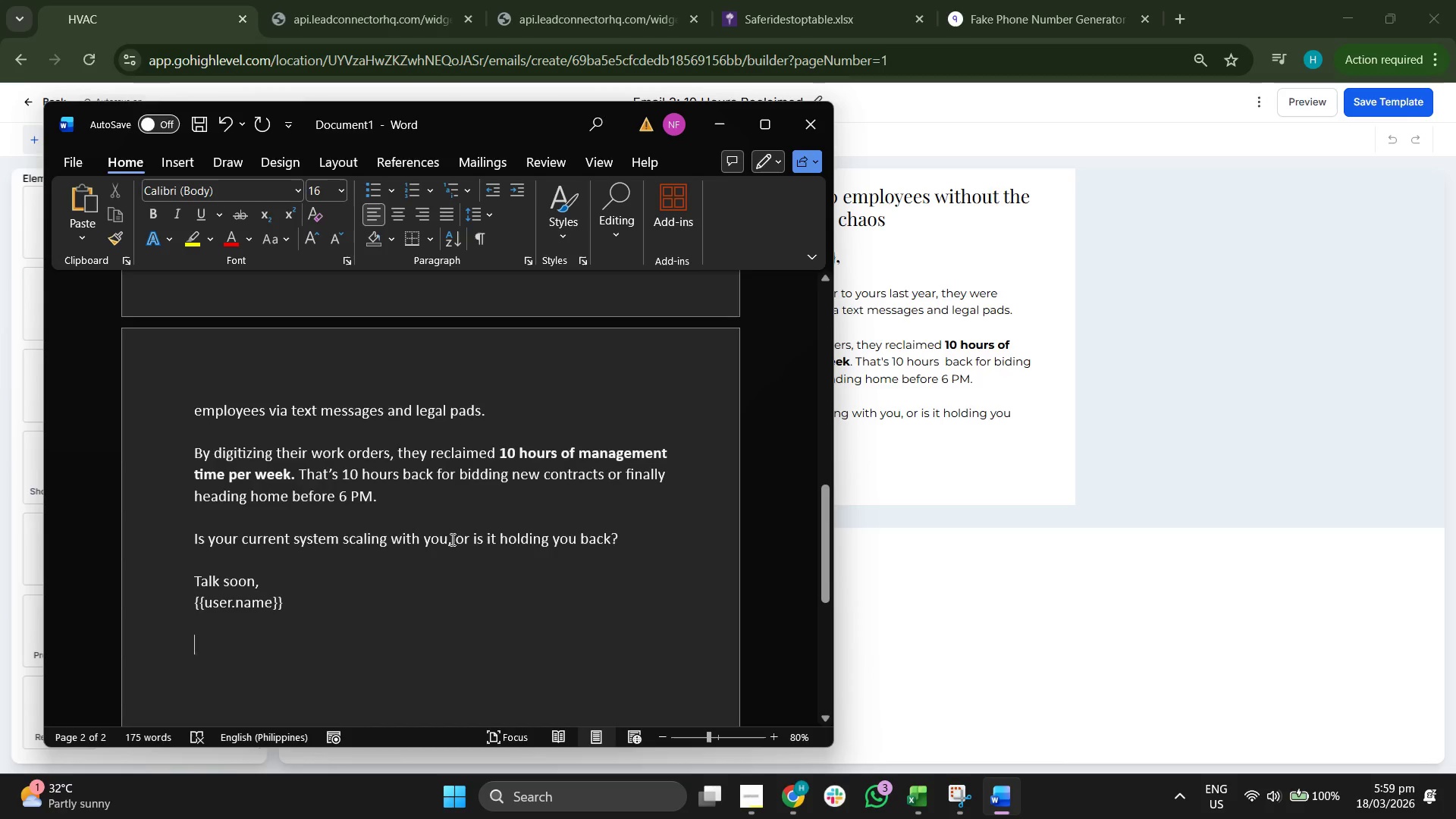 
type(The Profit Leak)
 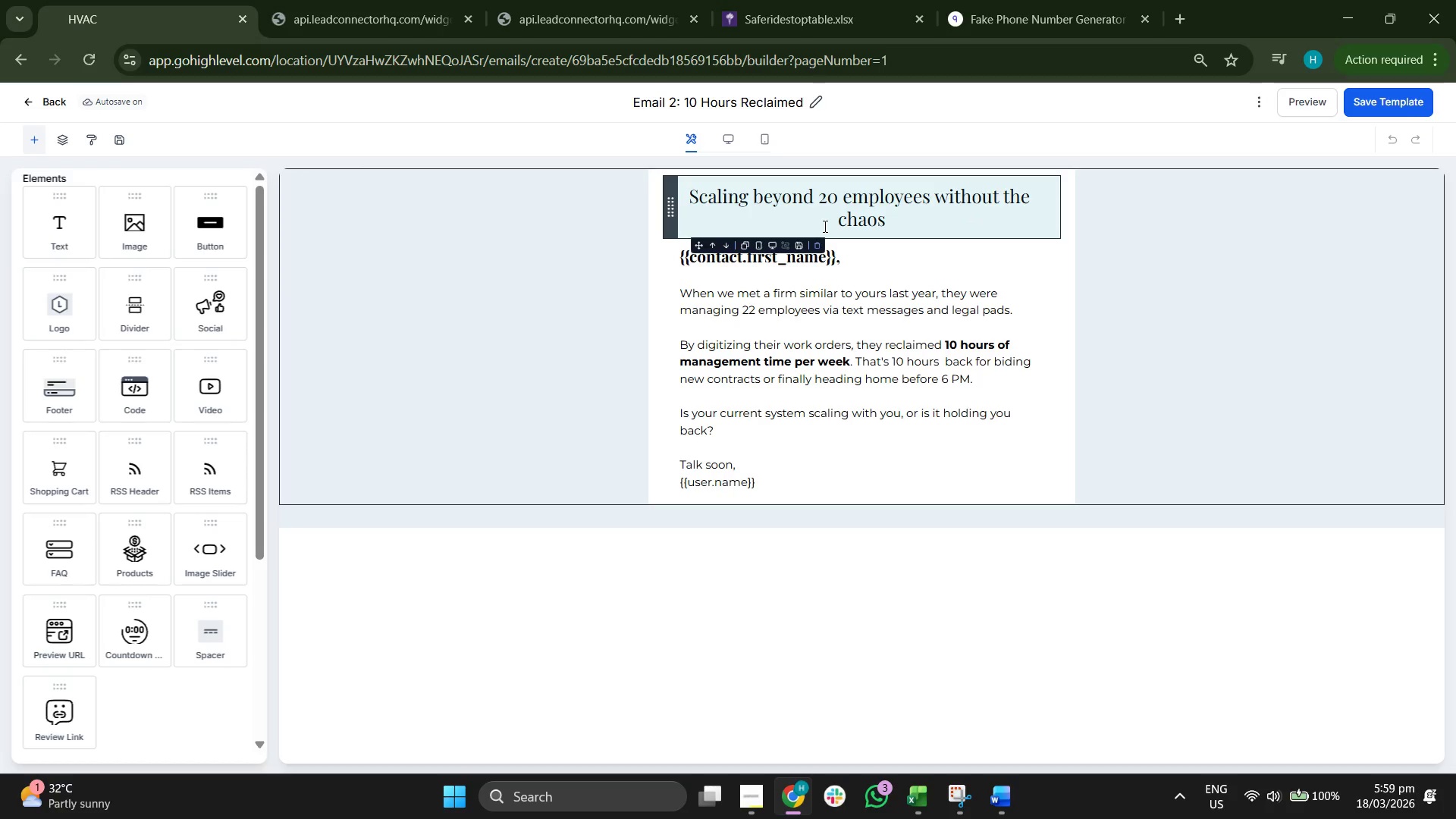 
left_click([816, 242])
 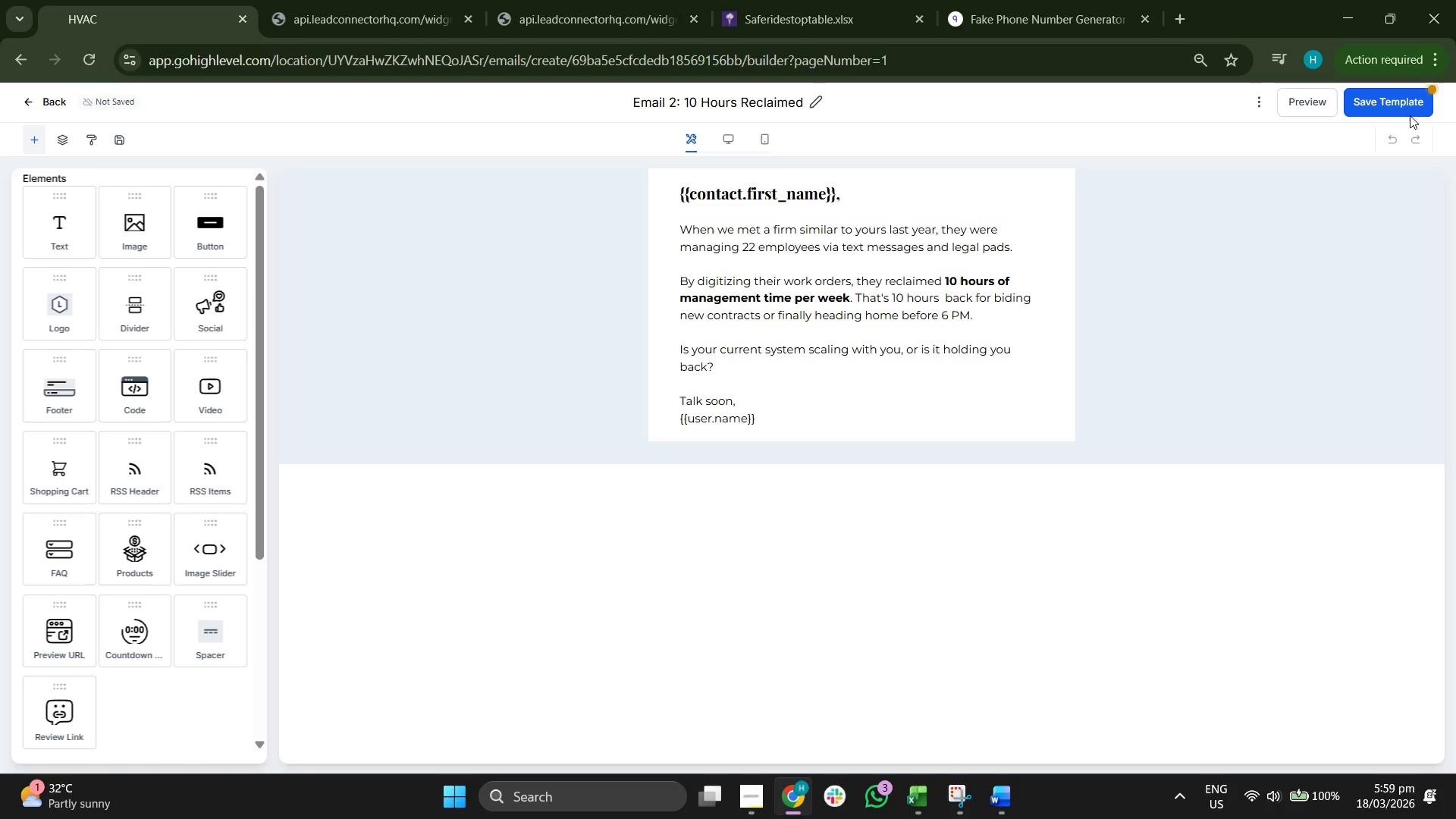 
left_click([1403, 98])
 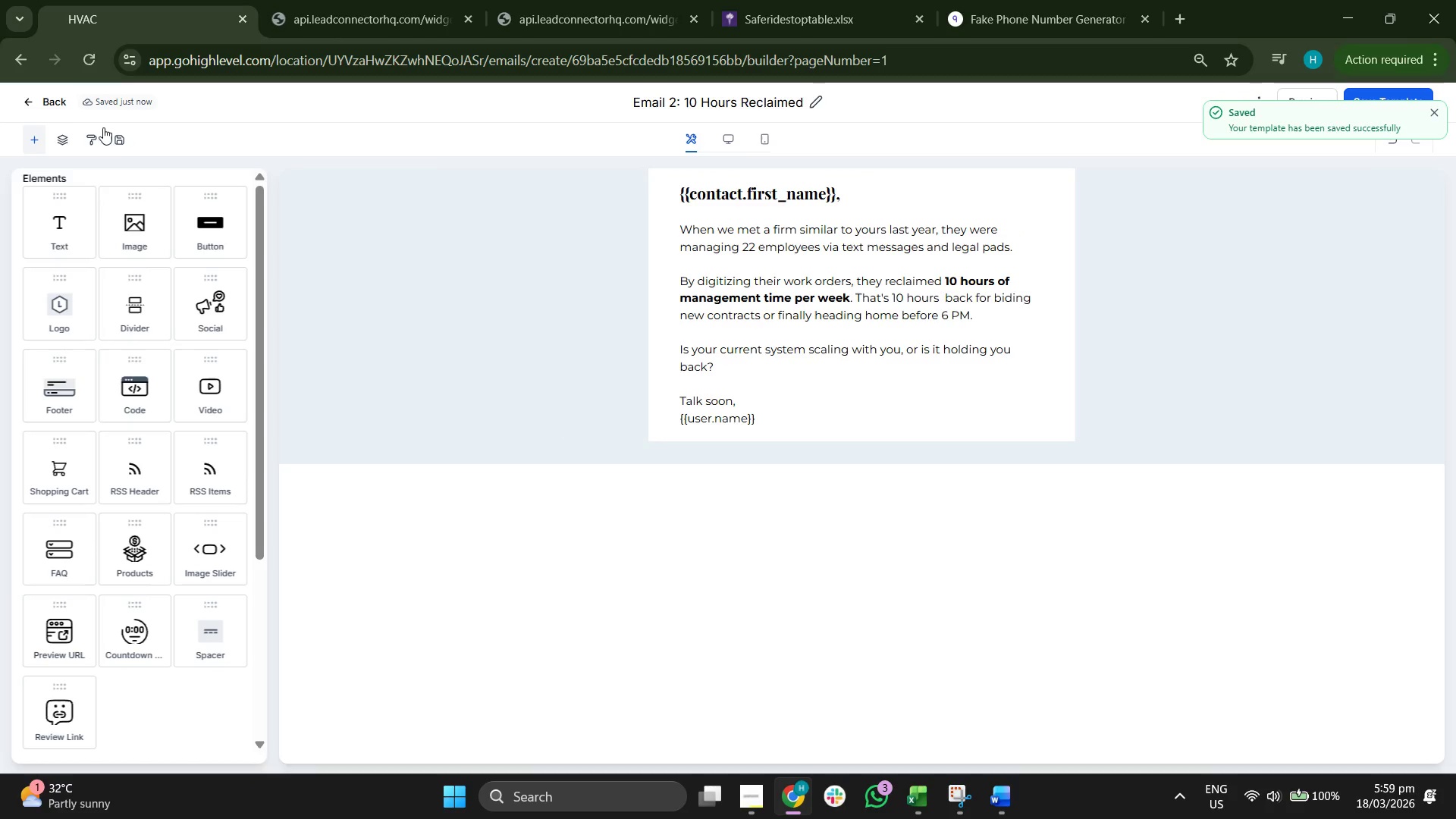 
left_click([42, 88])
 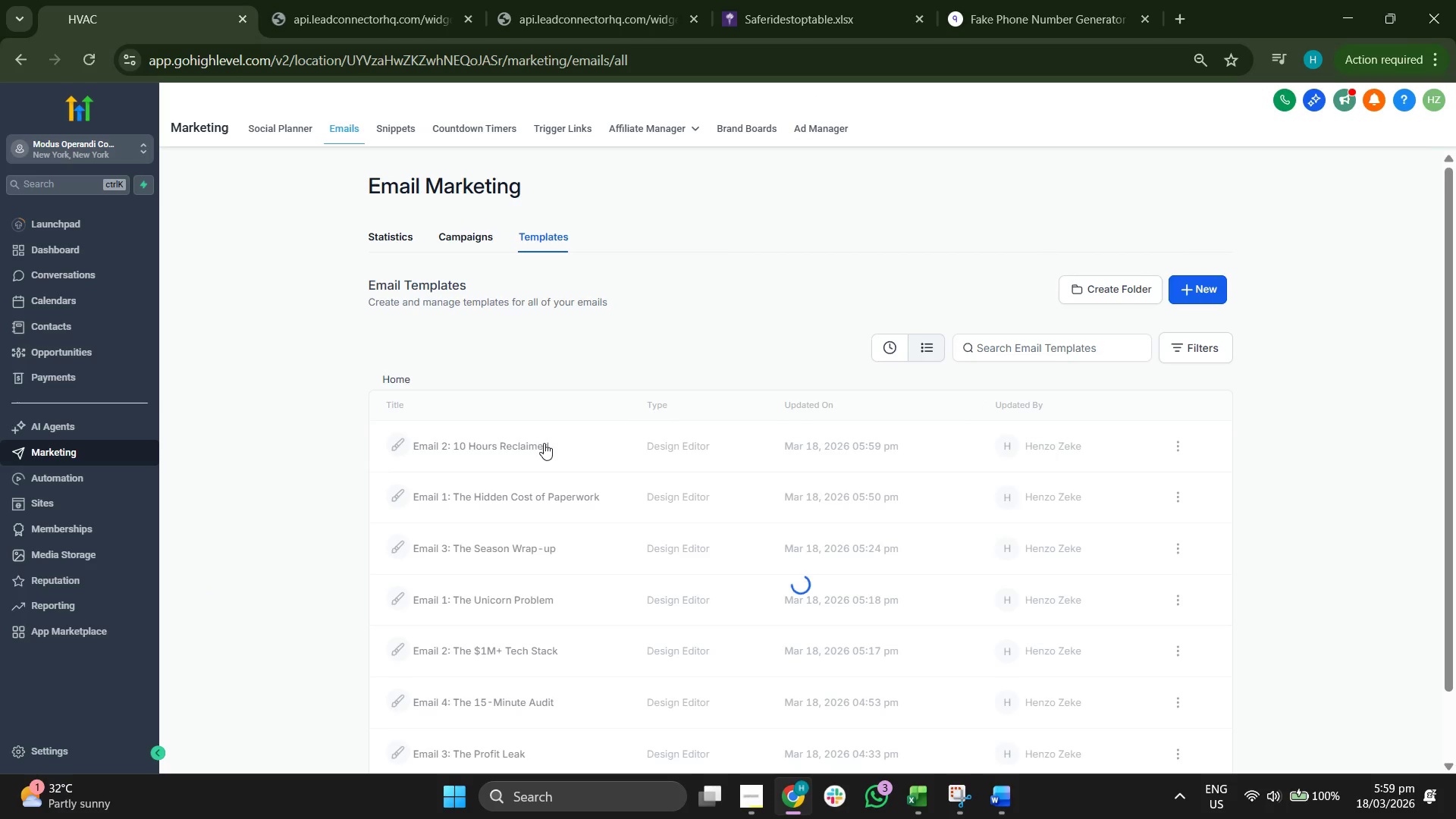 
left_click([494, 679])
 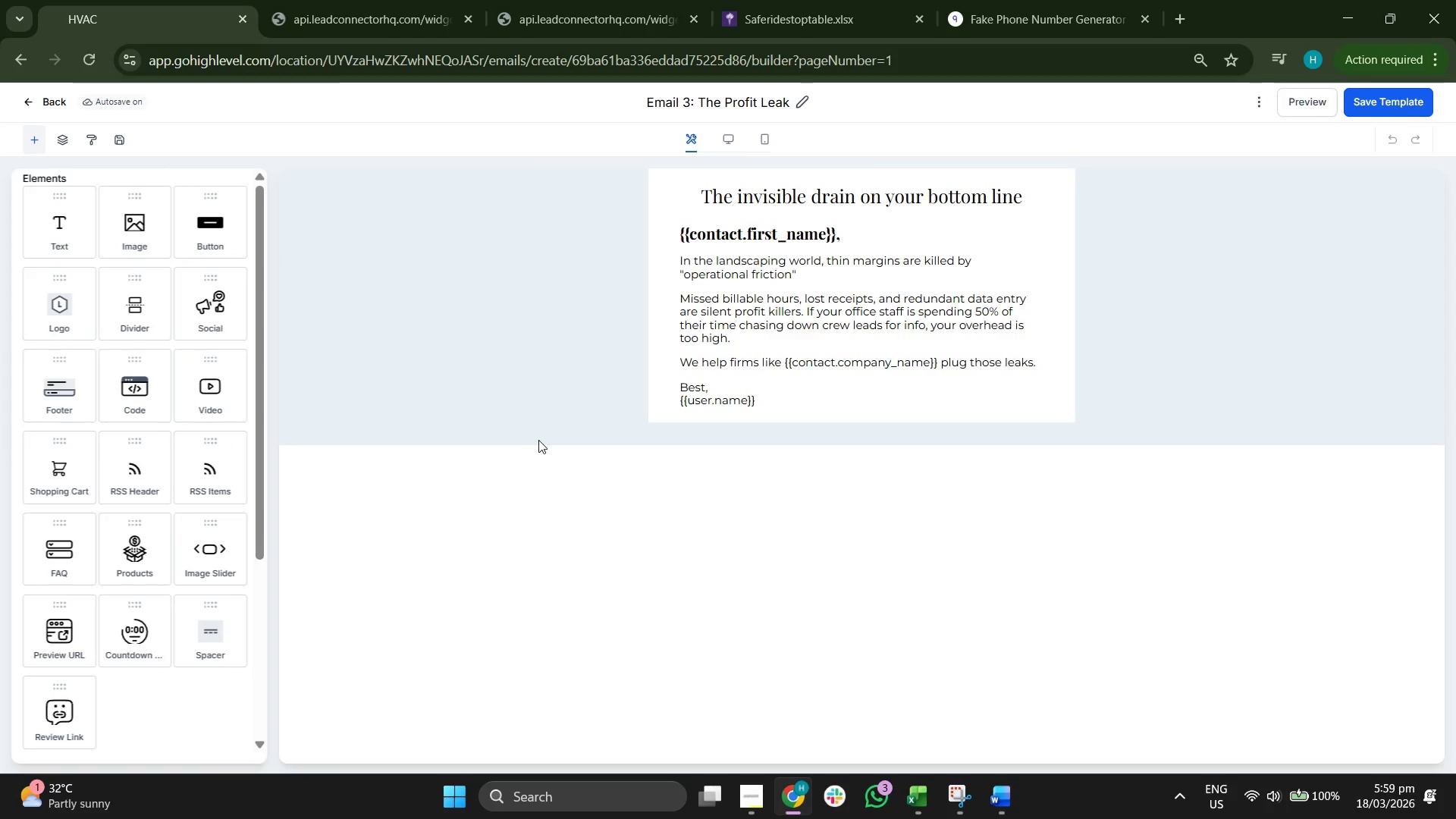 
scroll: coordinate [388, 430], scroll_direction: down, amount: 1.0
 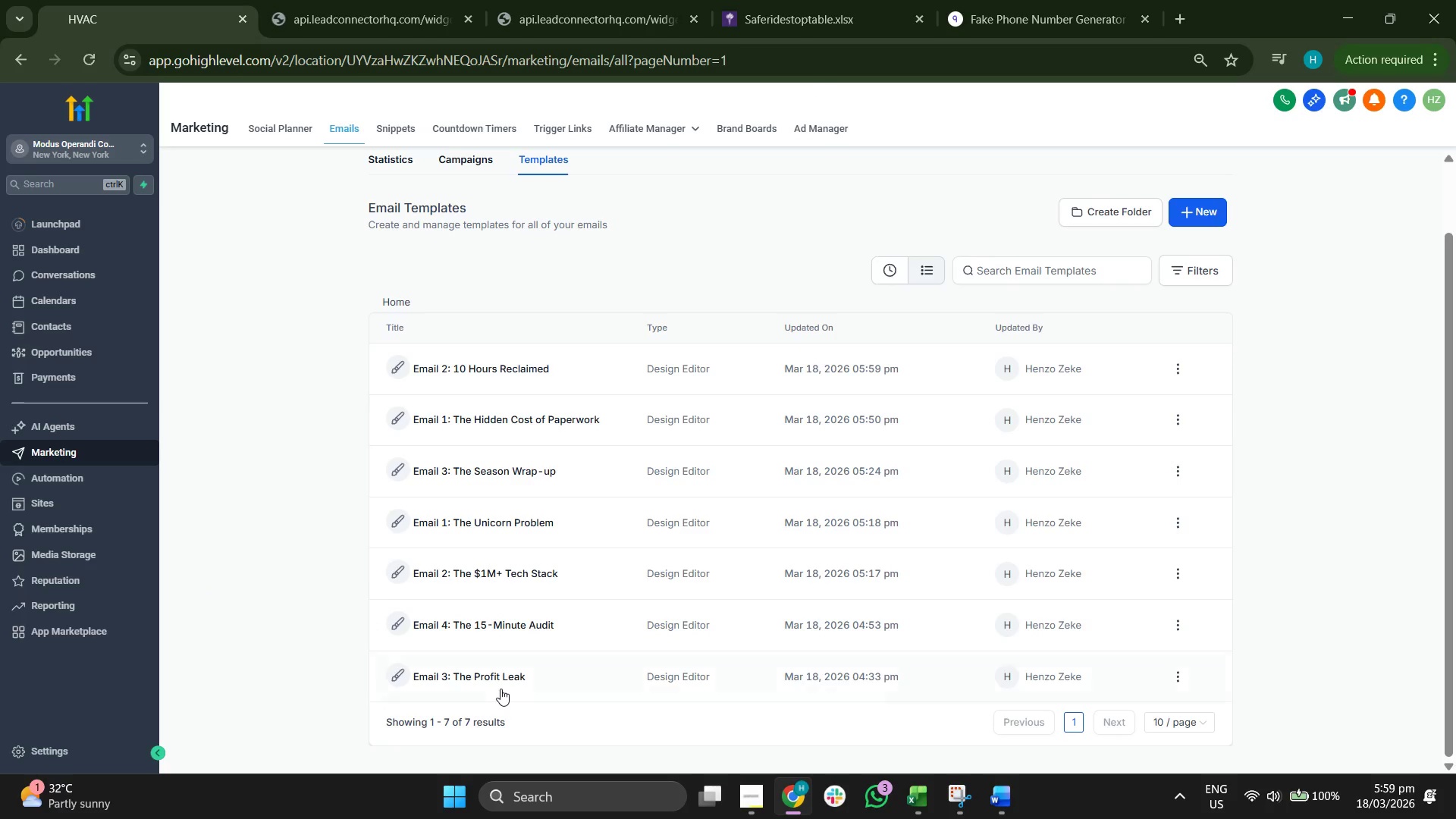 
left_click([1009, 800])
 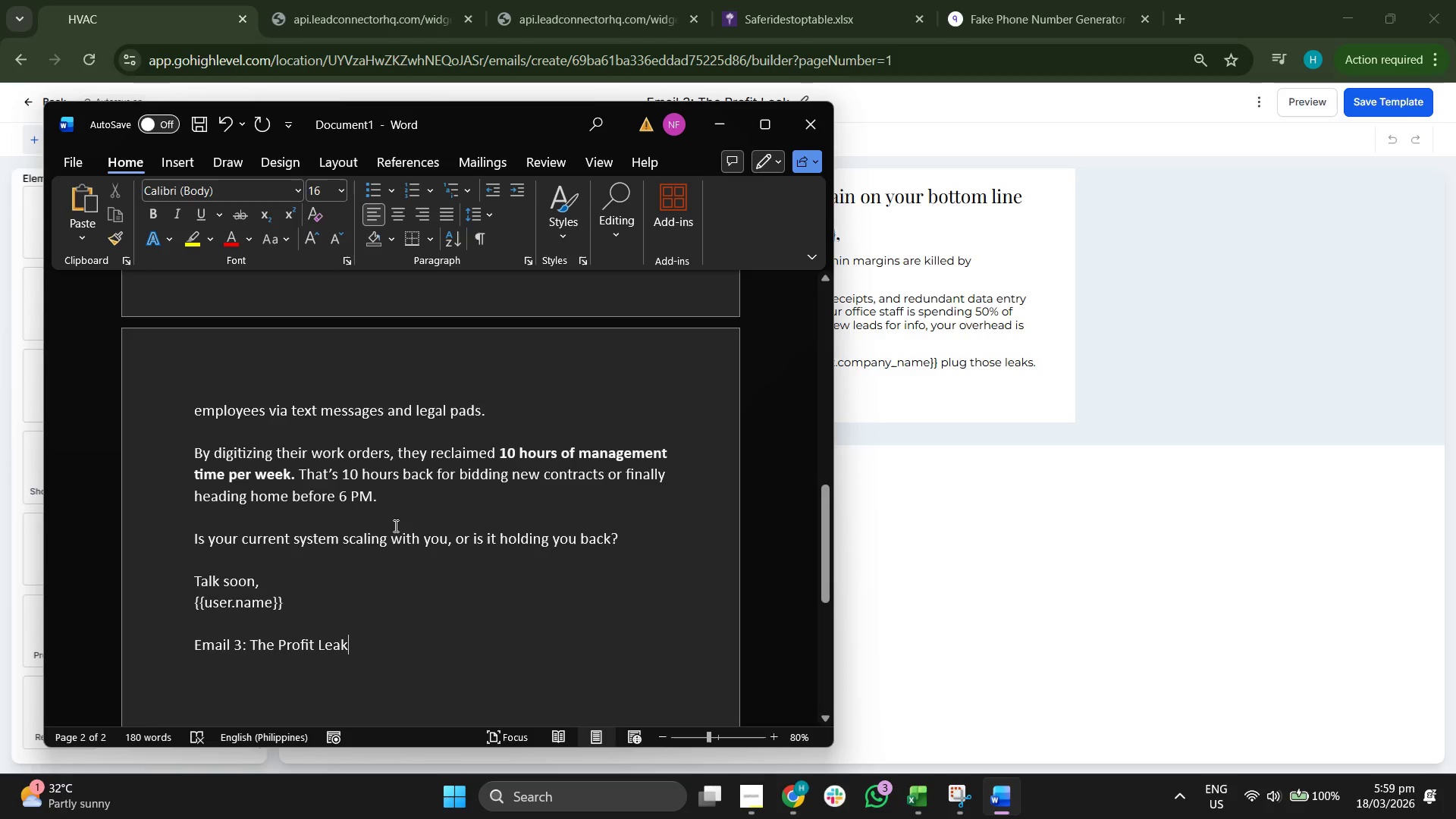 
key(Shift+Enter)
 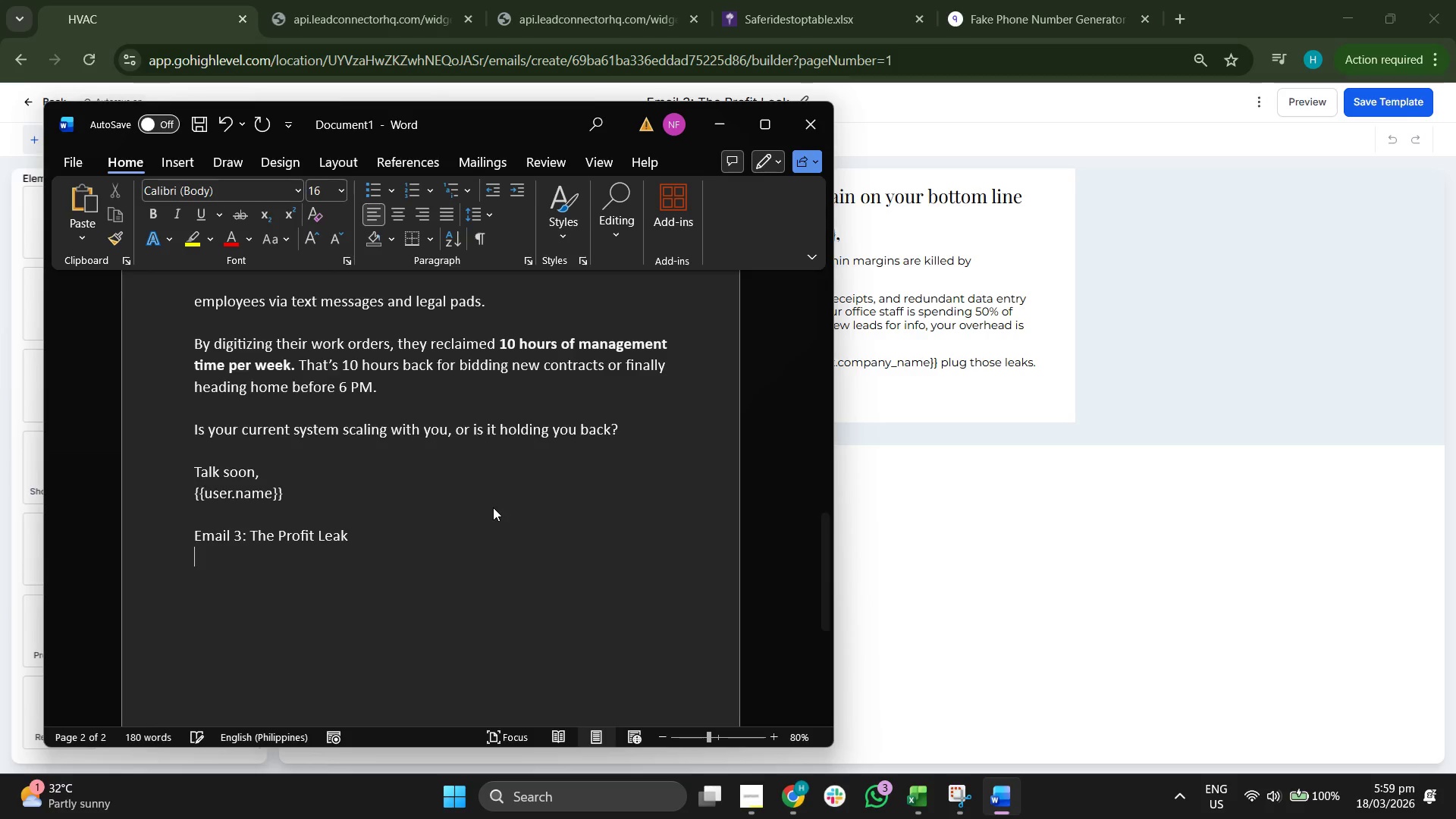 
key(Shift+Enter)
 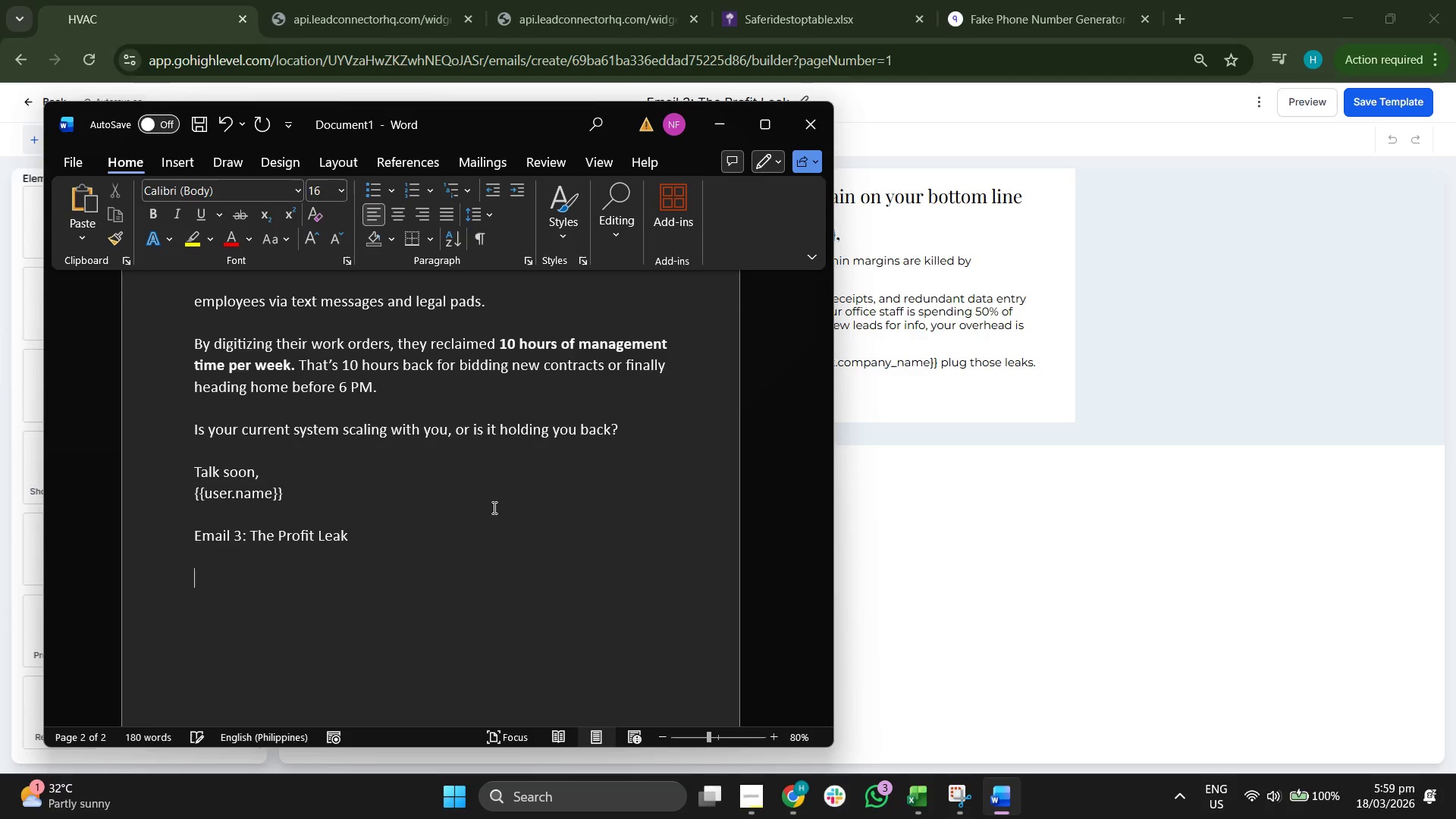 
key(Backspace)
 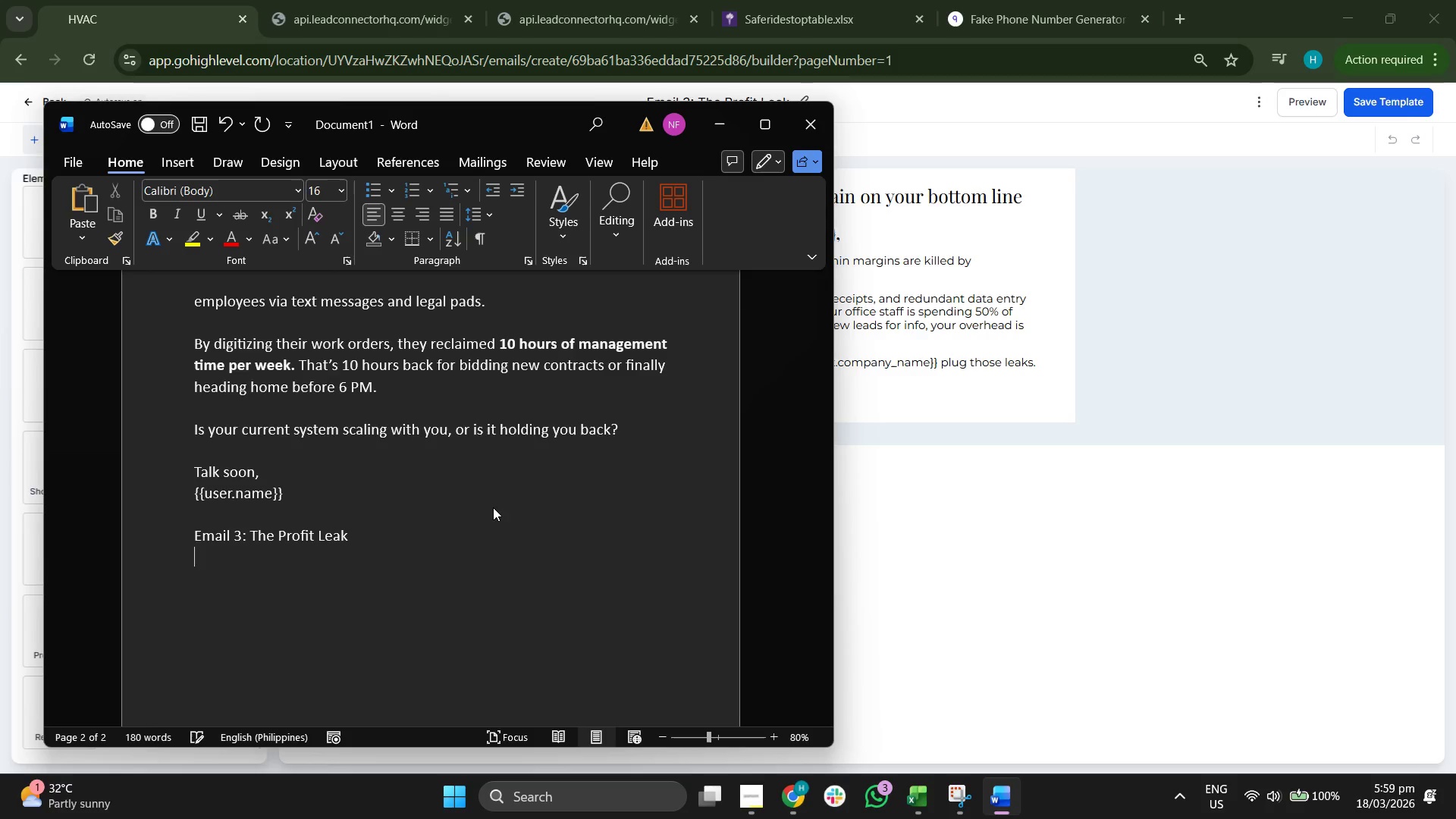 
key(Backspace)
 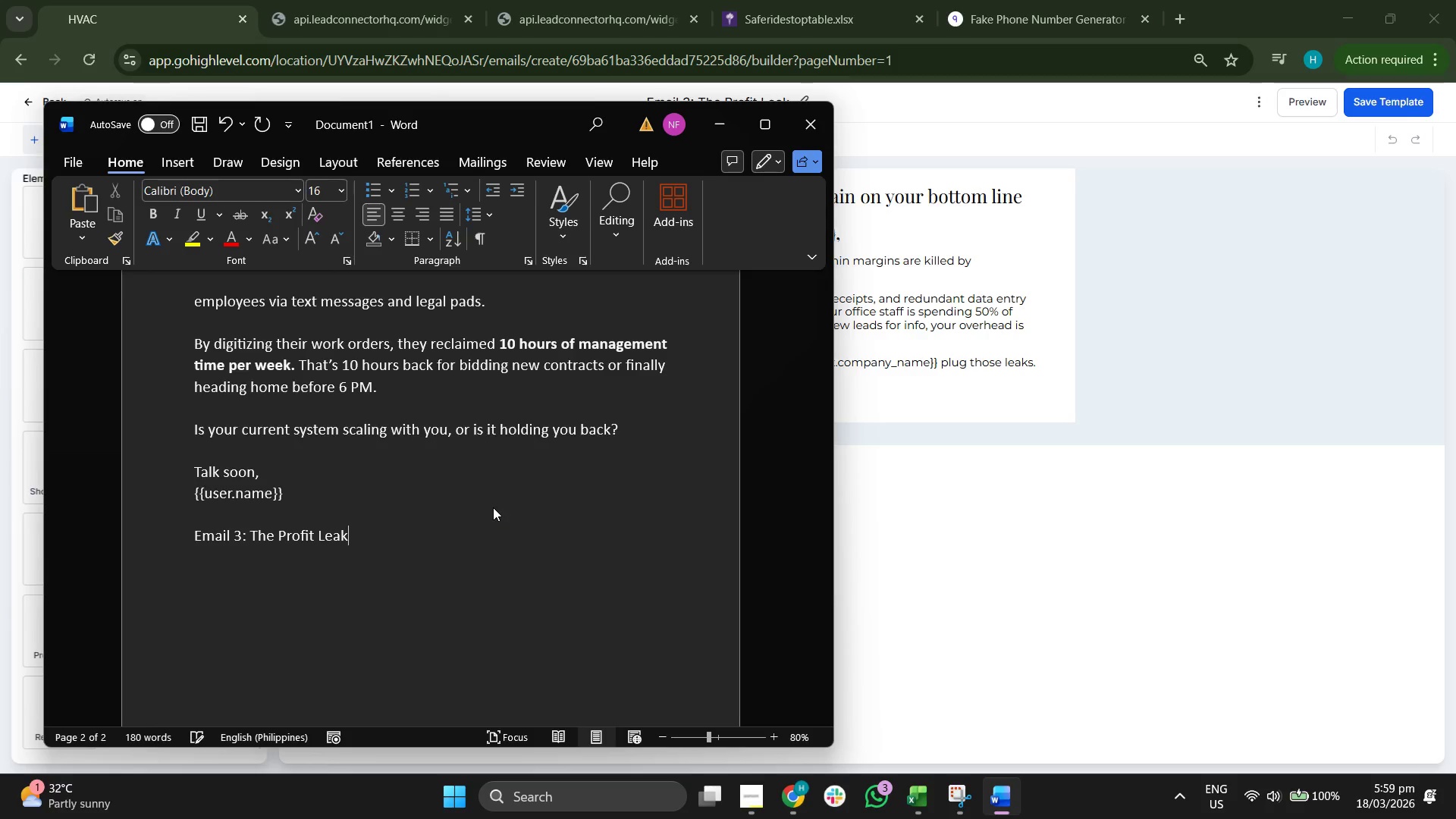 
key(Enter)
 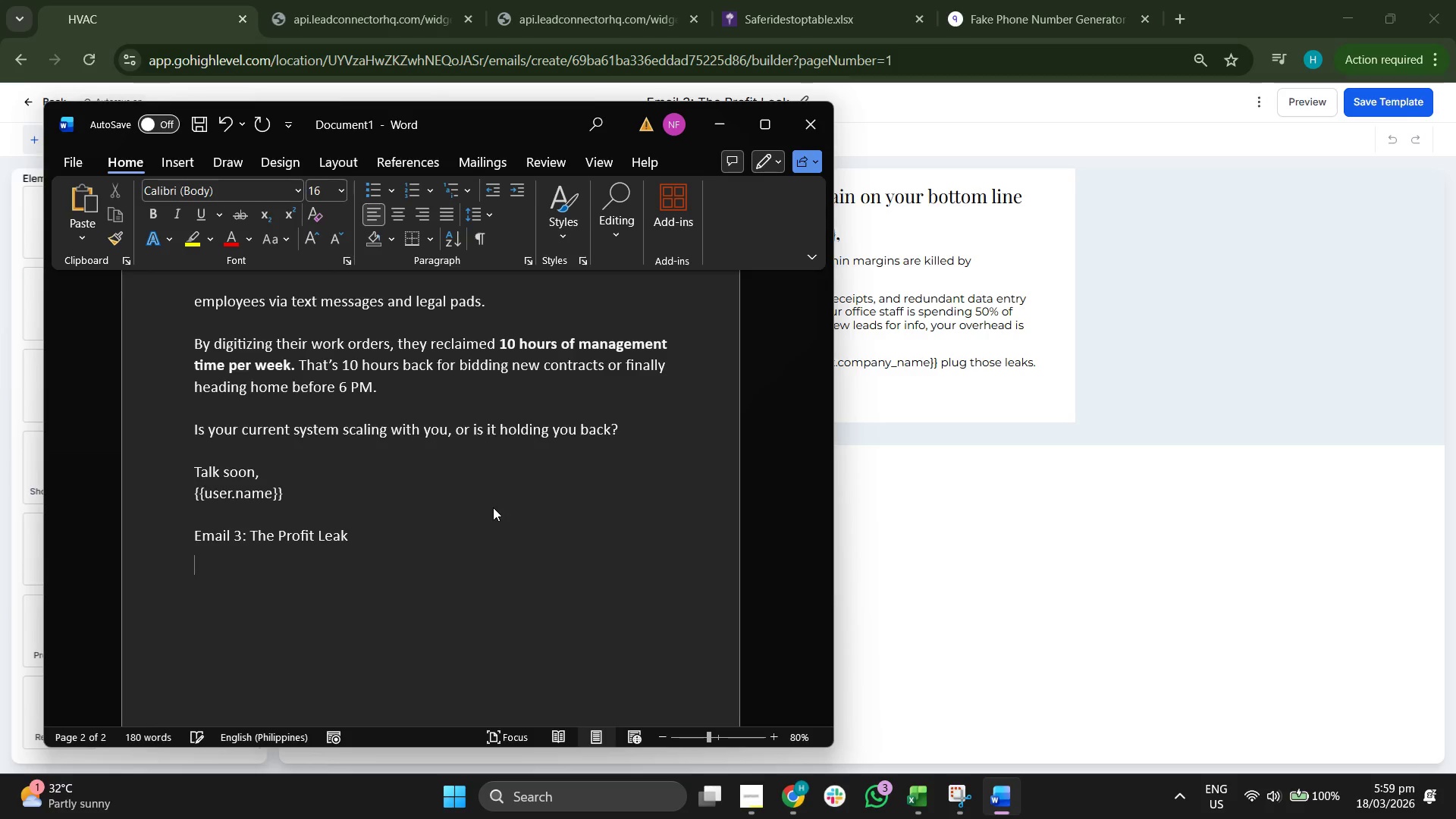 
type(Sub)
 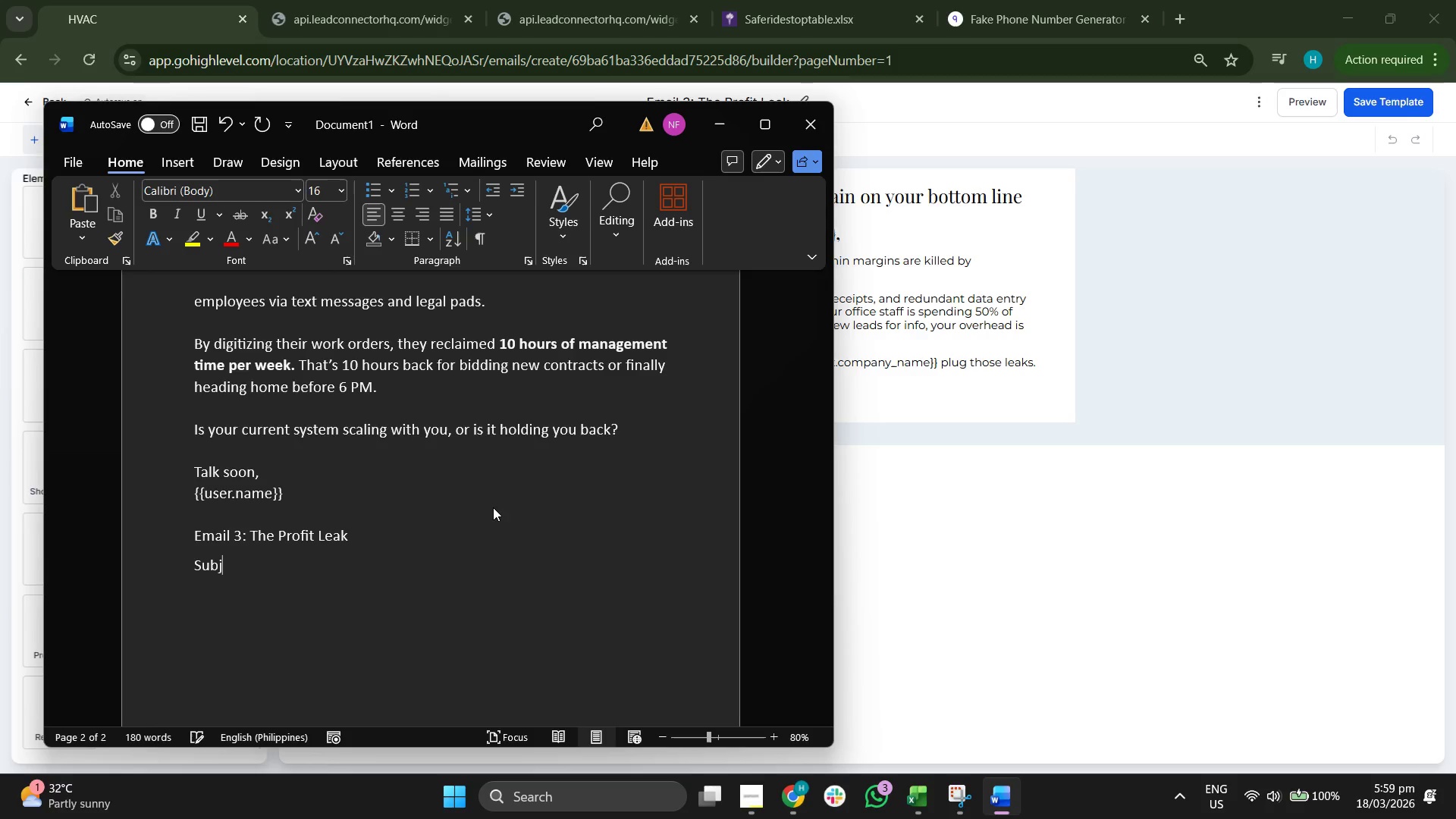 
scroll: coordinate [394, 522], scroll_direction: down, amount: 3.0
 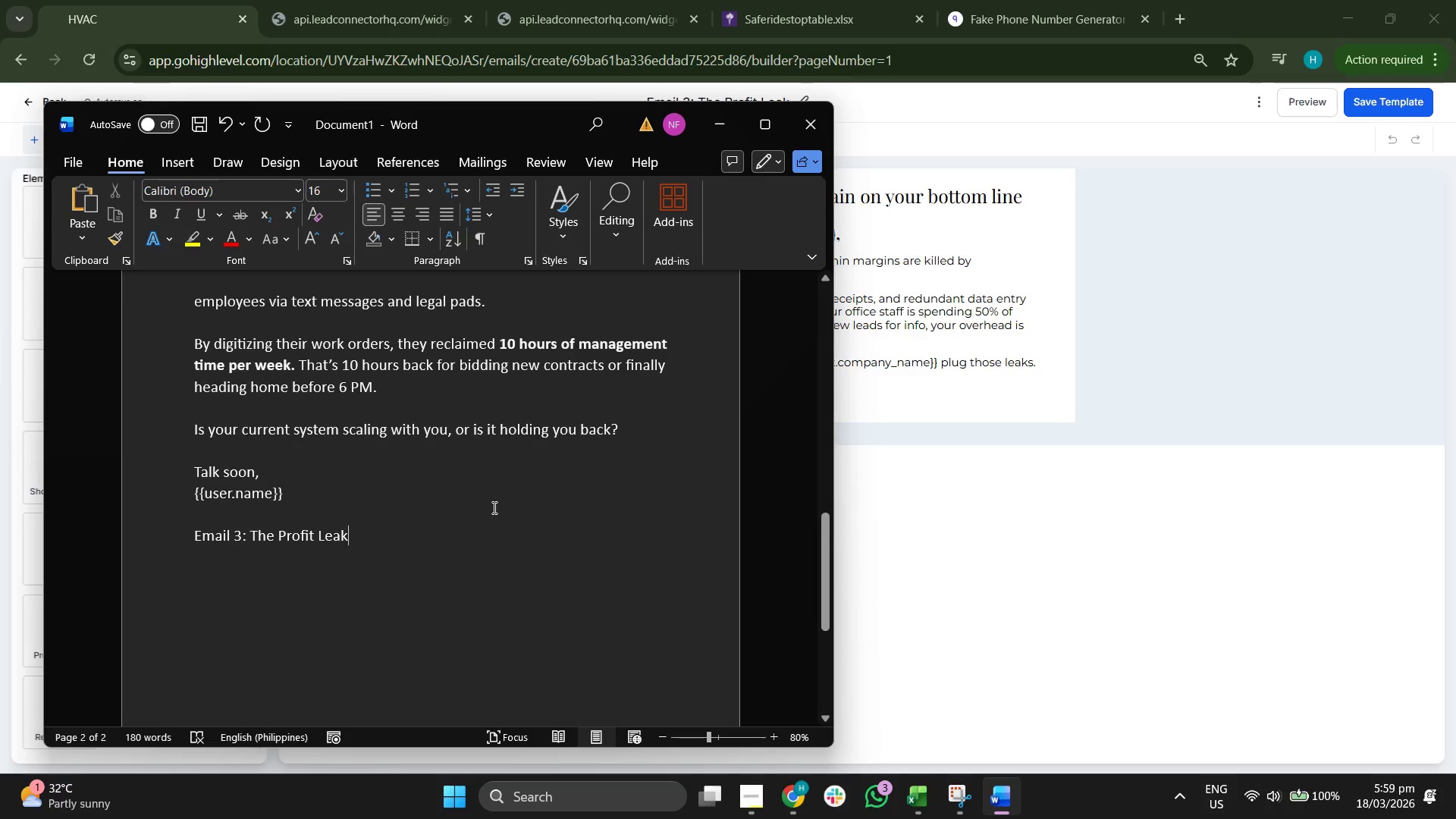 
type(ject: Is your "pen and pape)
key(Backspace)
type(er" leaking profit?)
 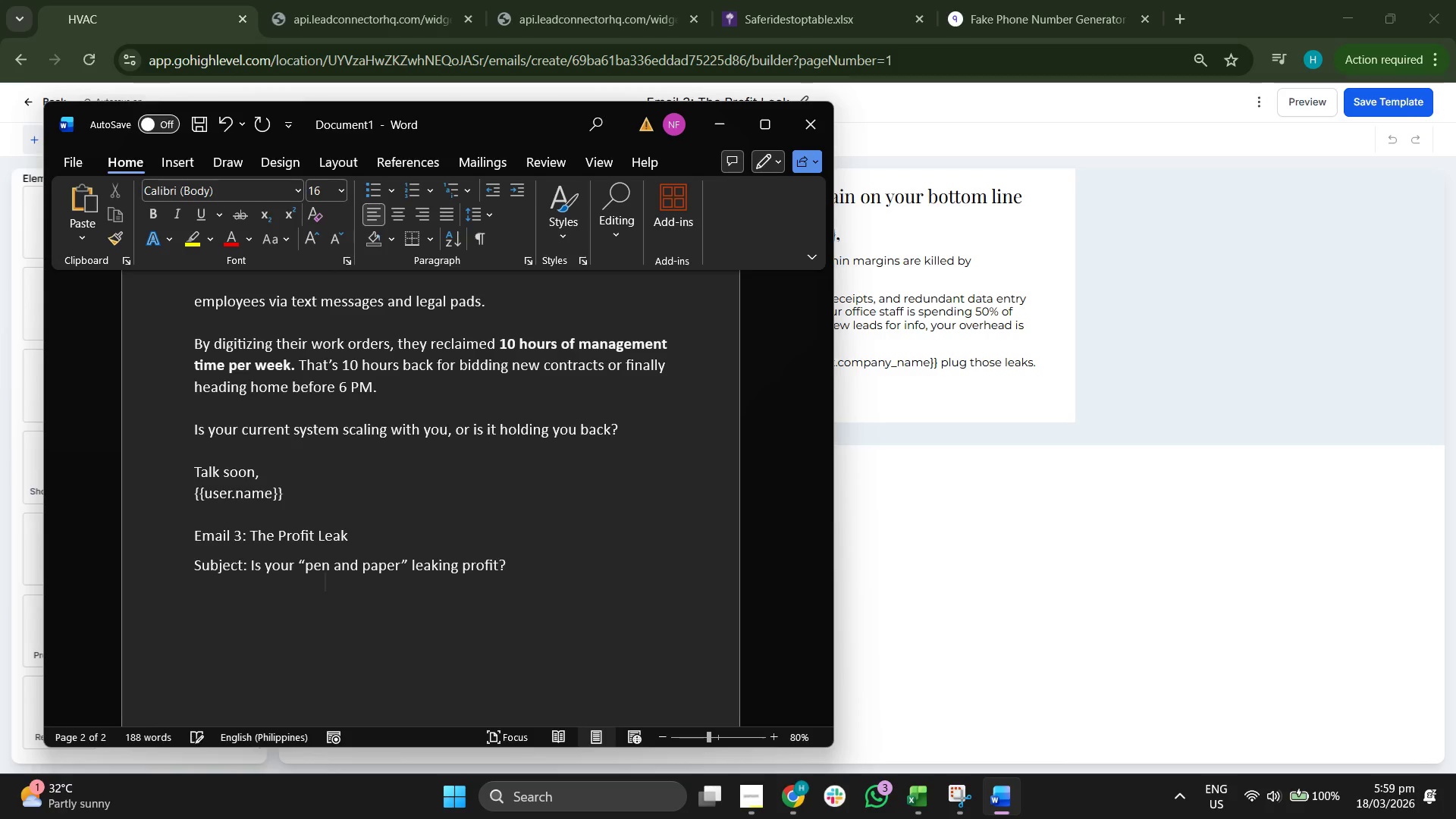 
key(Enter)
 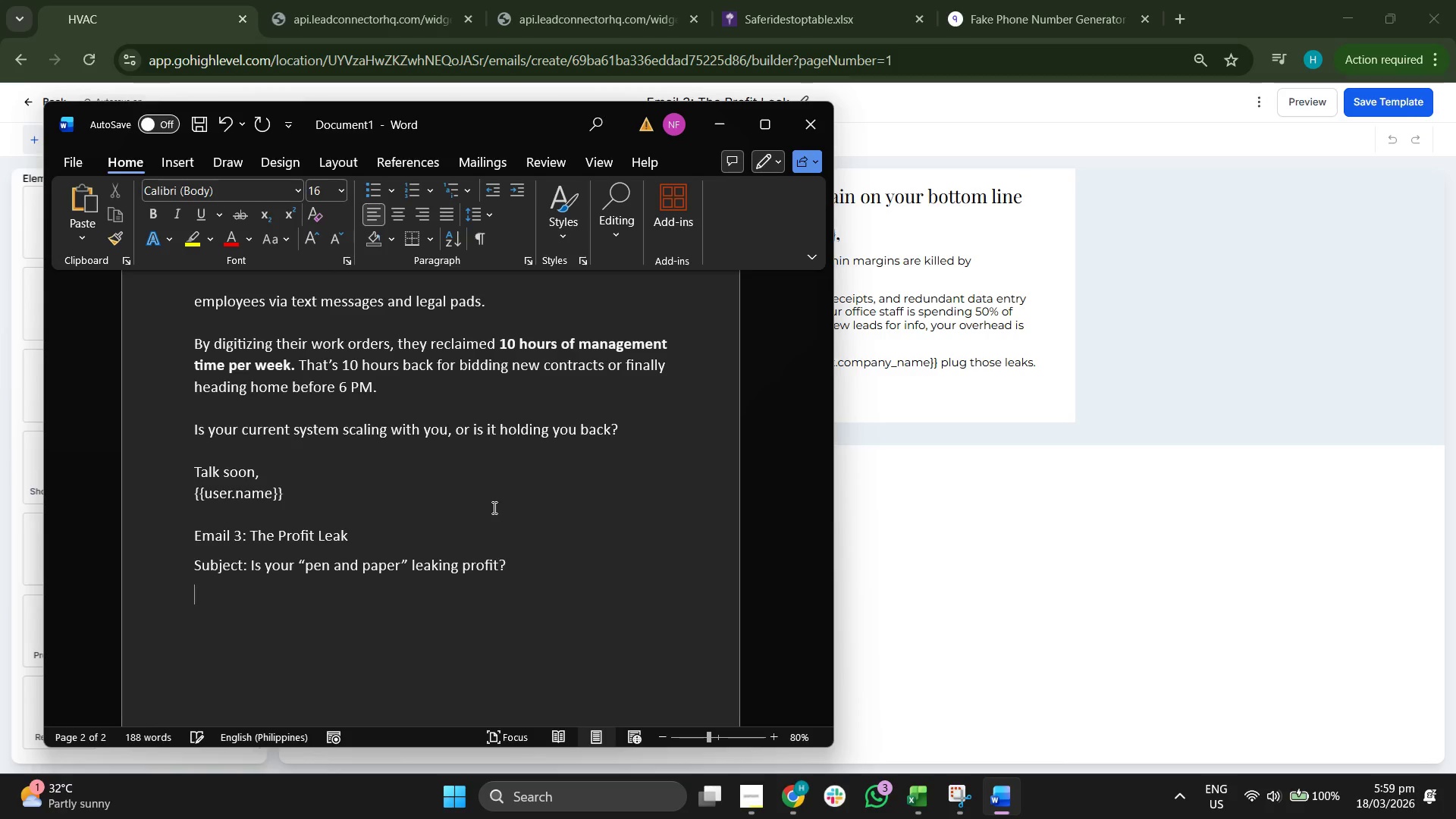 
type(Pre-hear)
key(Backspace)
type(der: The invisible drain on your bottom line)
 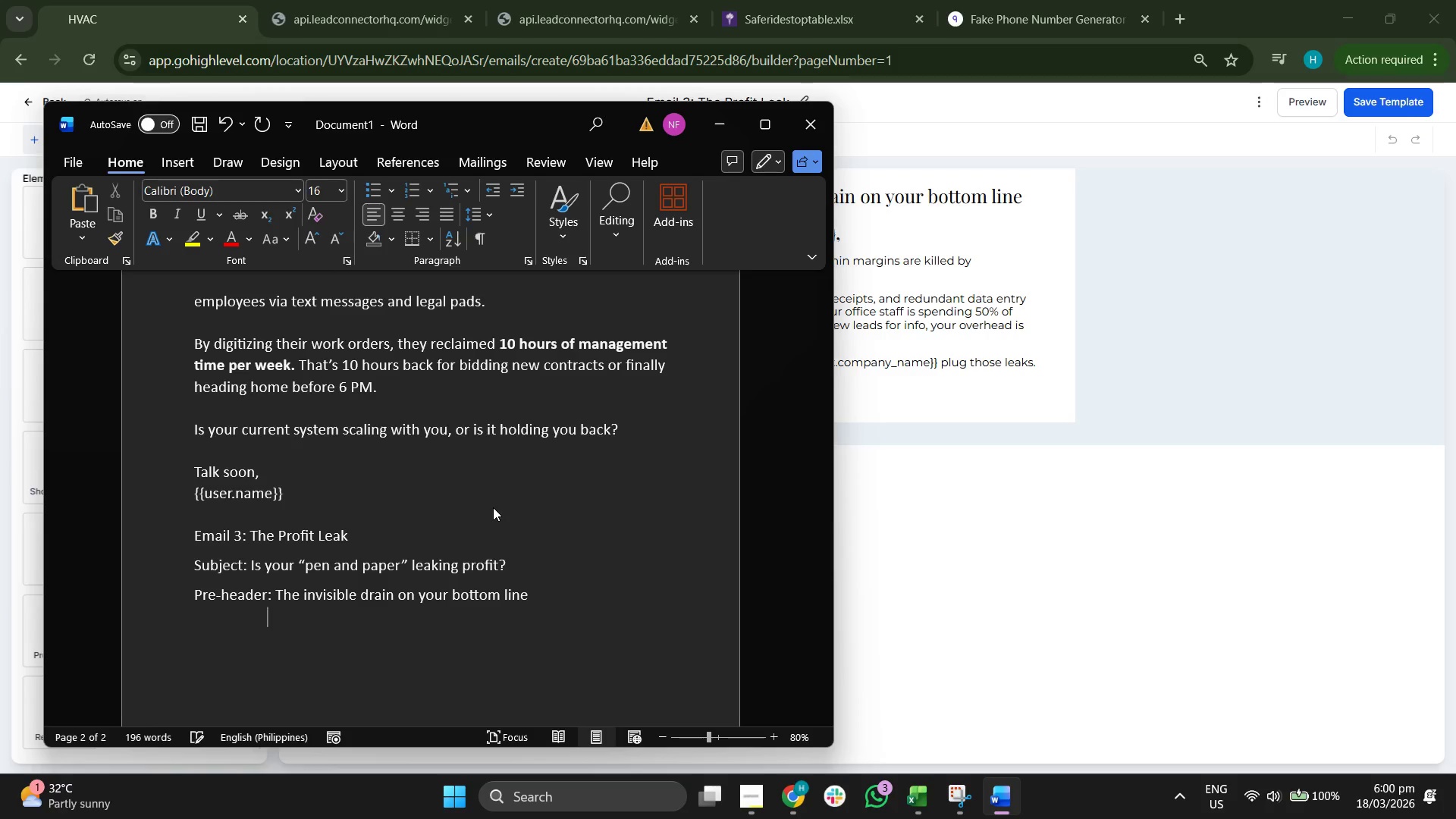 
key(Enter)
 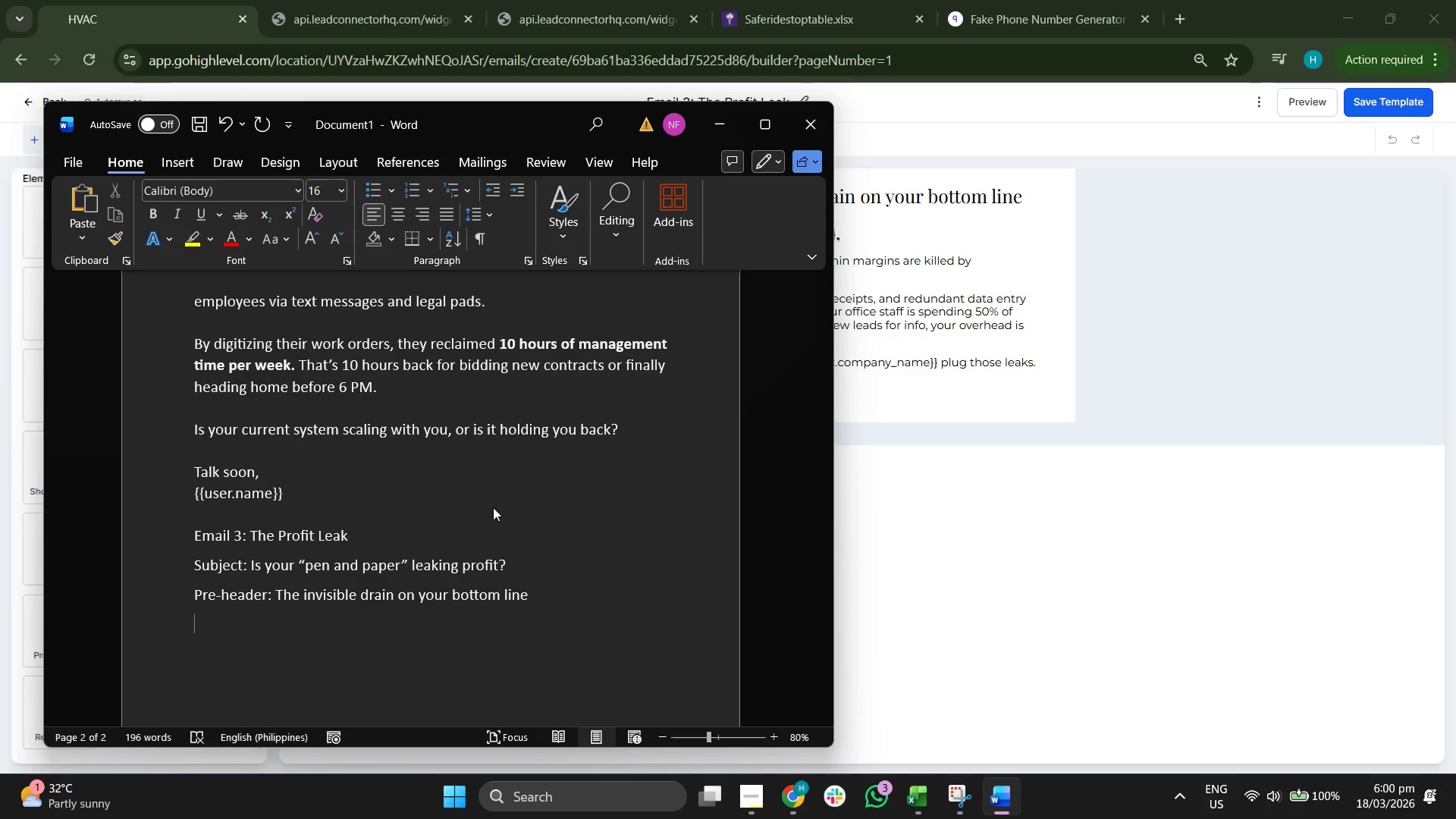 
type({{contact.first_name}},)
 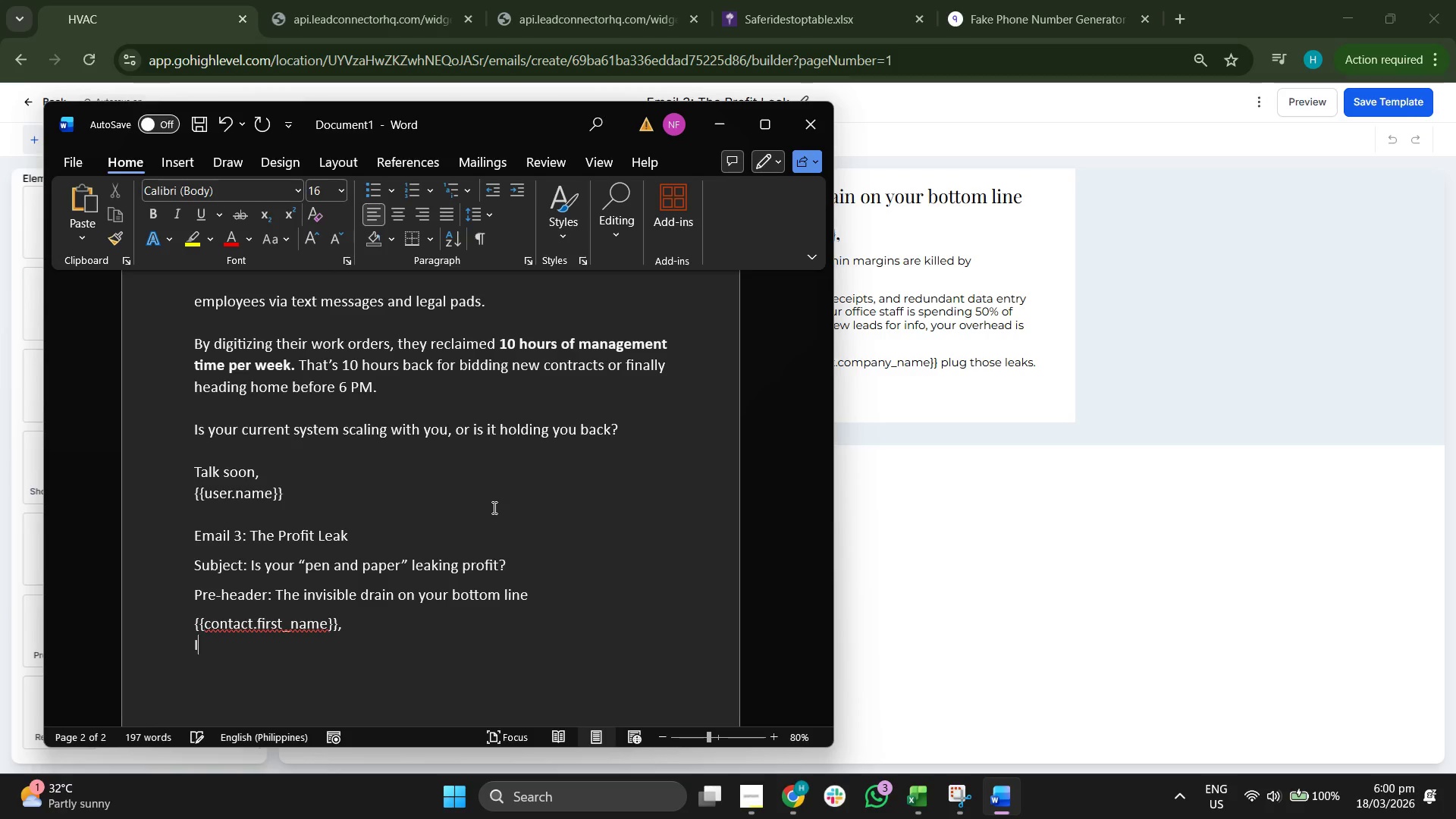 
 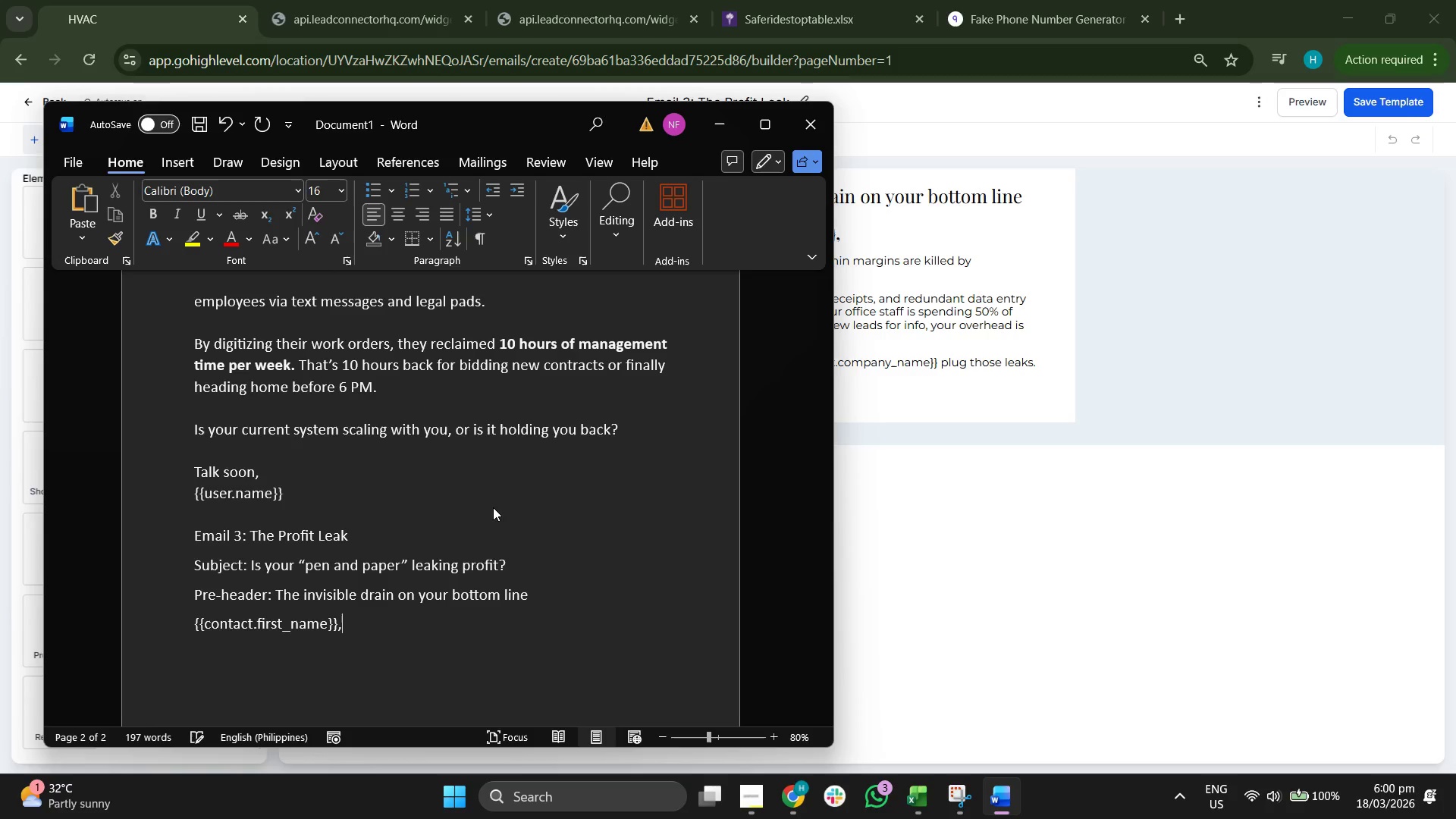 
key(Shift+Enter)
 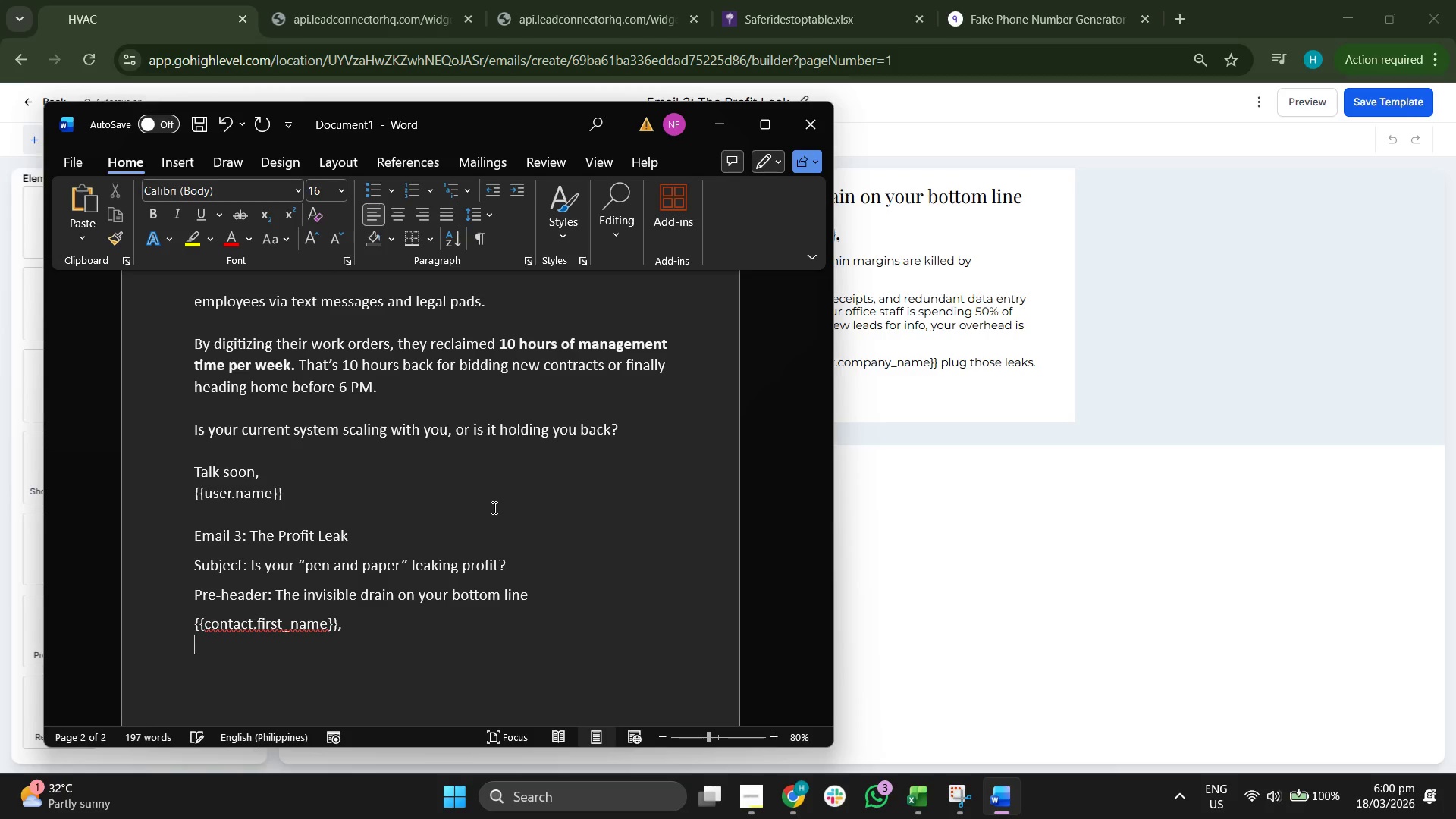 
type(In the landscaping work;)
key(Backspace)
key(Backspace)
type(ld, thin margins are killed by "op)
 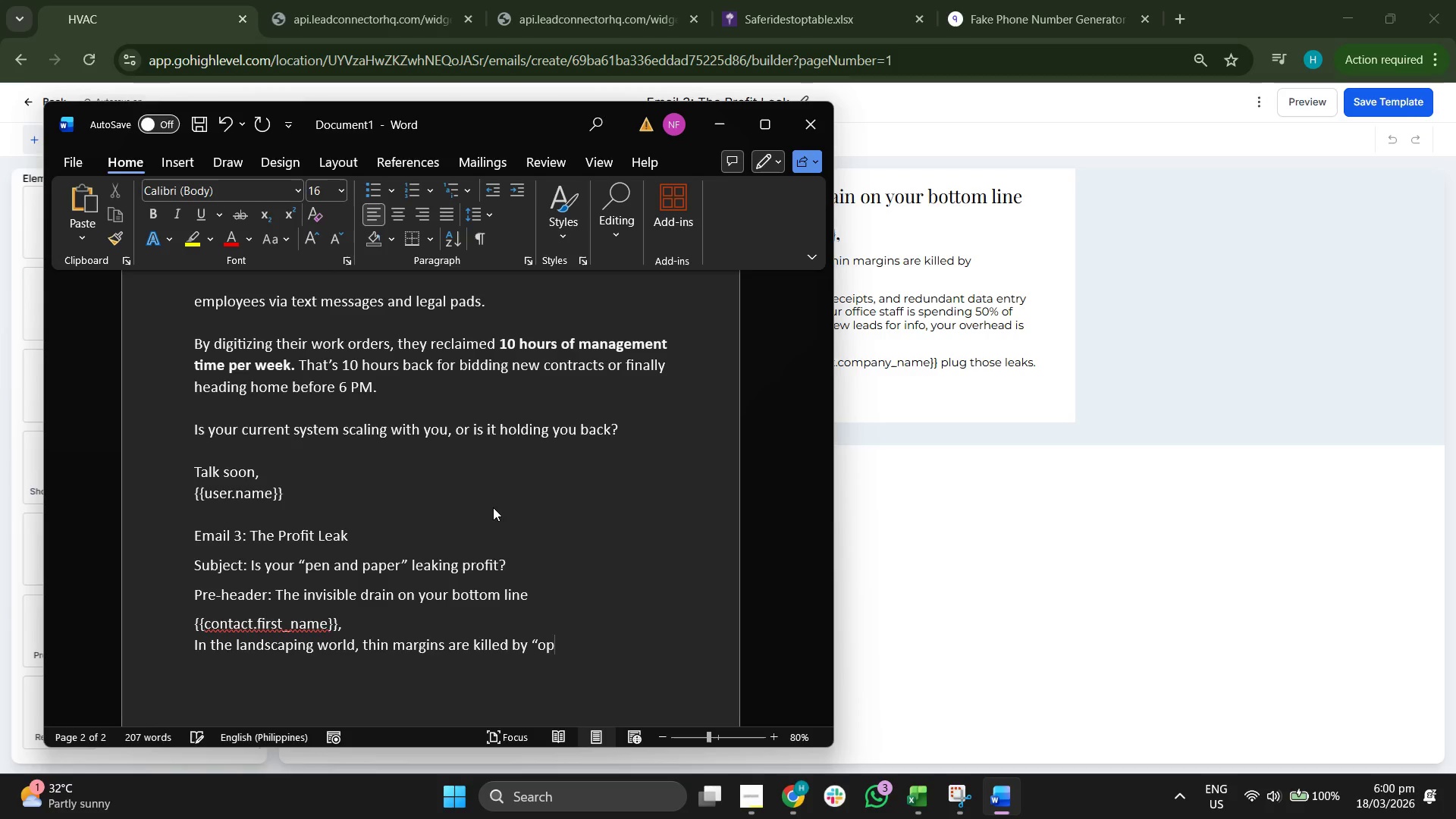 
left_click([1043, 540])
 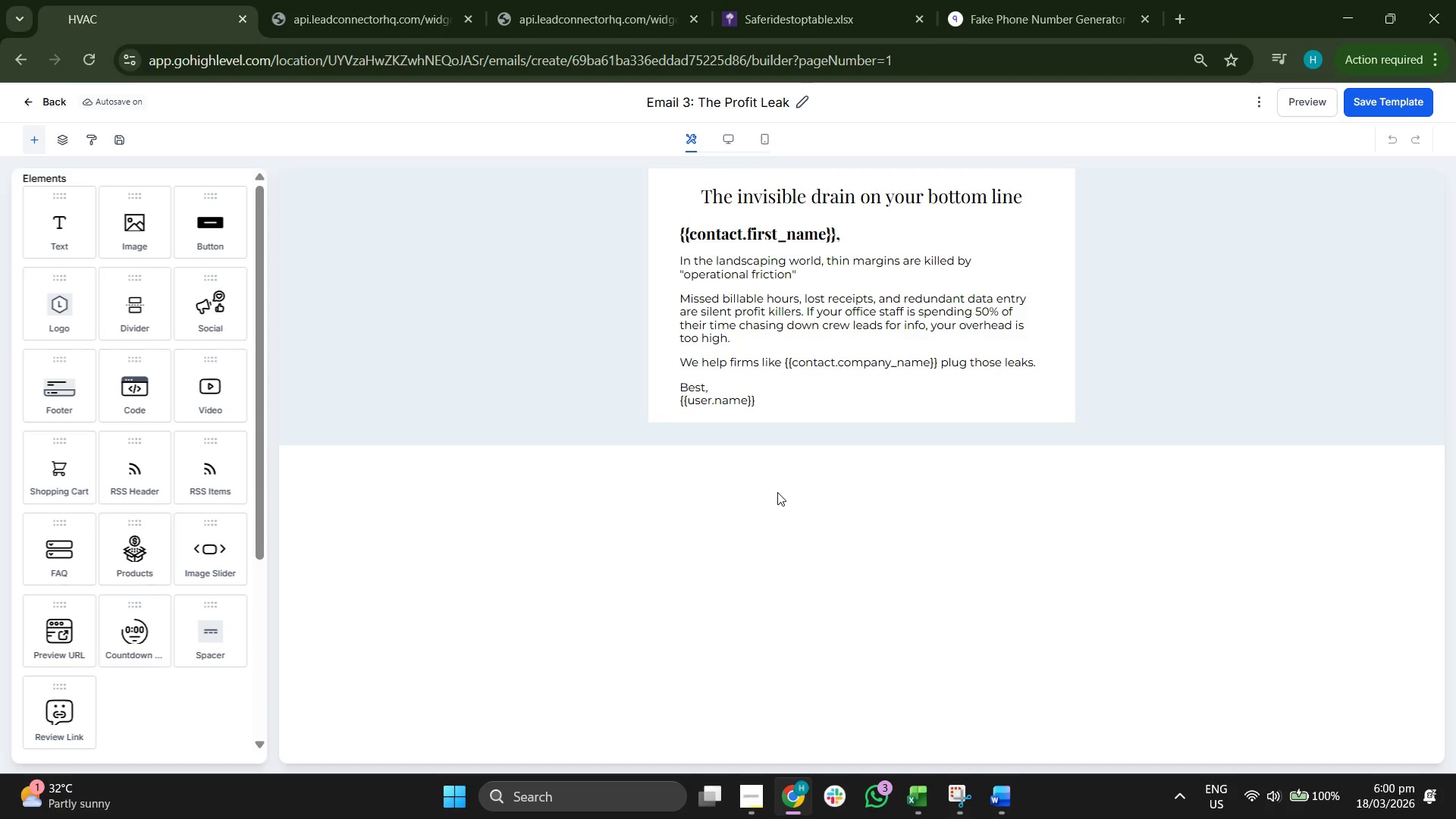 
wait(8.59)
 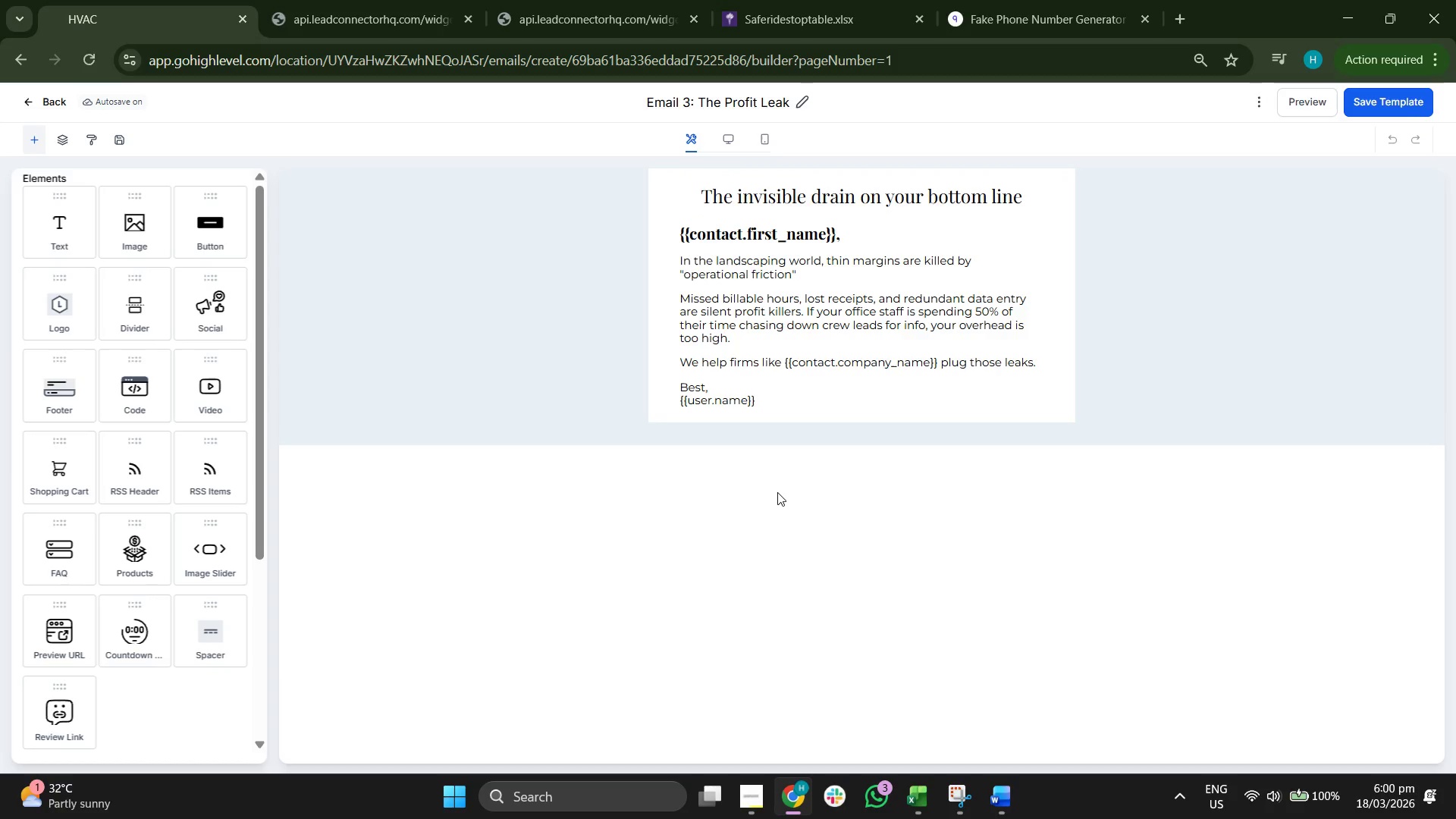 
type(eratio)
 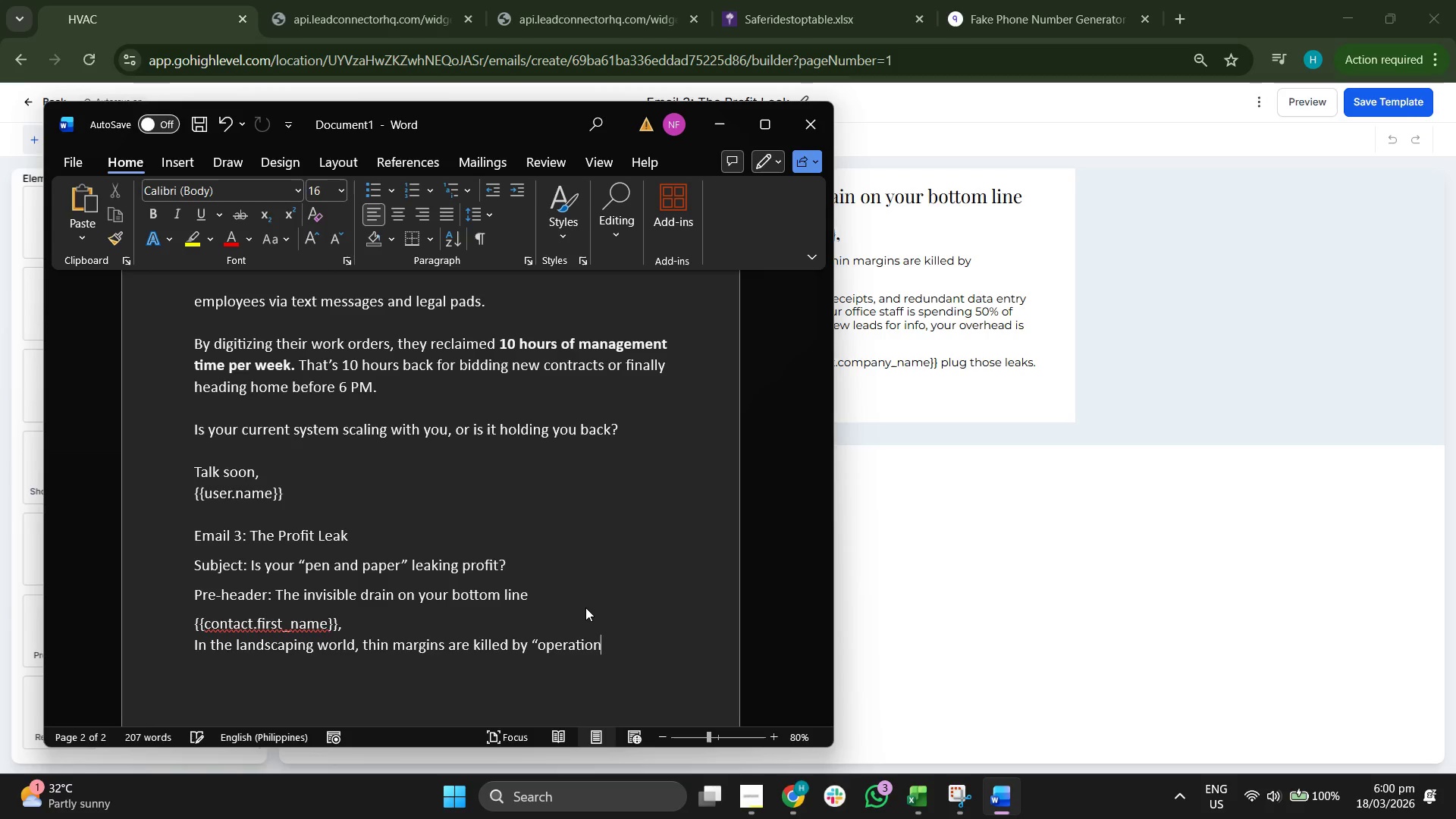 
type(n friction"/)
key(Backspace)
key(Backspace)
type(.")
 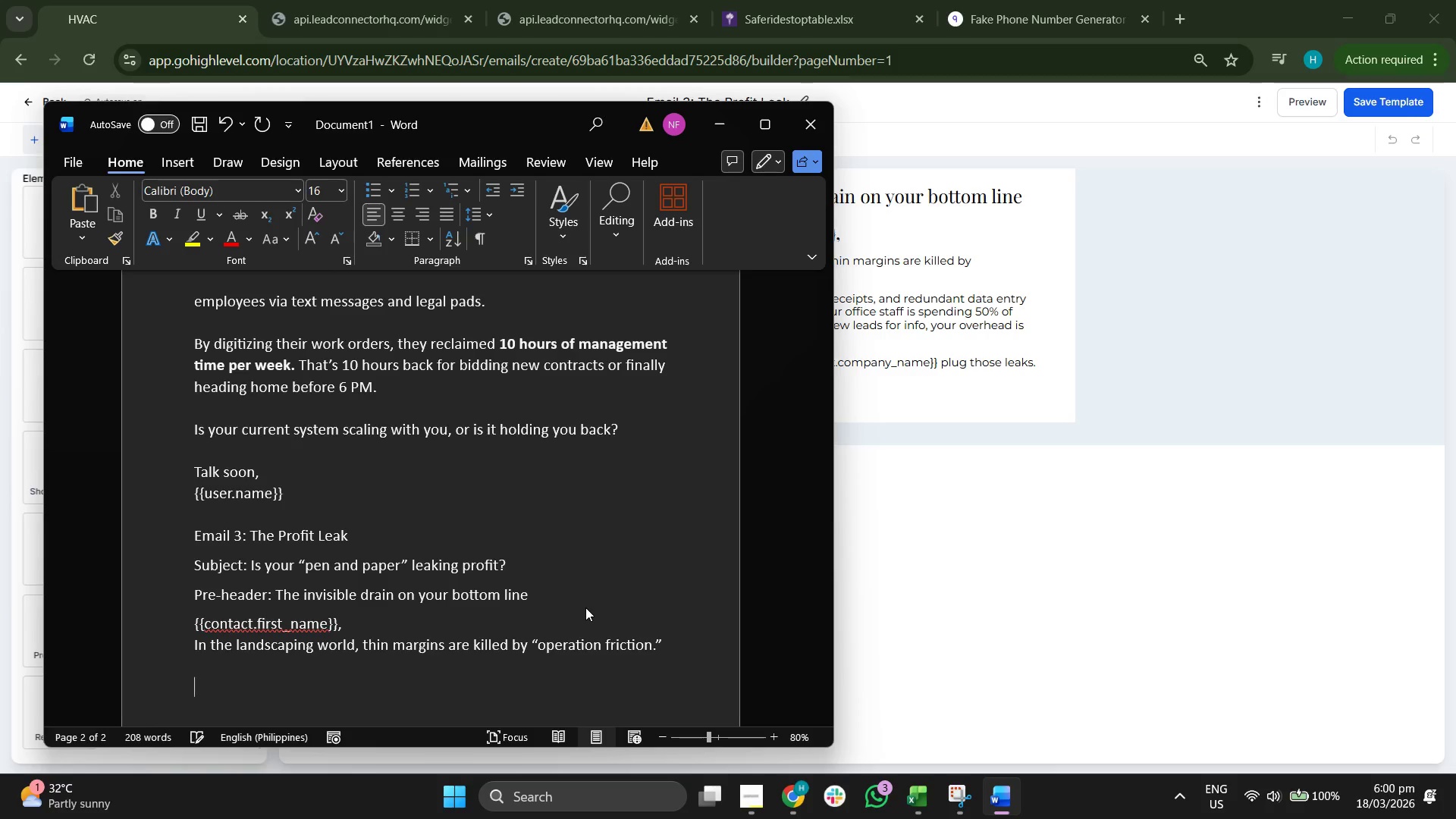 
key(Shift+Enter)
 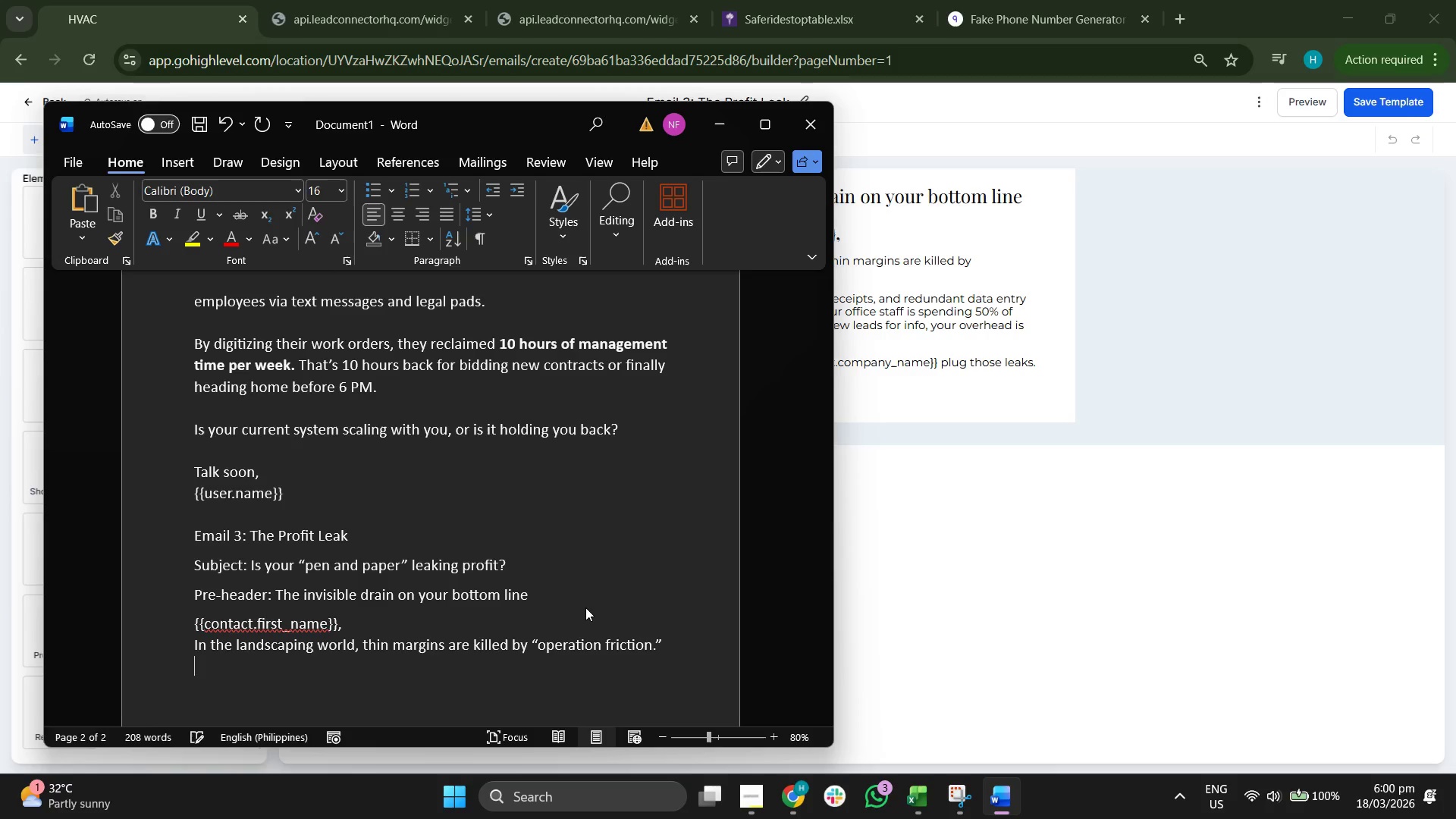 
key(Shift+Enter)
 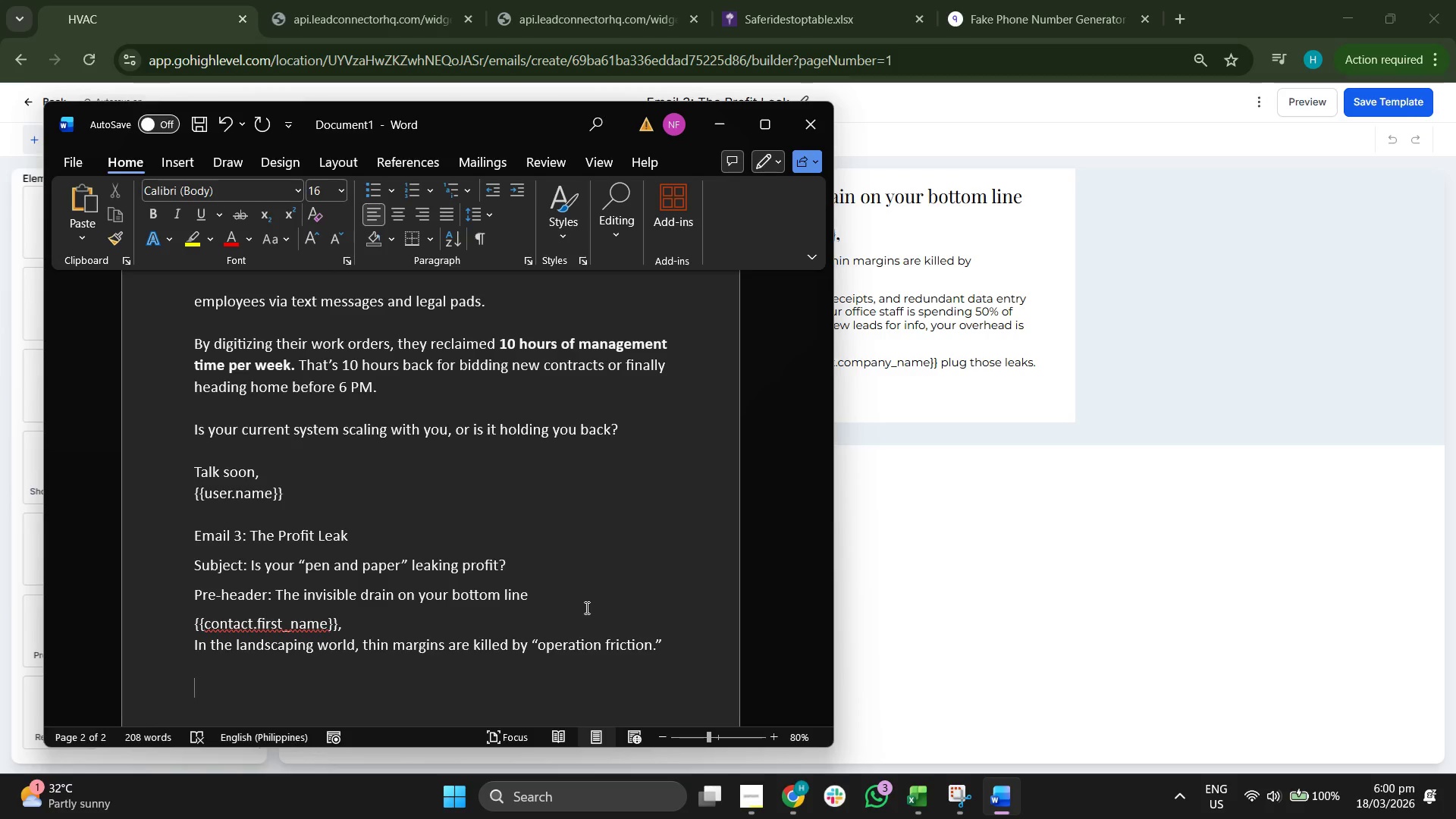 
type(Missed billable hours, lost receop)
key(Backspace)
key(Backspace)
type(ipts, and redund)
key(Backspace)
key(Backspace)
type(ndant data entry are silent)
 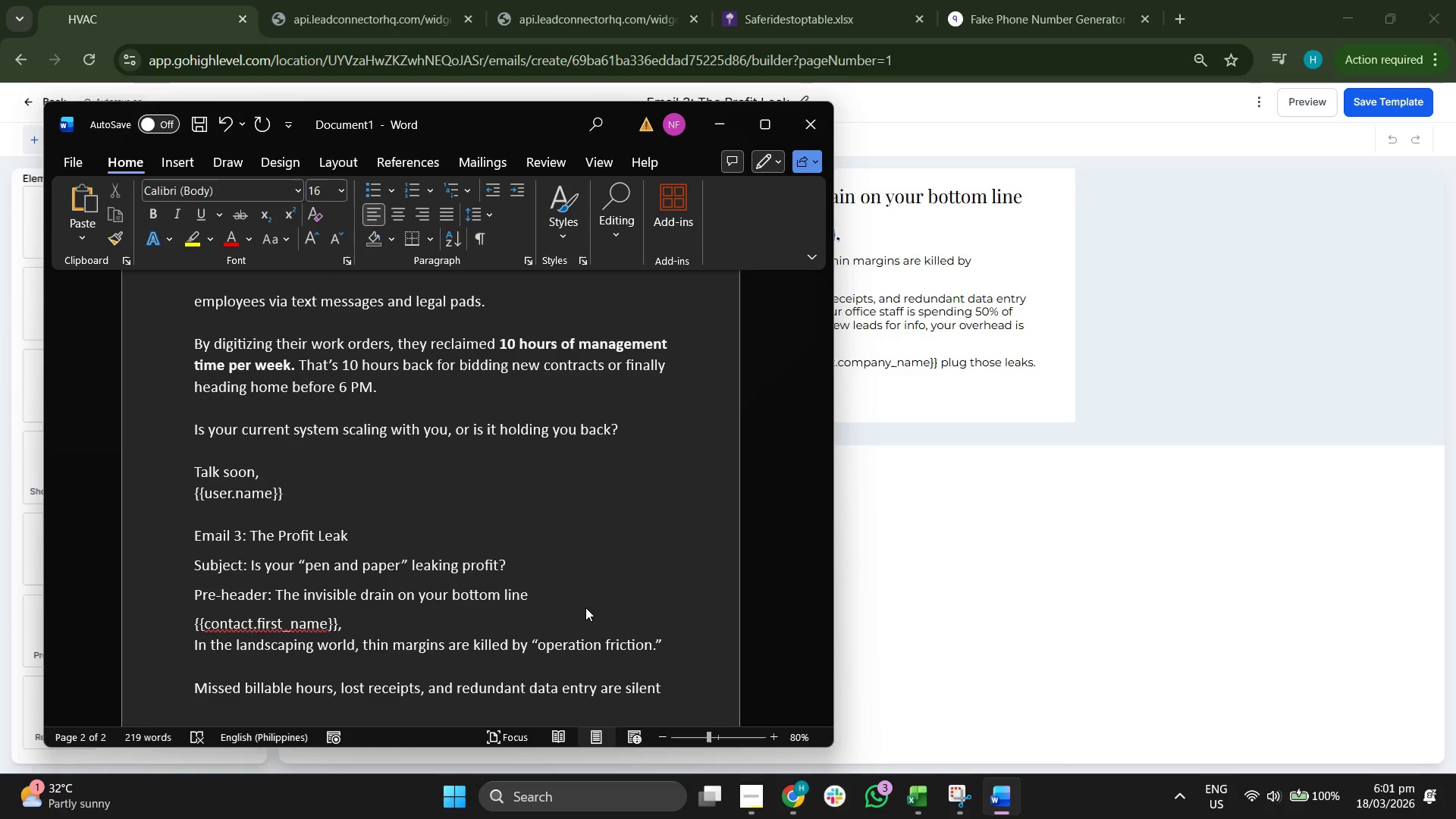 
key(Enter)
 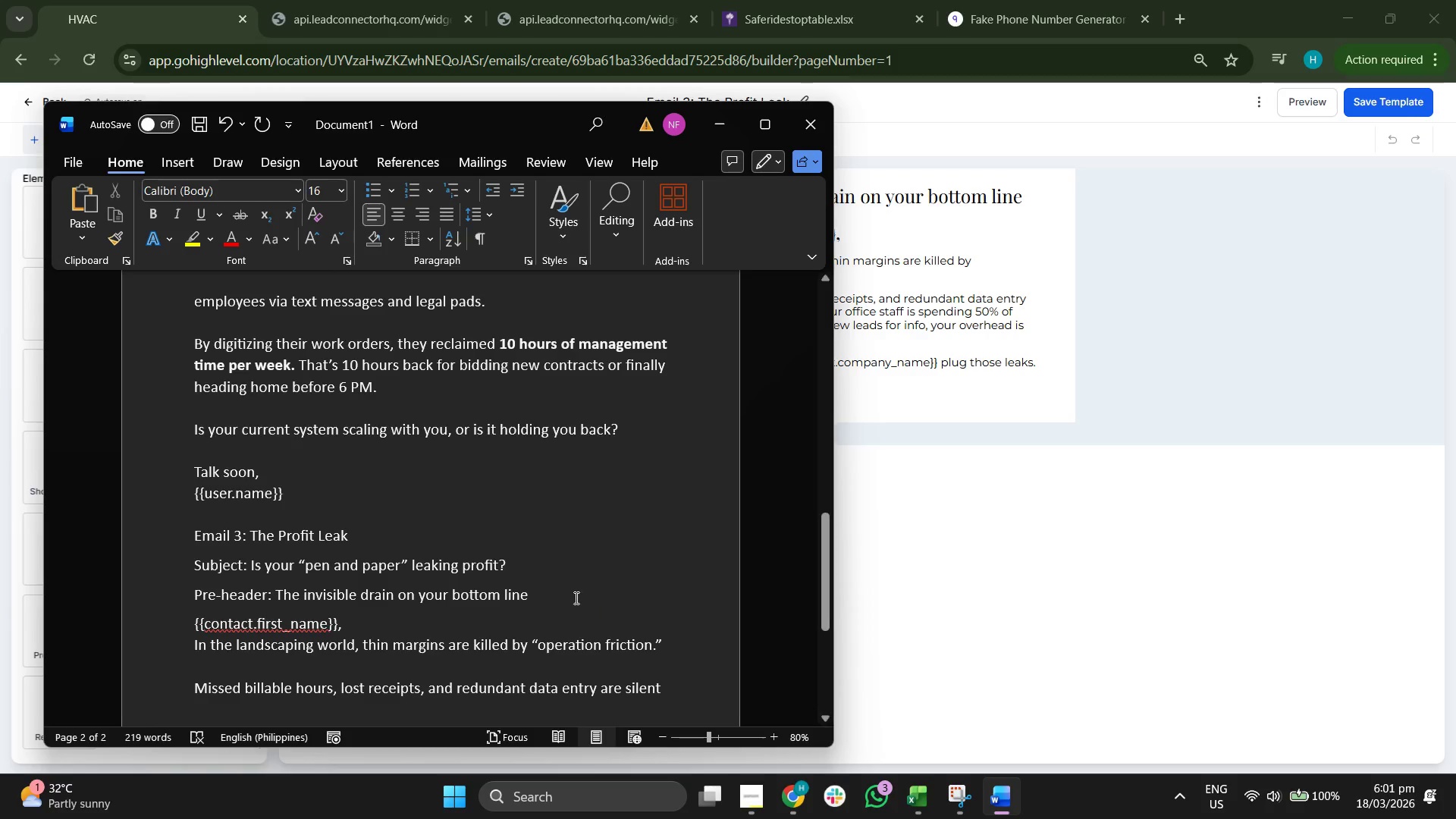 
key(Backspace)
type( profi)
 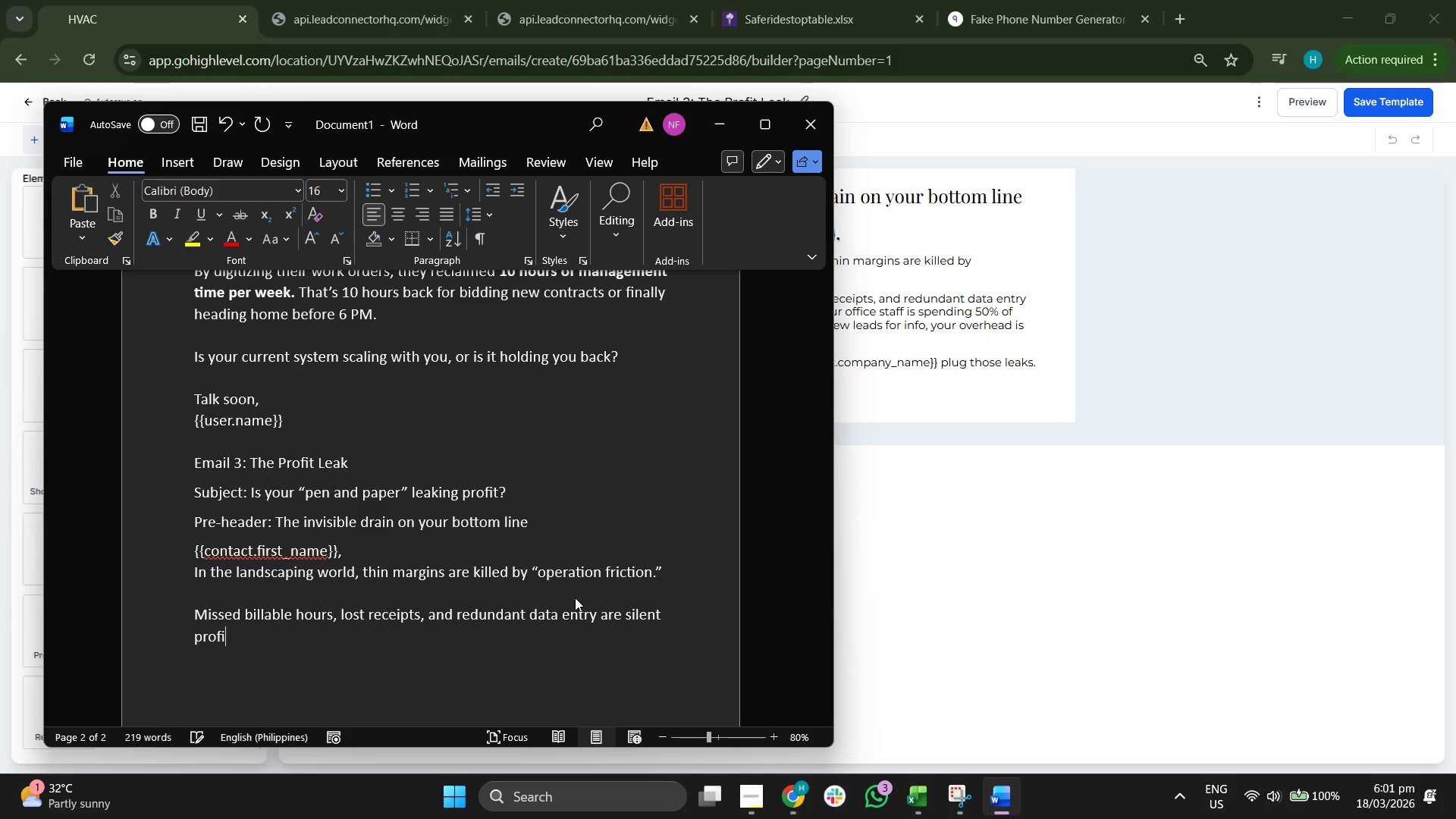 
scroll: coordinate [575, 598], scroll_direction: down, amount: 2.0
 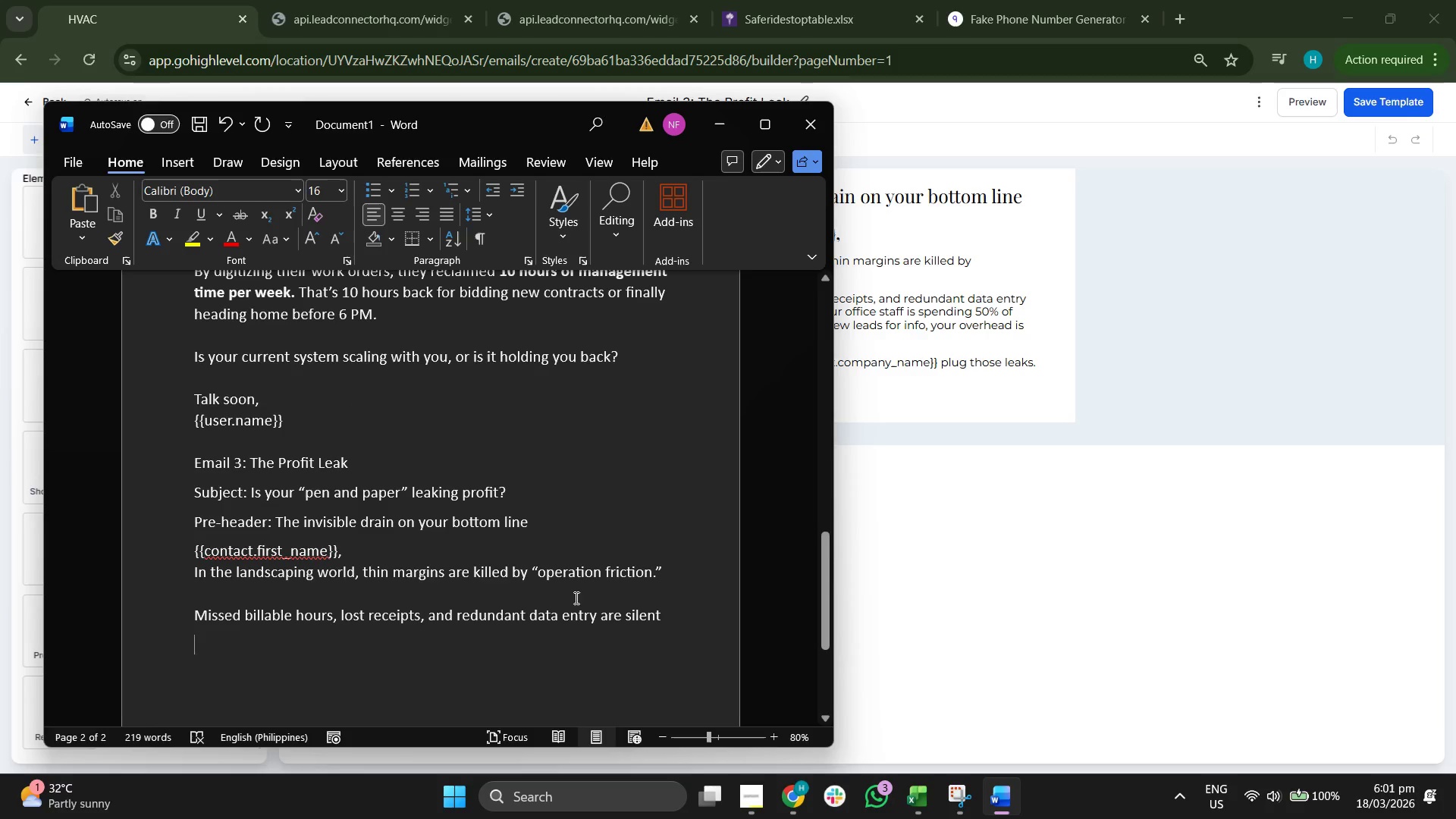 
type(lt )
key(Backspace)
key(Backspace)
key(Backspace)
type(t killers. If your office staff is  )
key(Backspace)
type(spedin)
key(Backspace)
key(Backspace)
key(Backspace)
type(nding 50$)
key(Backspace)
type(% of their )
key(Backspace)
key(Backspace)
key(Backspace)
key(Backspace)
key(Backspace)
key(Backspace)
type(te)
key(Backspace)
type(heir time chai)
key(Backspace)
type(sing down crew leads o)
key(Backspace)
type(for info, o)
key(Backspace)
type(your overhead is too high.)
 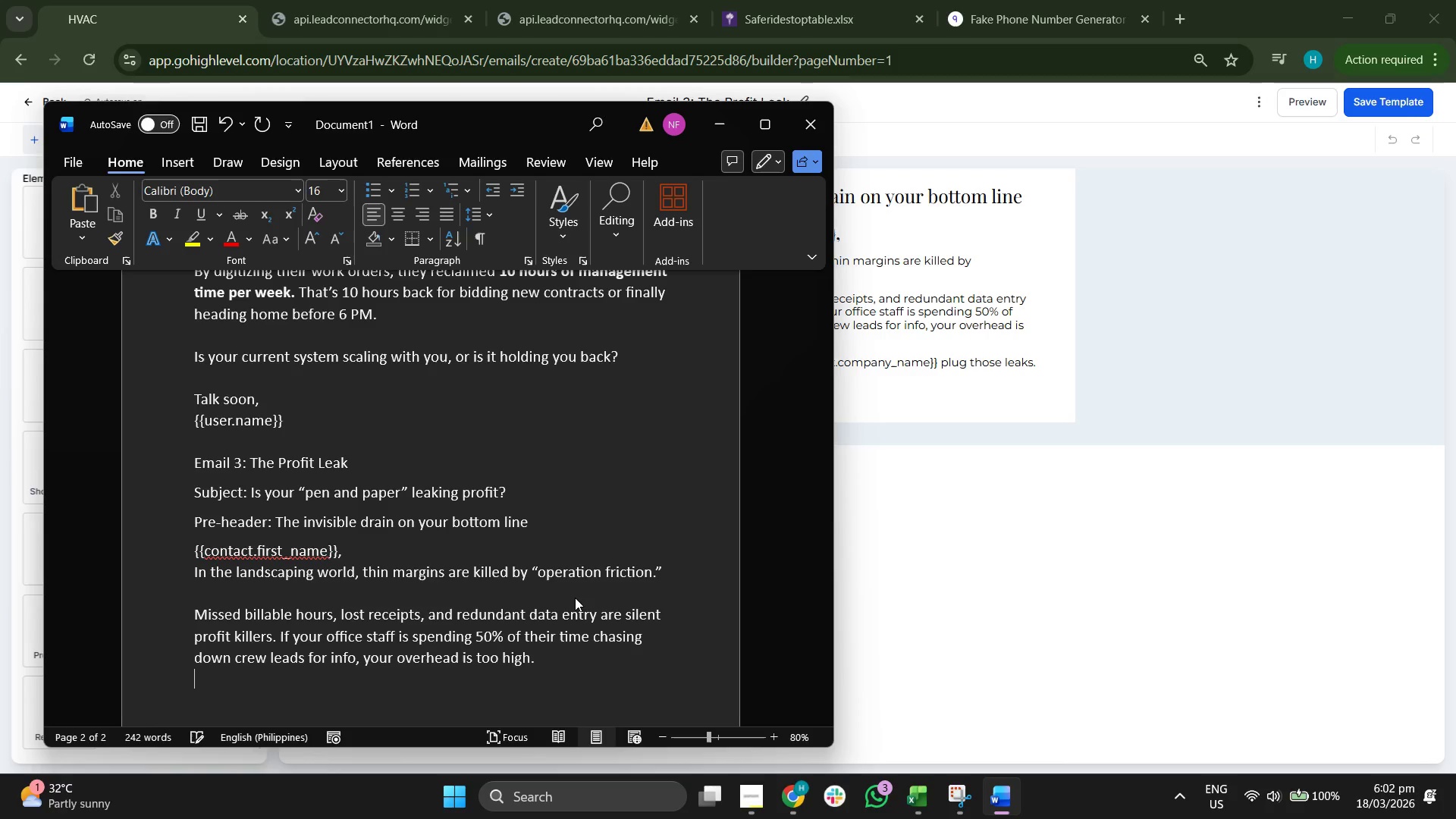 
key(Shift+Enter)
 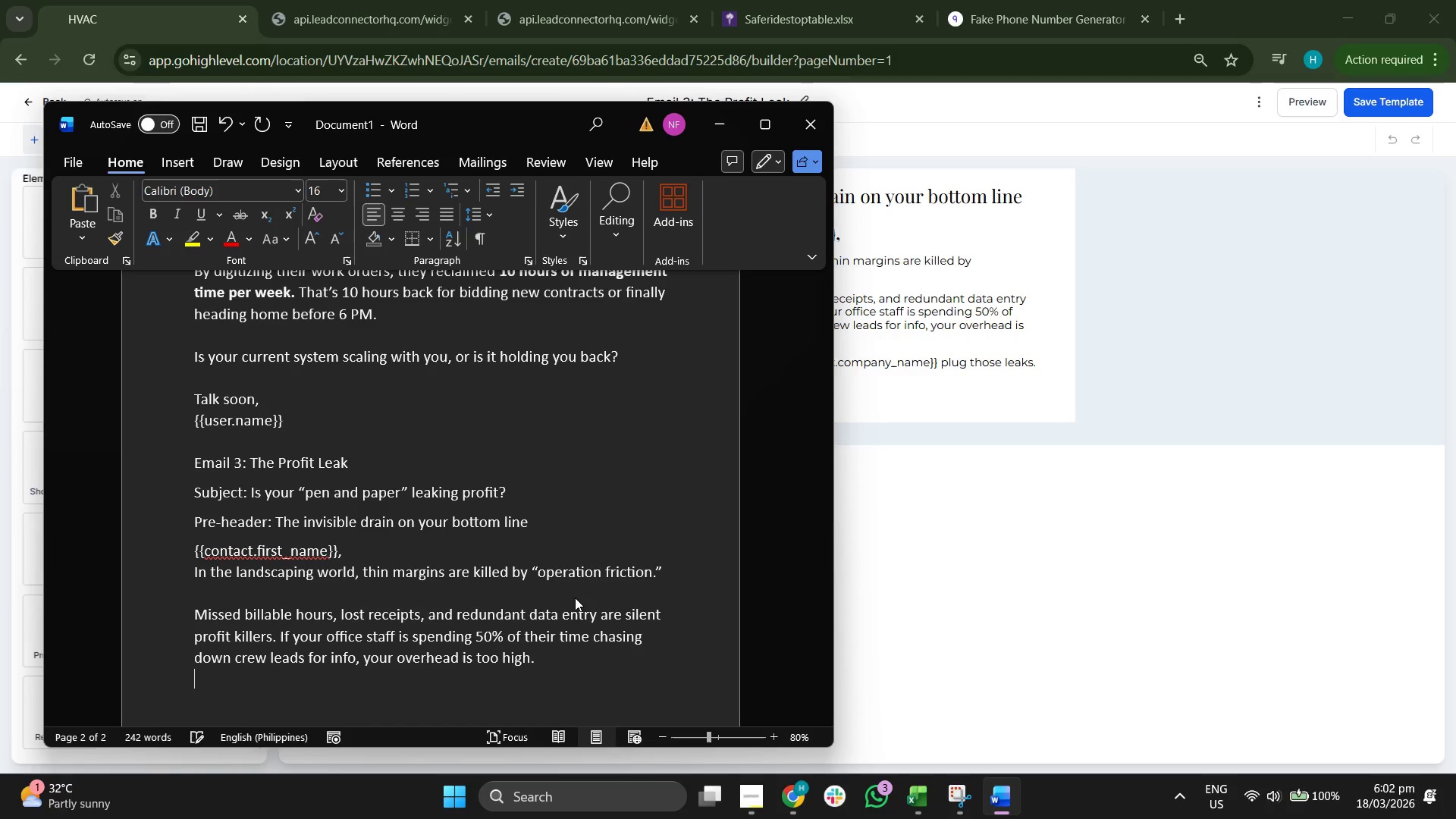 
key(Shift+Enter)
 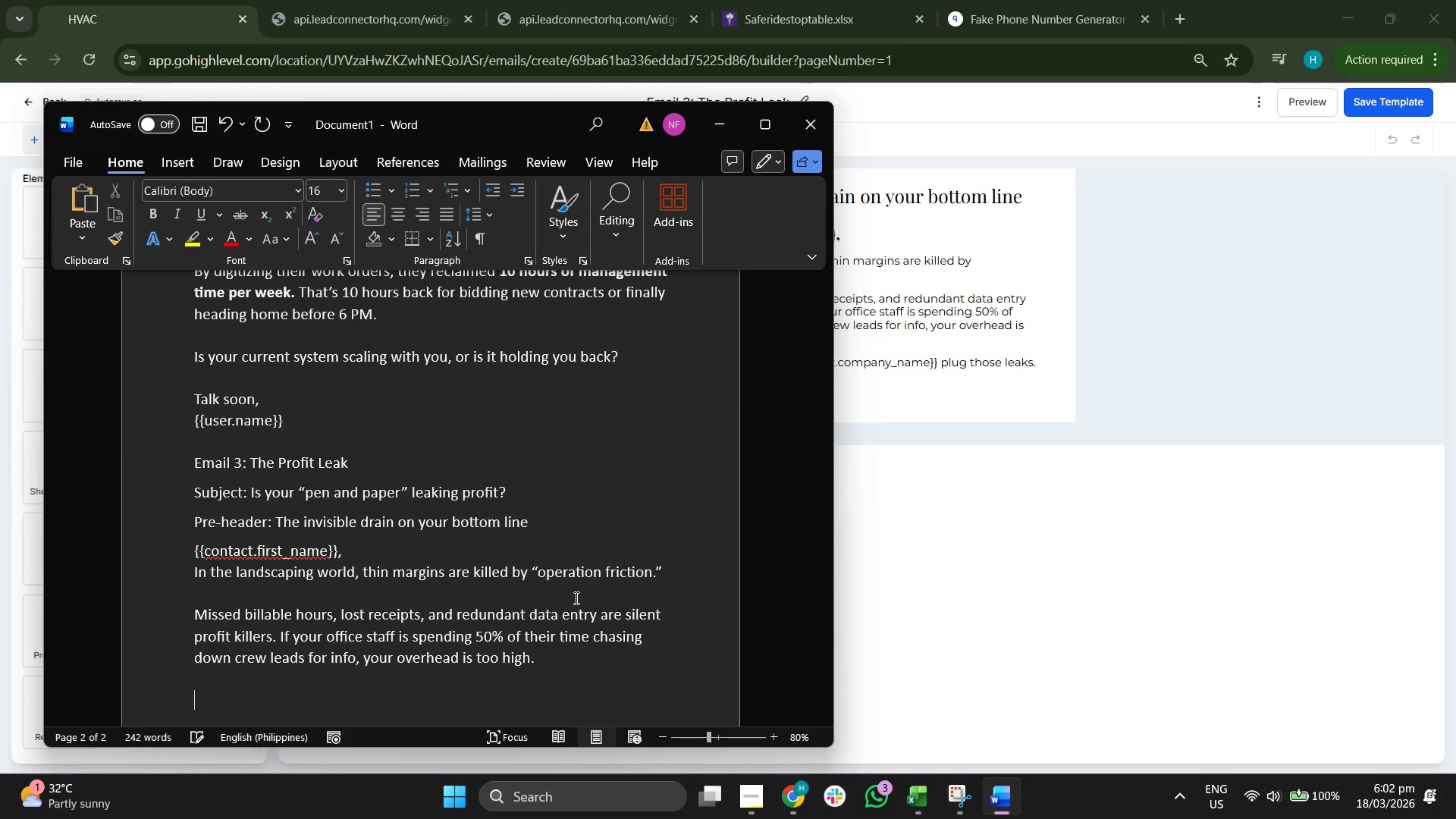 
key(Backspace)
 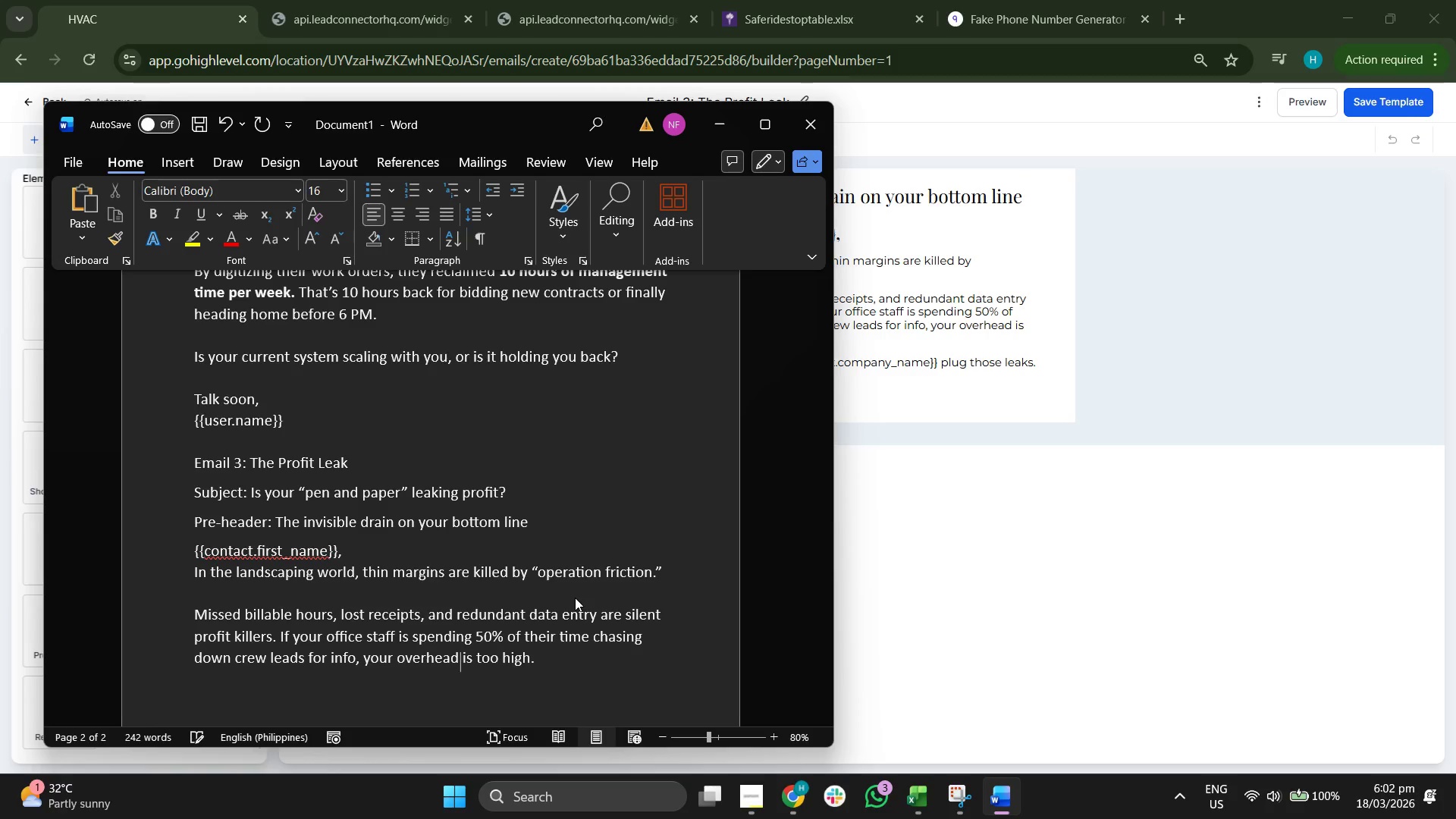 
key(Backspace)
 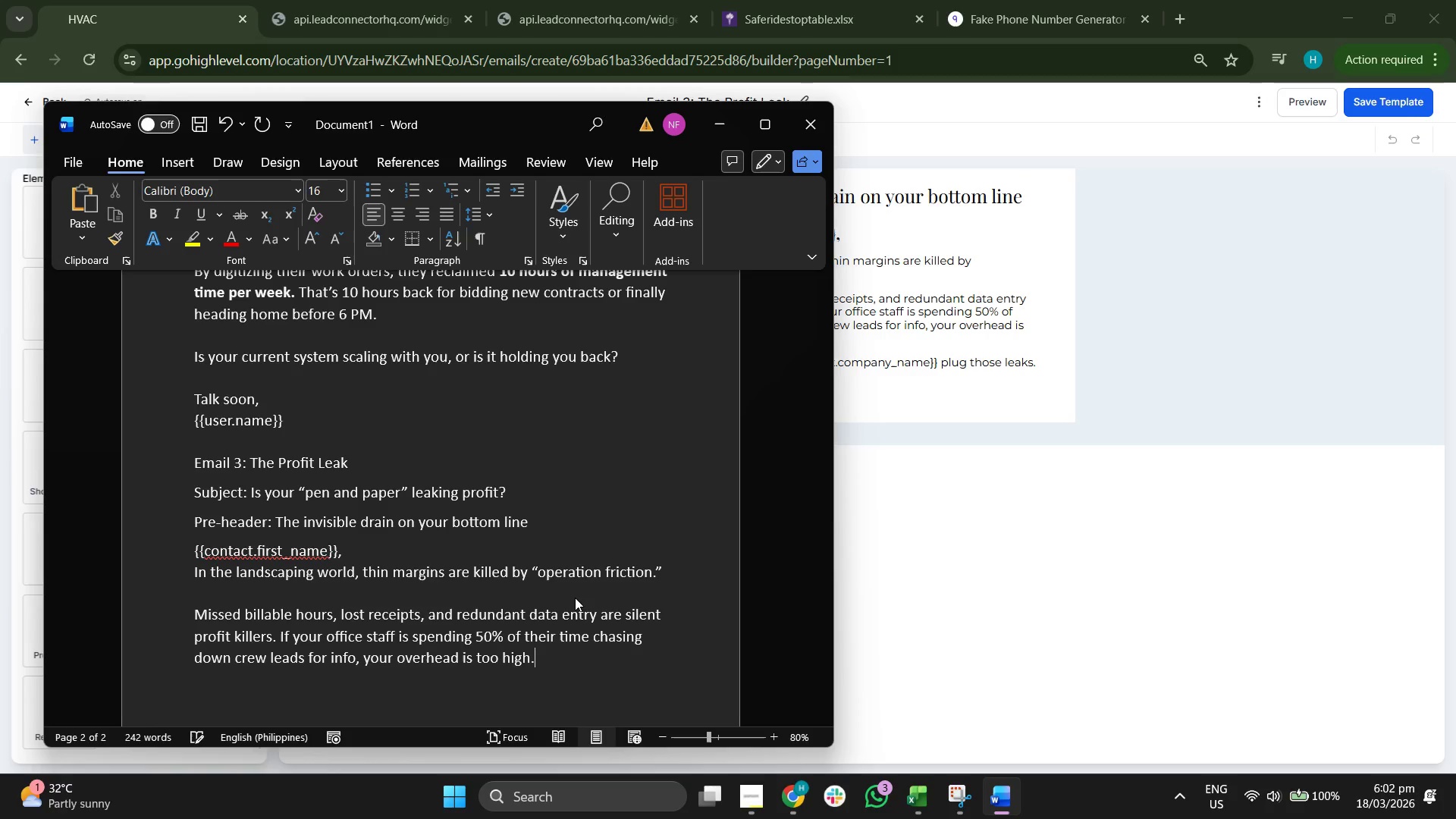 
key(Enter)
 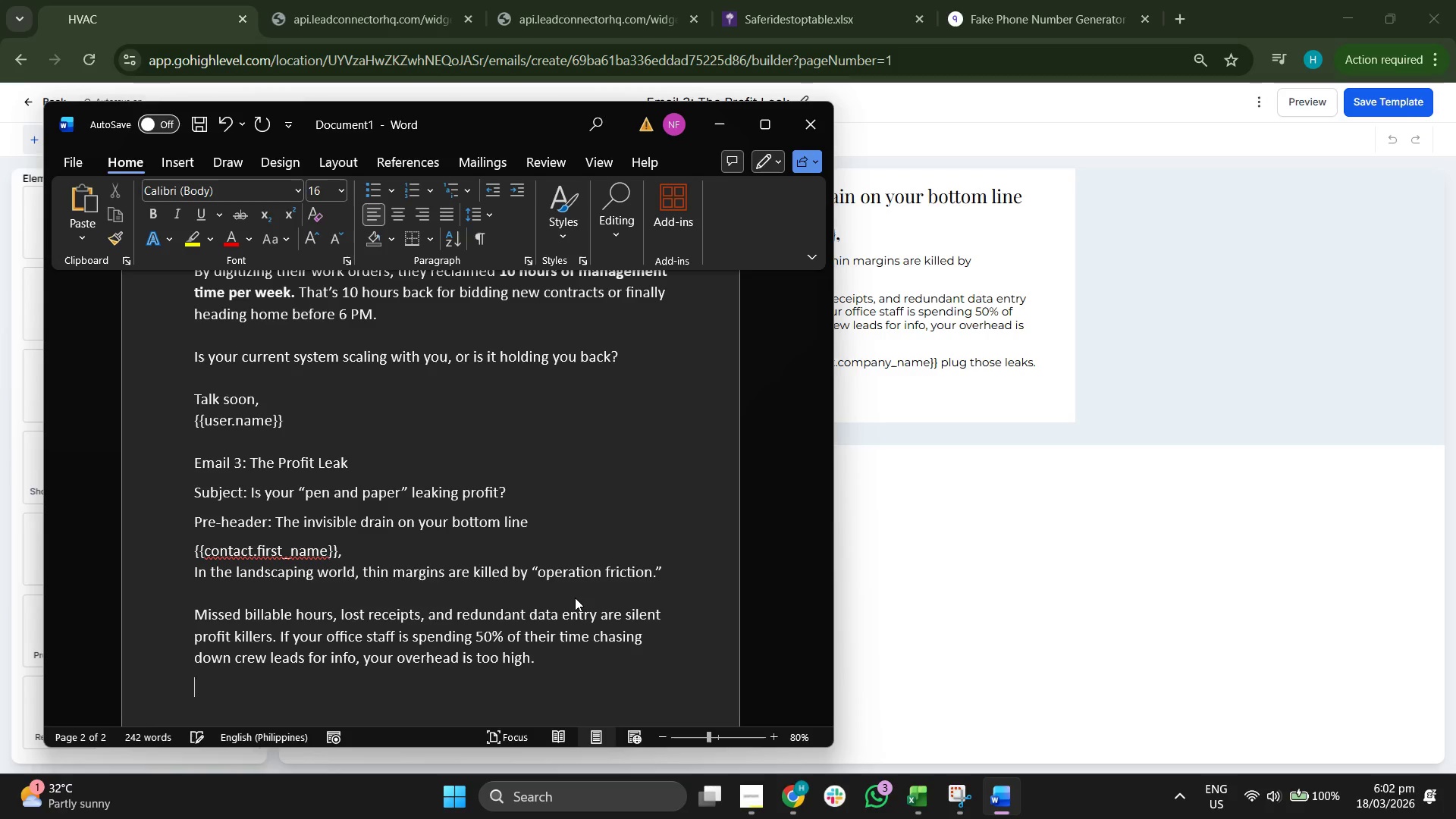 
key(Enter)
 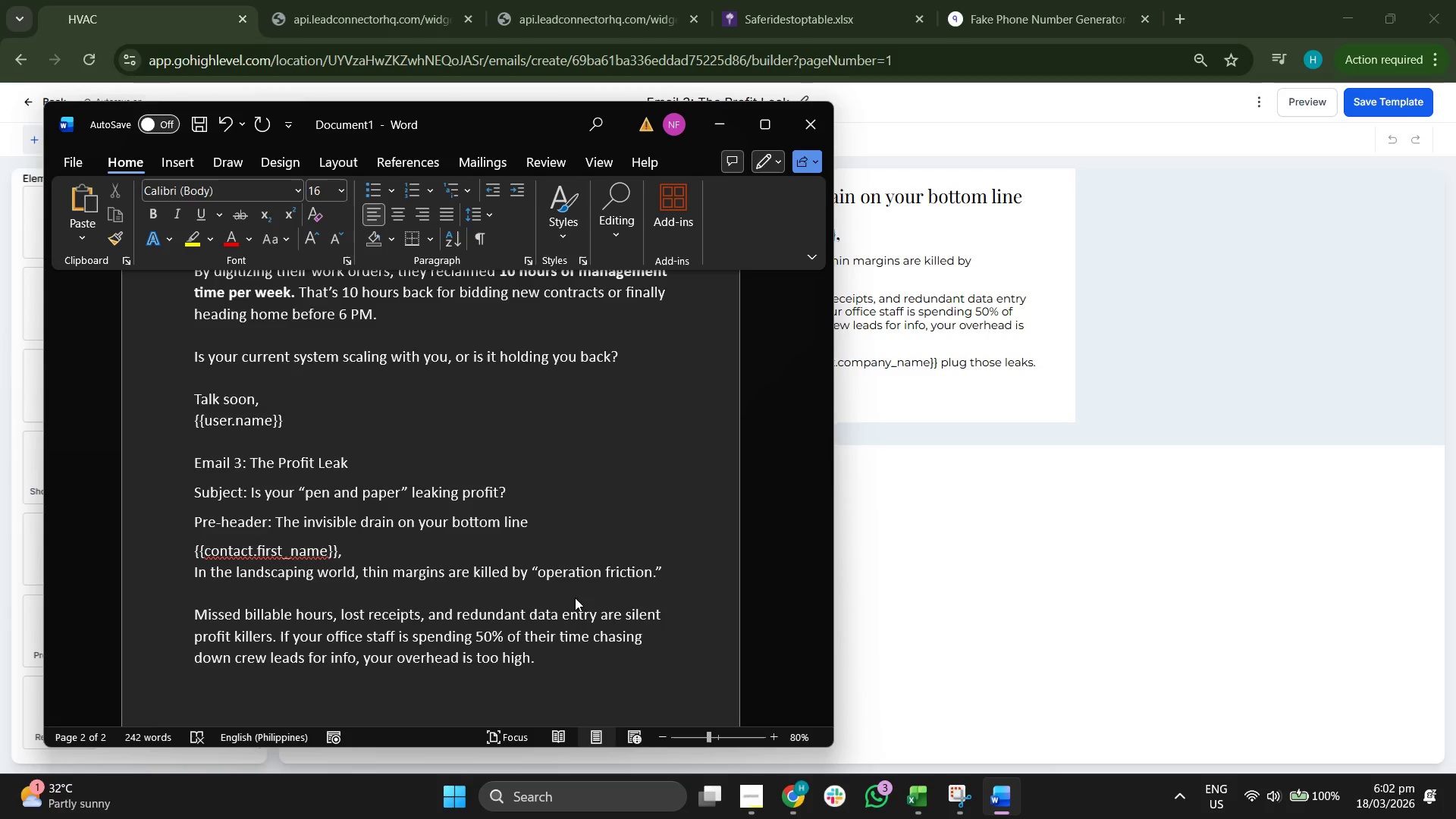 
key(Backspace)
type(Bres)
key(Backspace)
key(Backspace)
type(st, )
 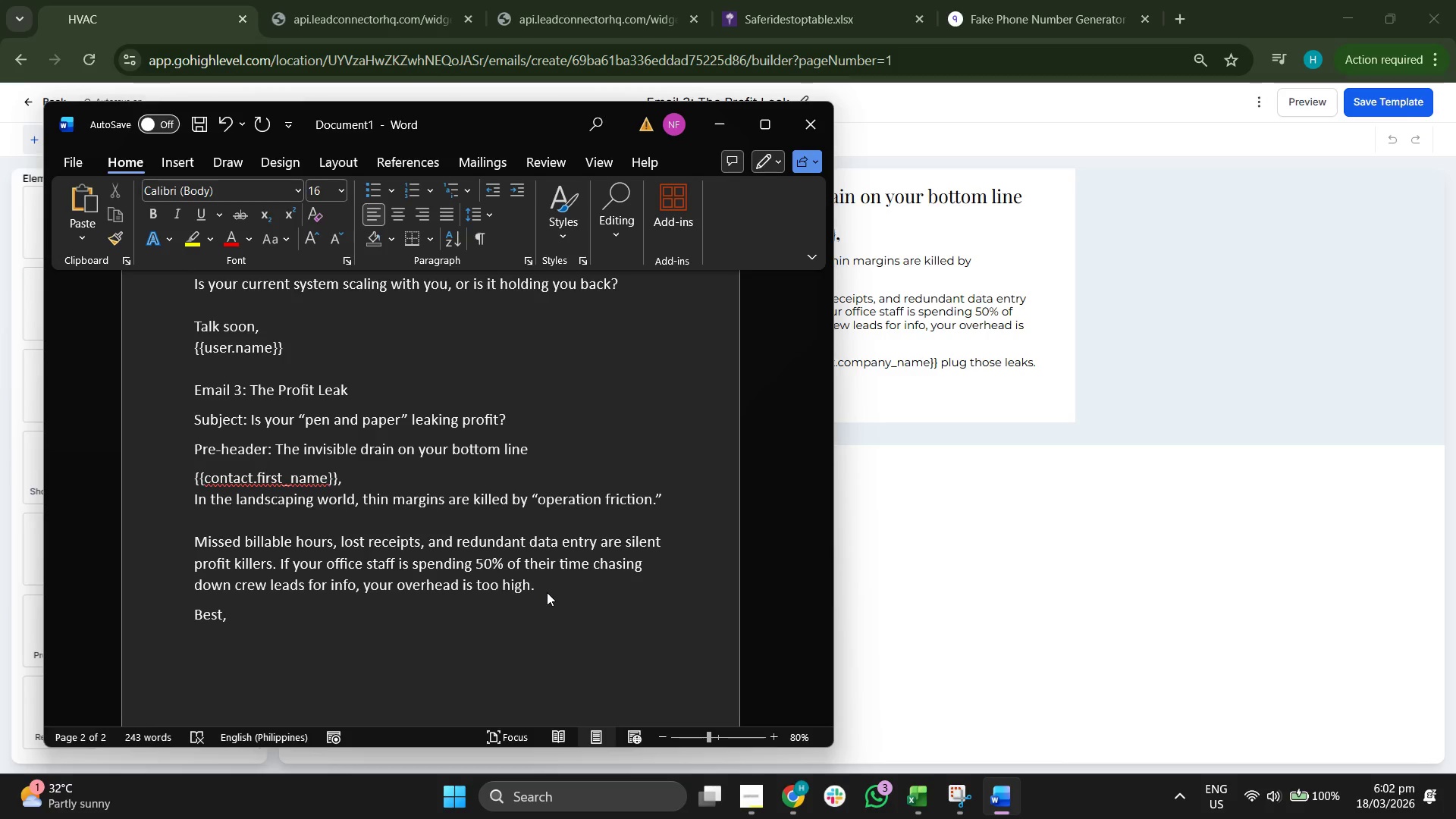 
scroll: coordinate [576, 598], scroll_direction: down, amount: 2.0
 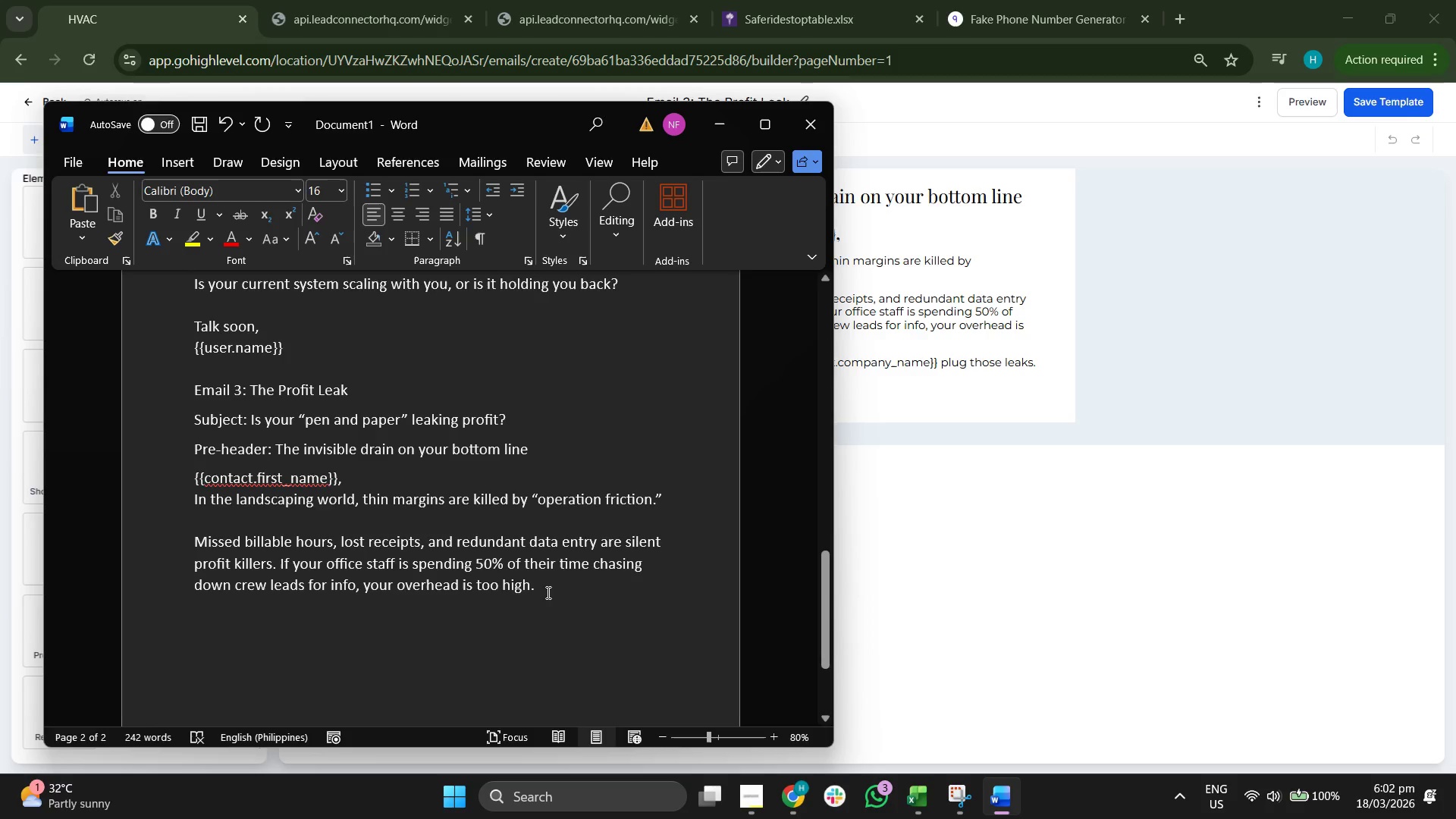 
key(Backspace)
 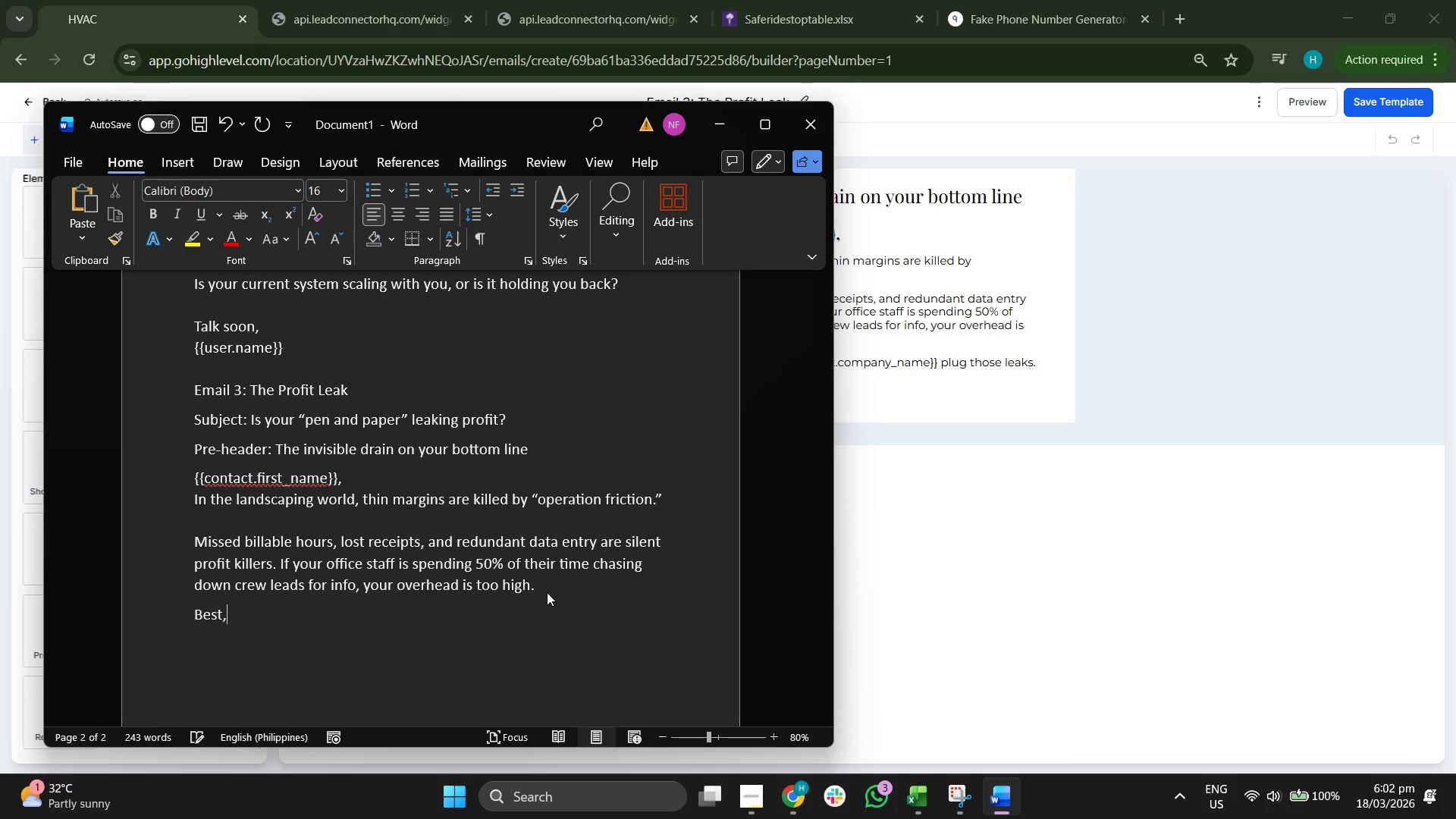 
key(Shift+ShiftRight)
 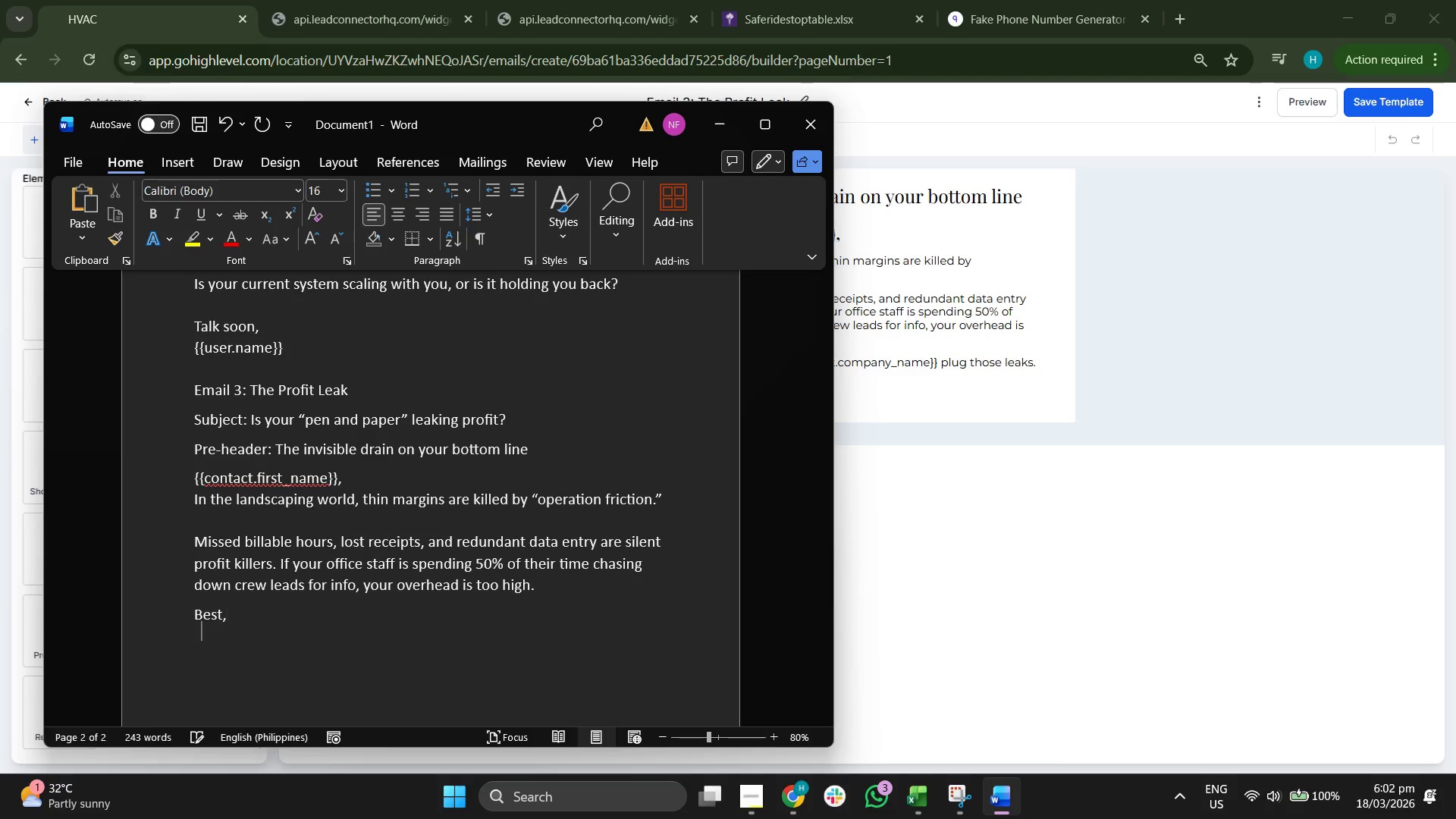 
key(Shift+Enter)
 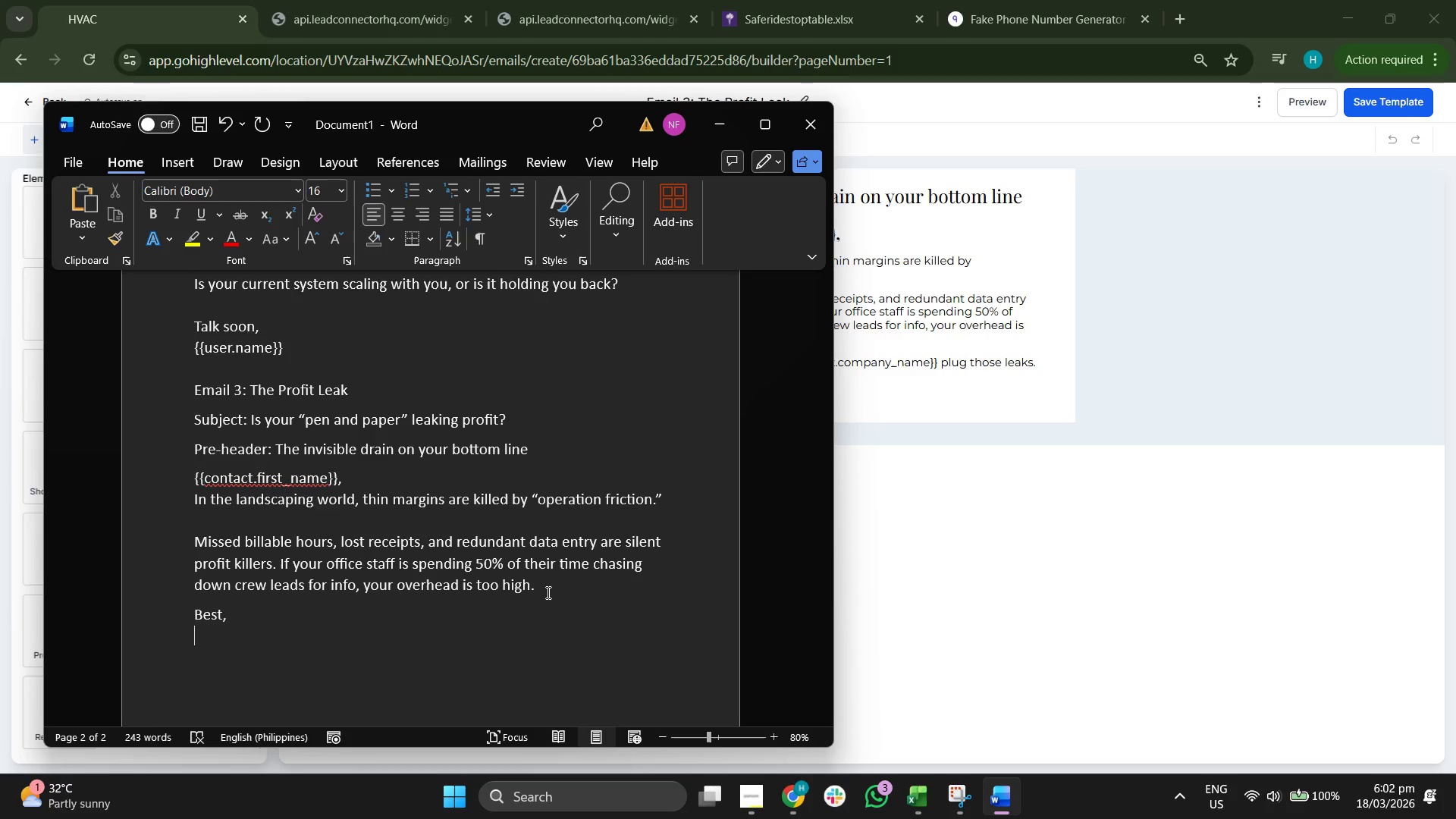 
type({{user.name}})
 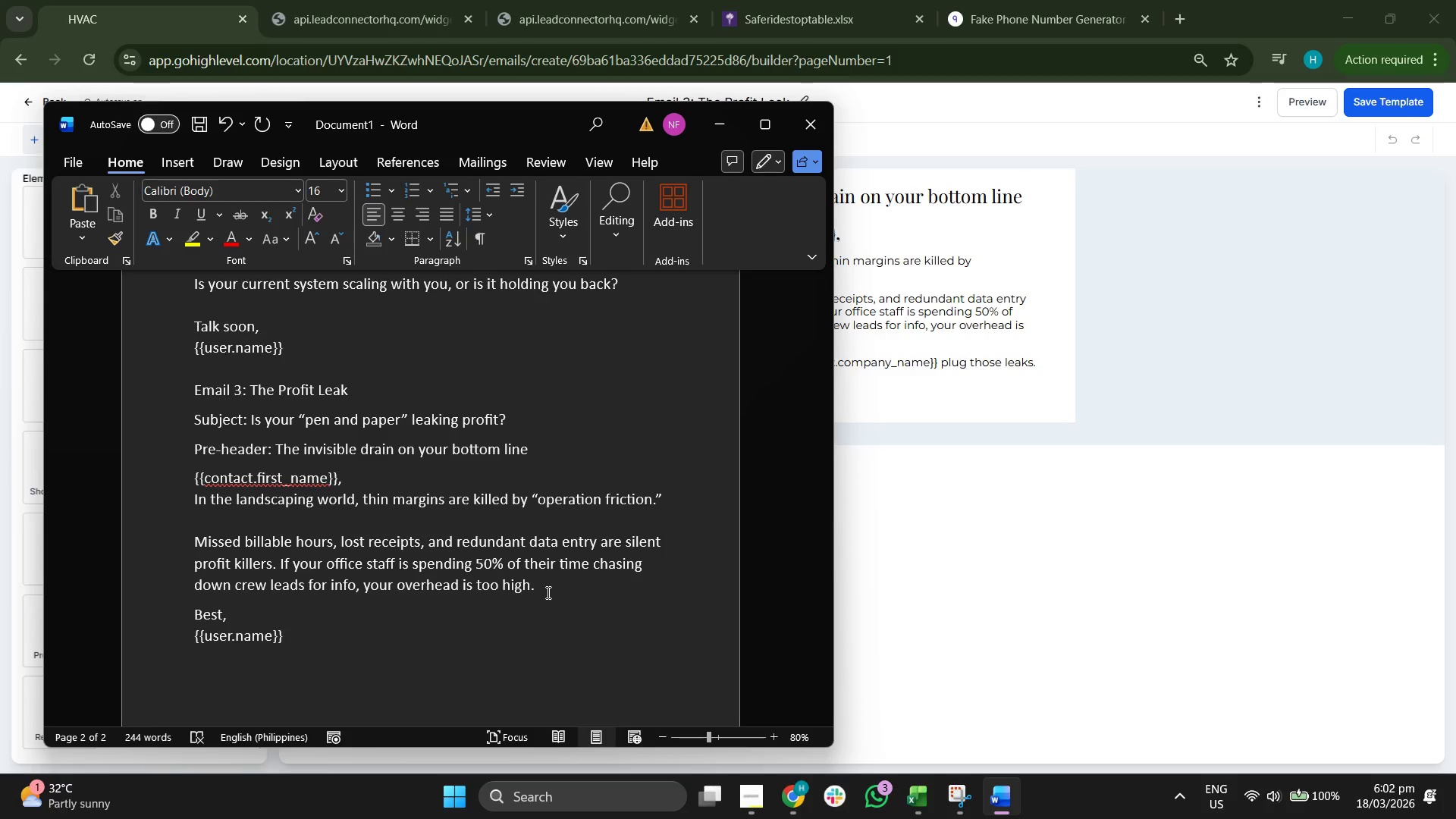 
key(Shift+Enter)
 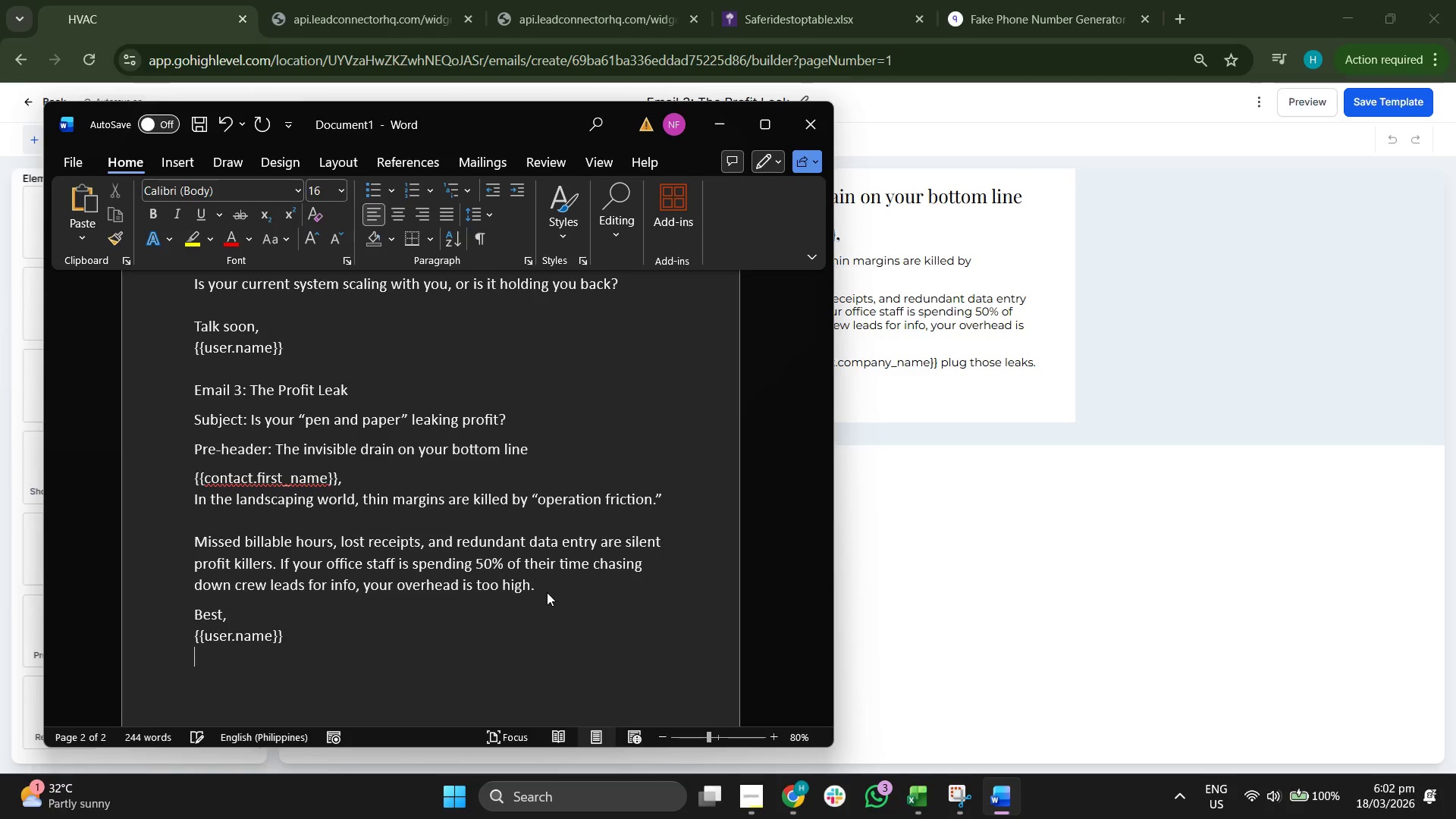 
key(Shift+Enter)
 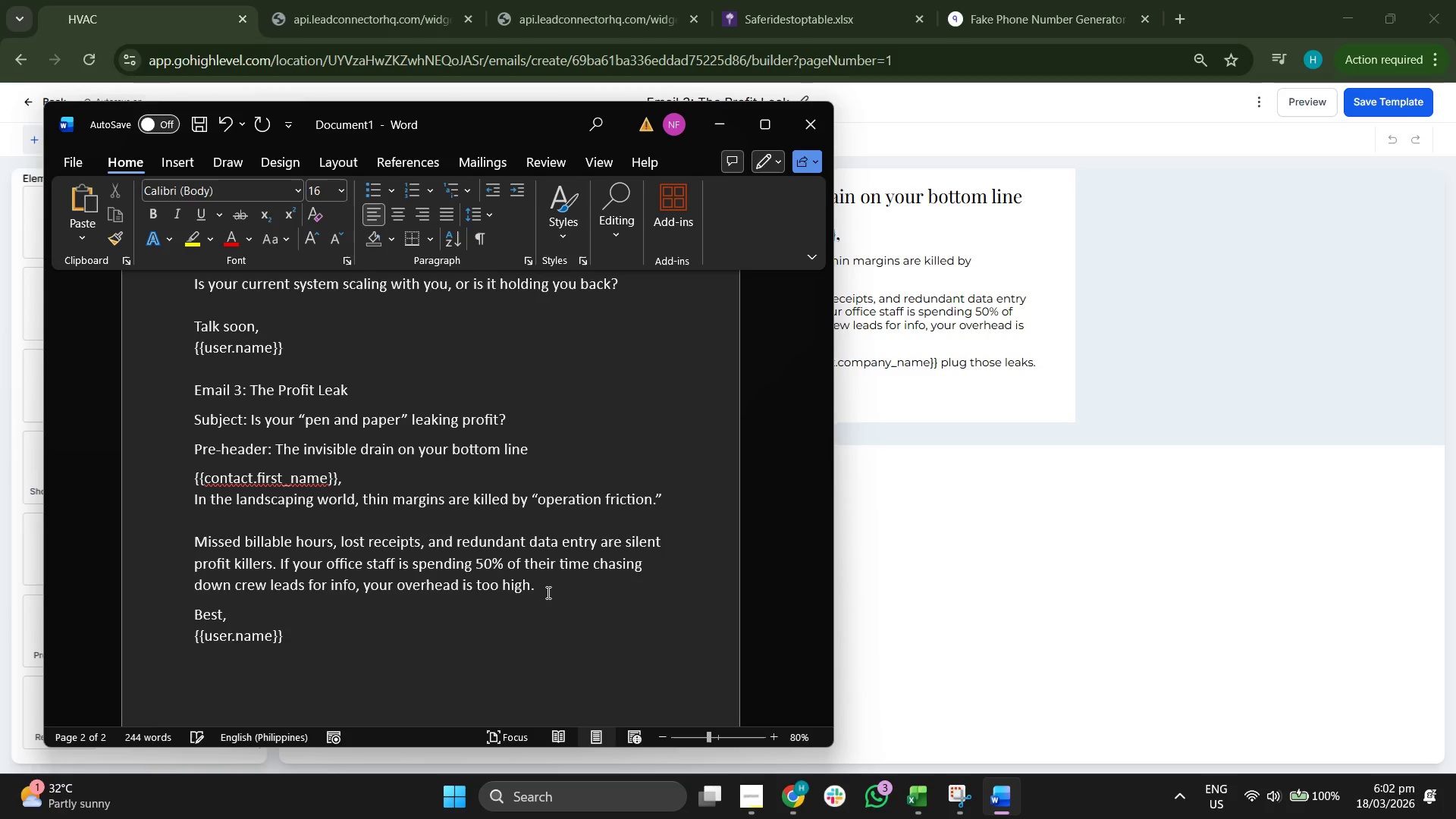 
type(Email 4: )
 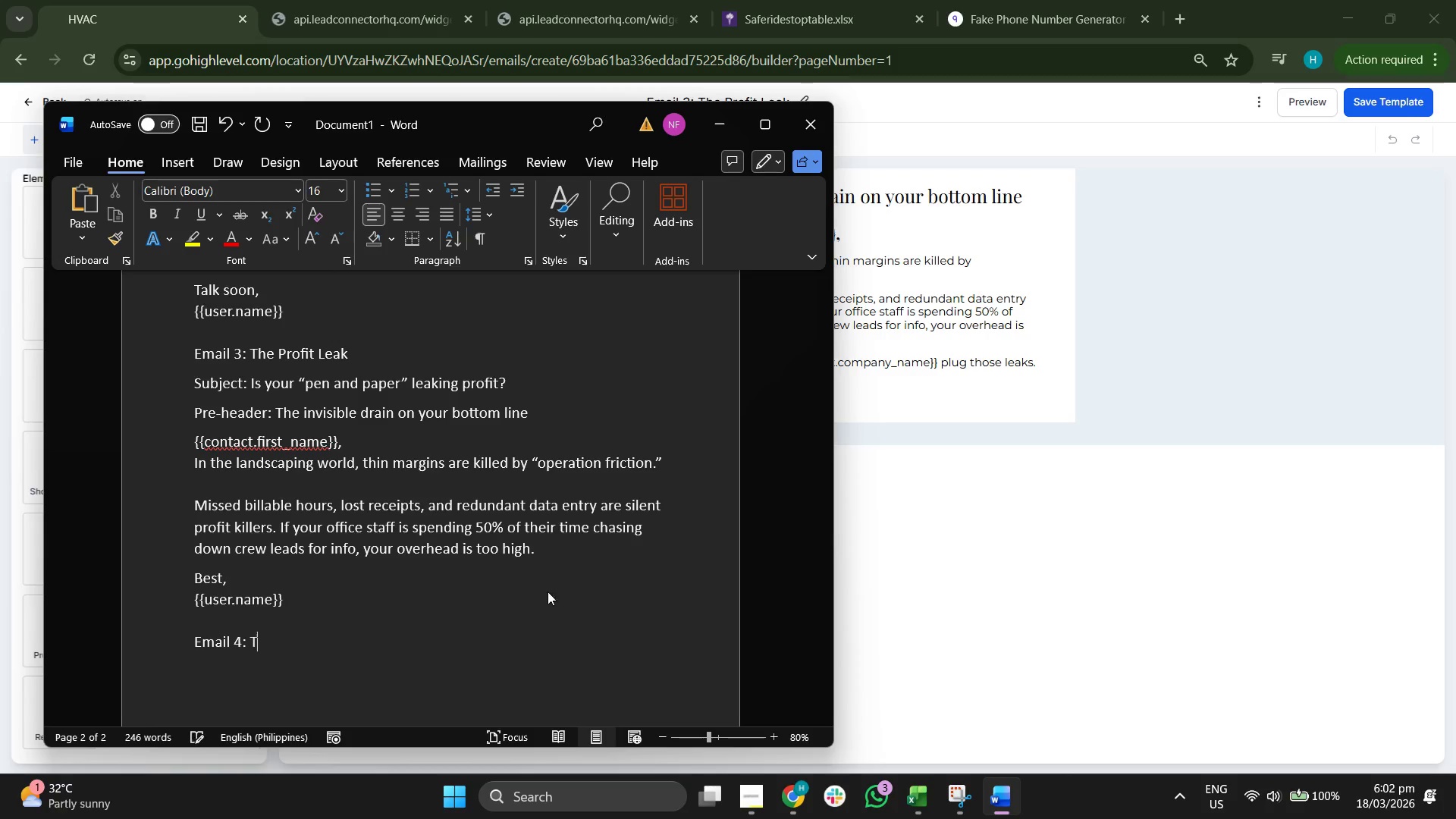 
scroll: coordinate [548, 592], scroll_direction: down, amount: 1.0
 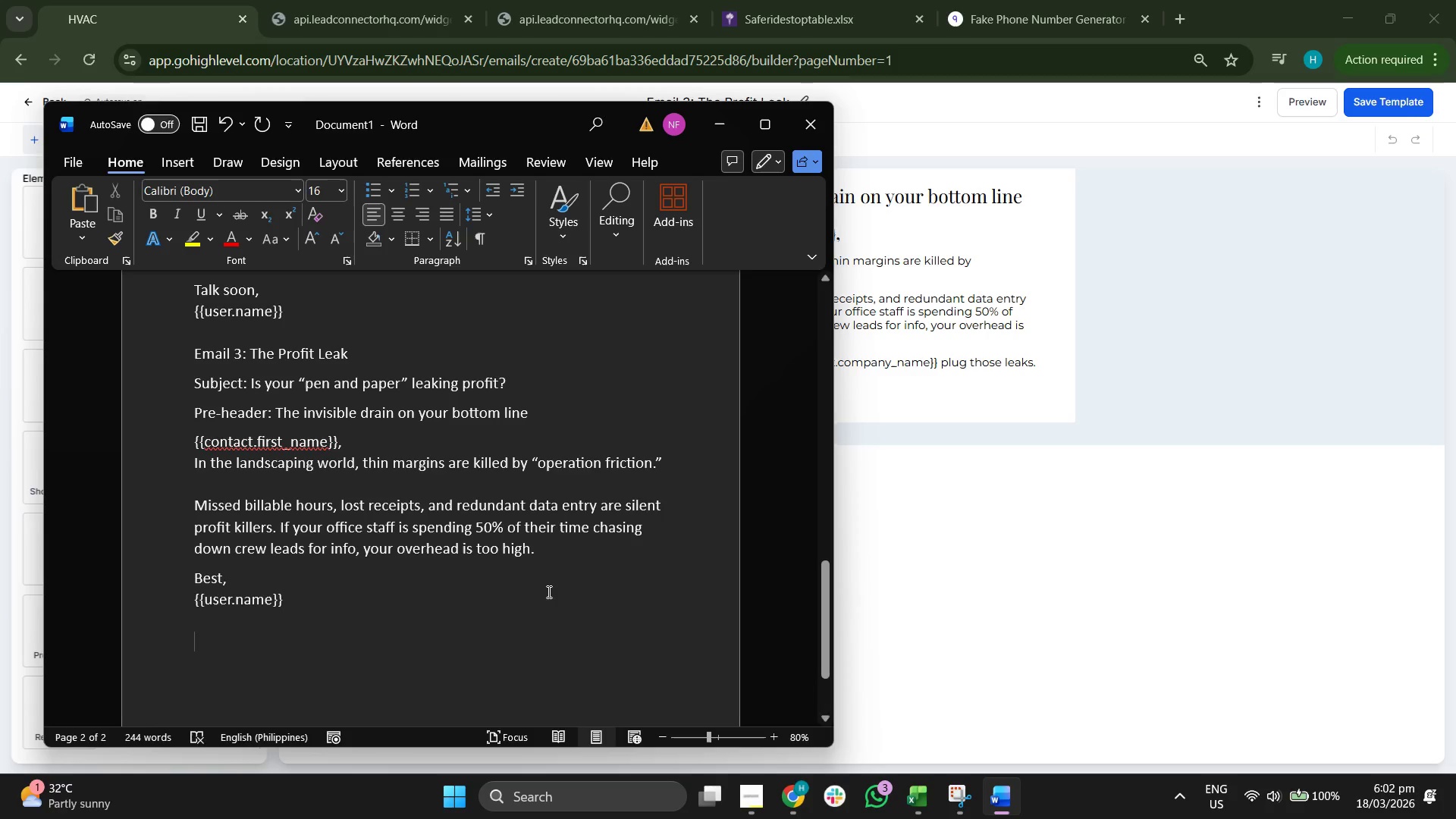 
type(The 15-Minute U)
key(Backspace)
type(Audf)
key(Backspace)
key(Backspace)
type(dit)
 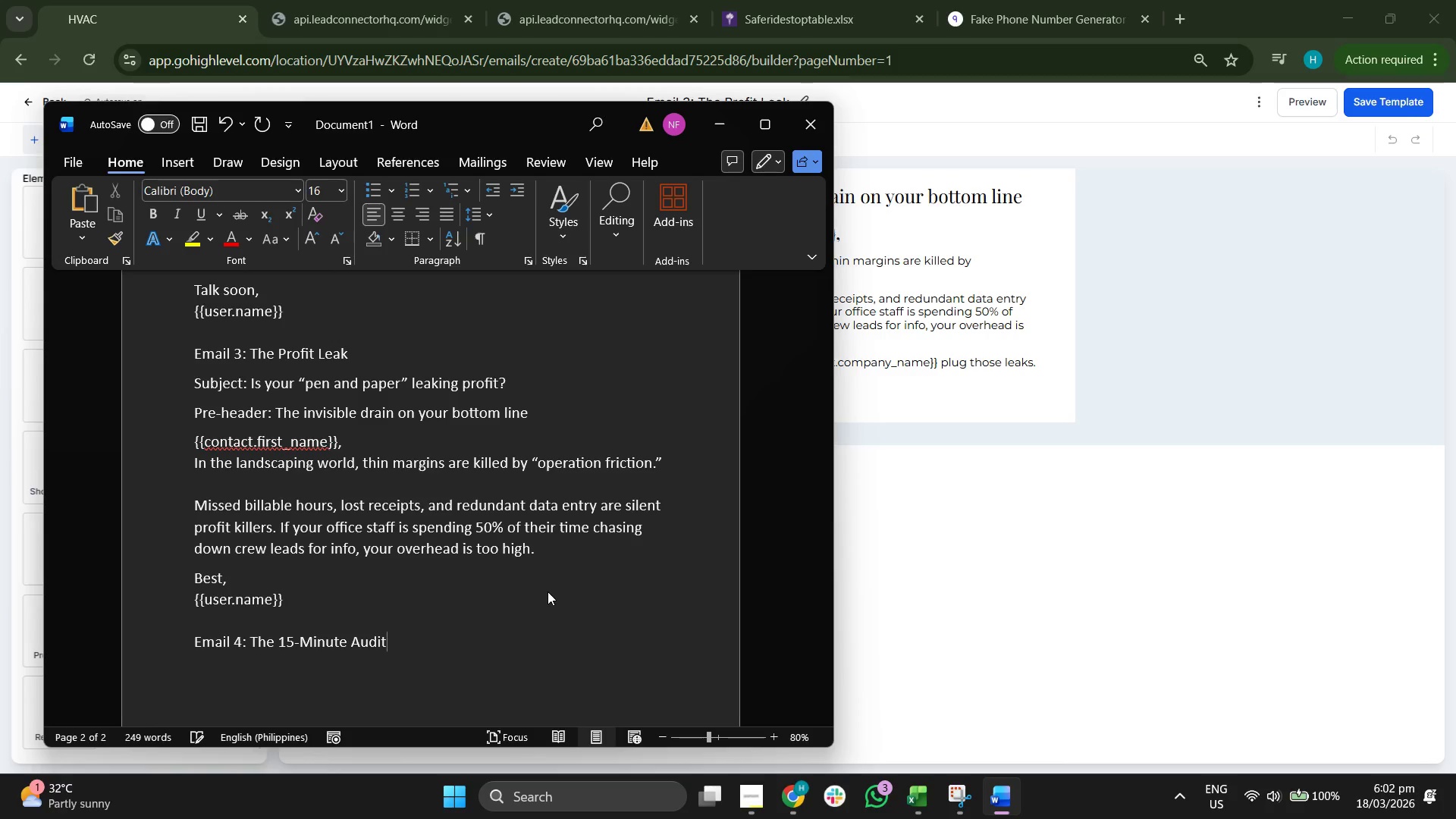 
key(Enter)
 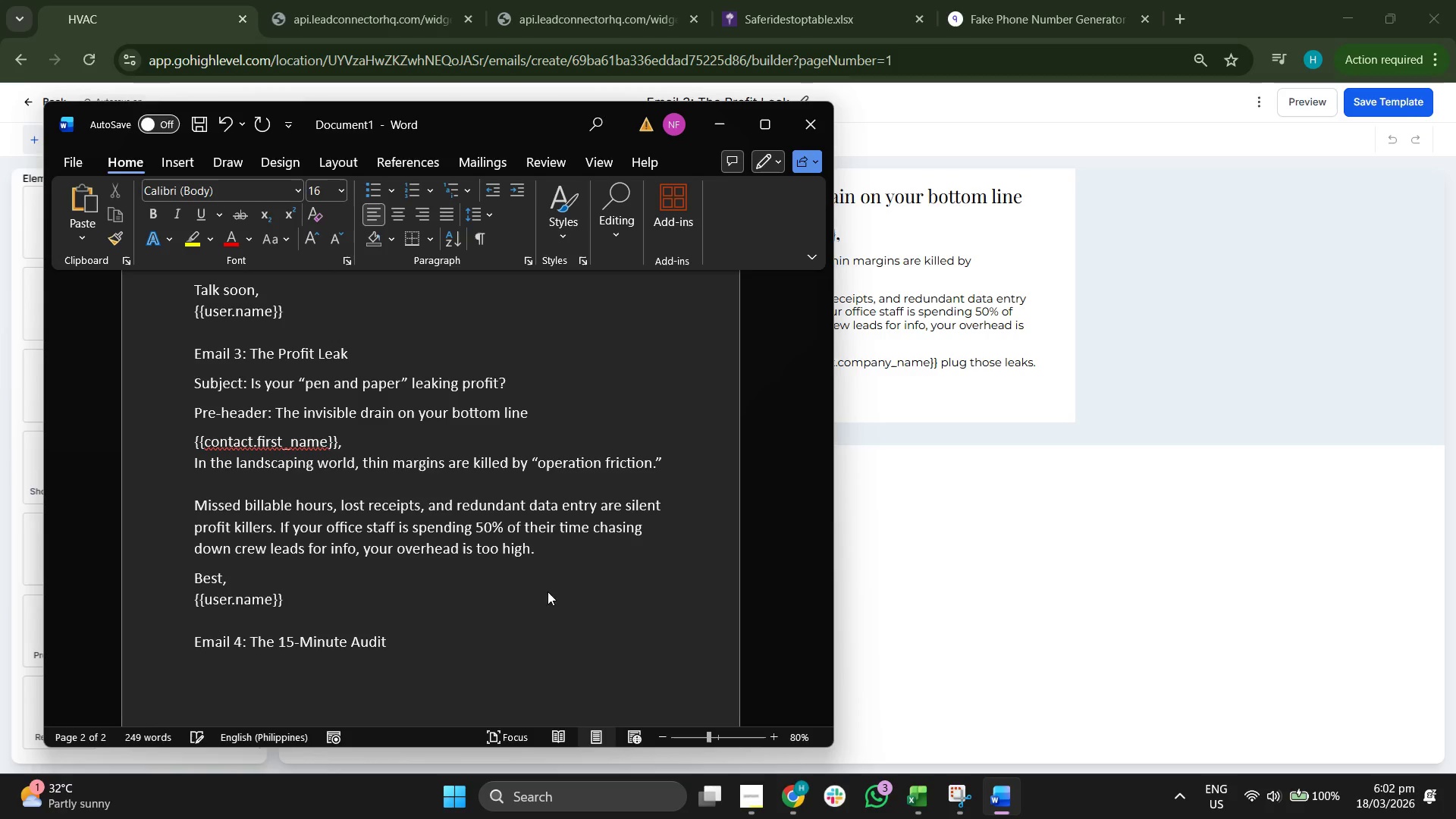 
type(Subej)
key(Backspace)
key(Backspace)
type(ject: Your Operations Audit)
 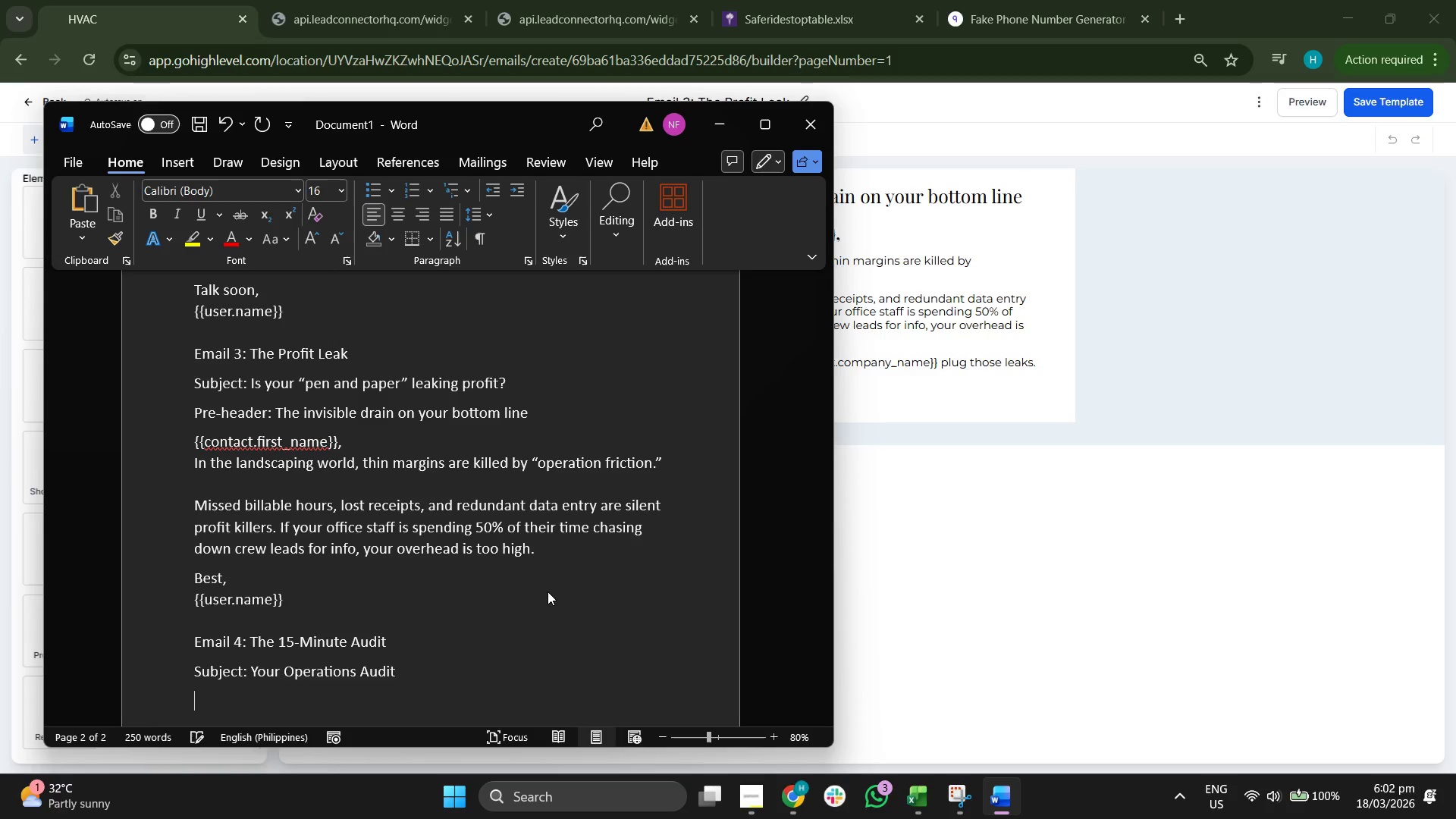 
 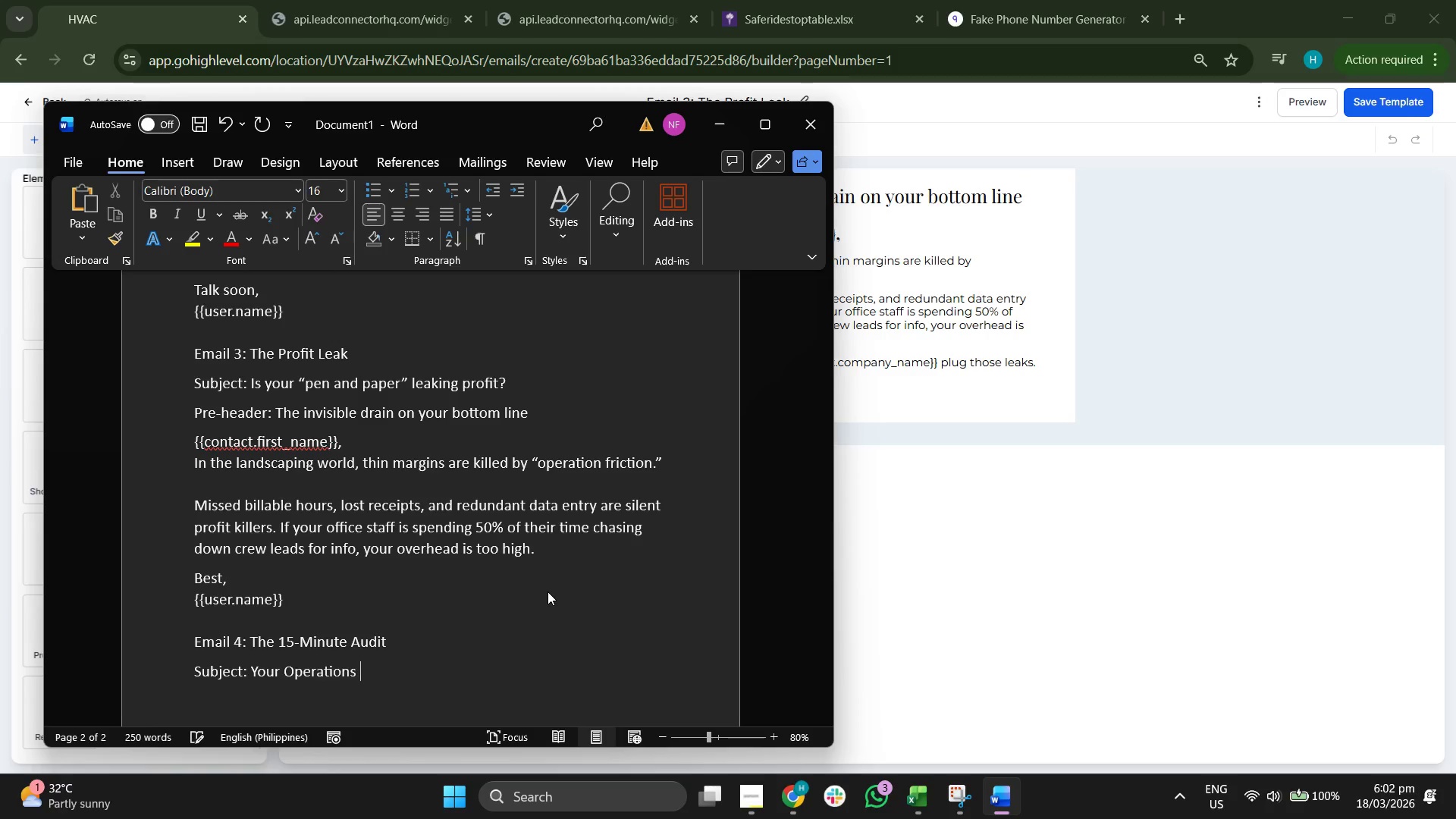 
key(Enter)
 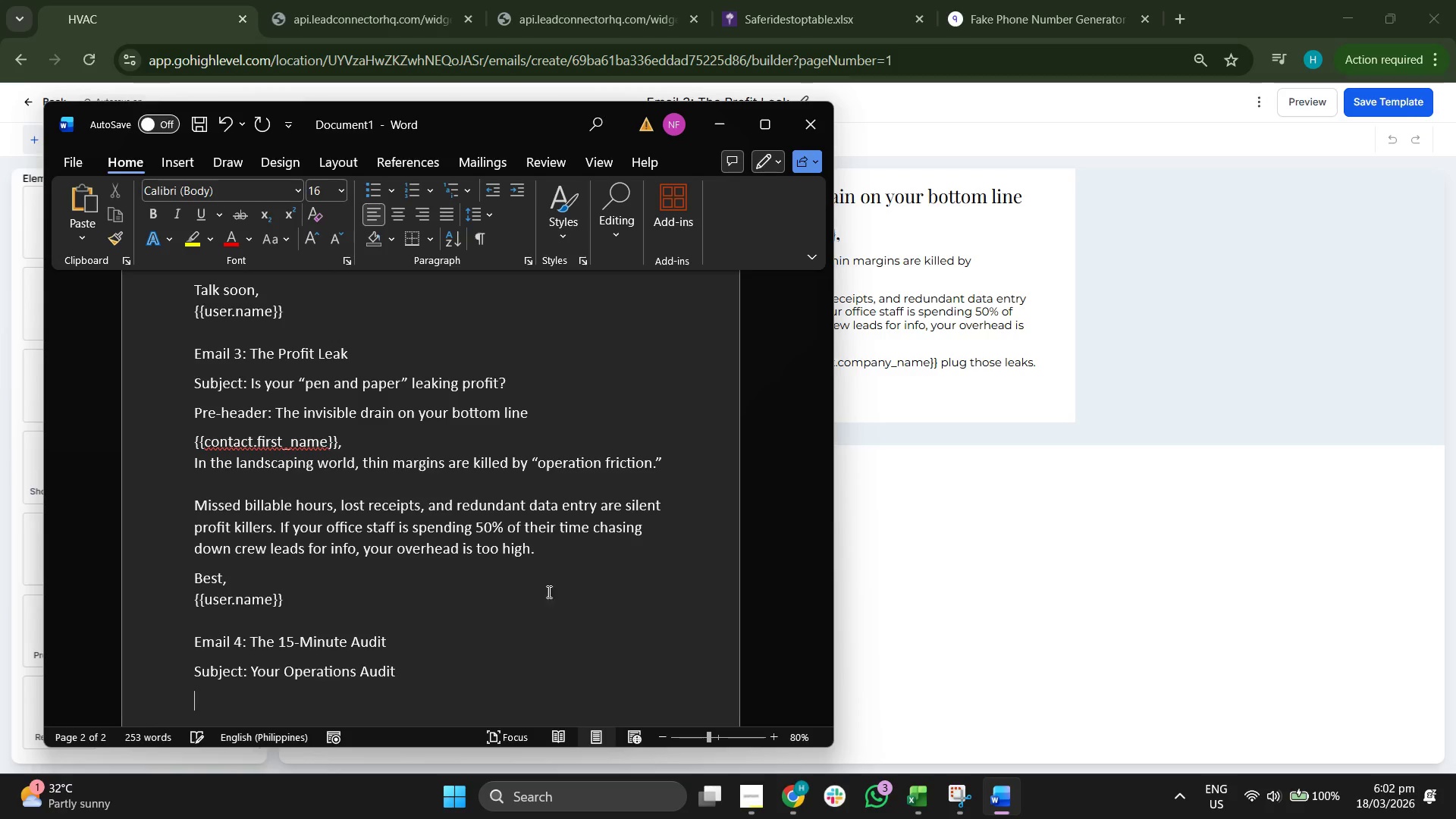 
type(P[)
key(Backspace)
type(re-hear)
key(Backspace)
type(der: )
 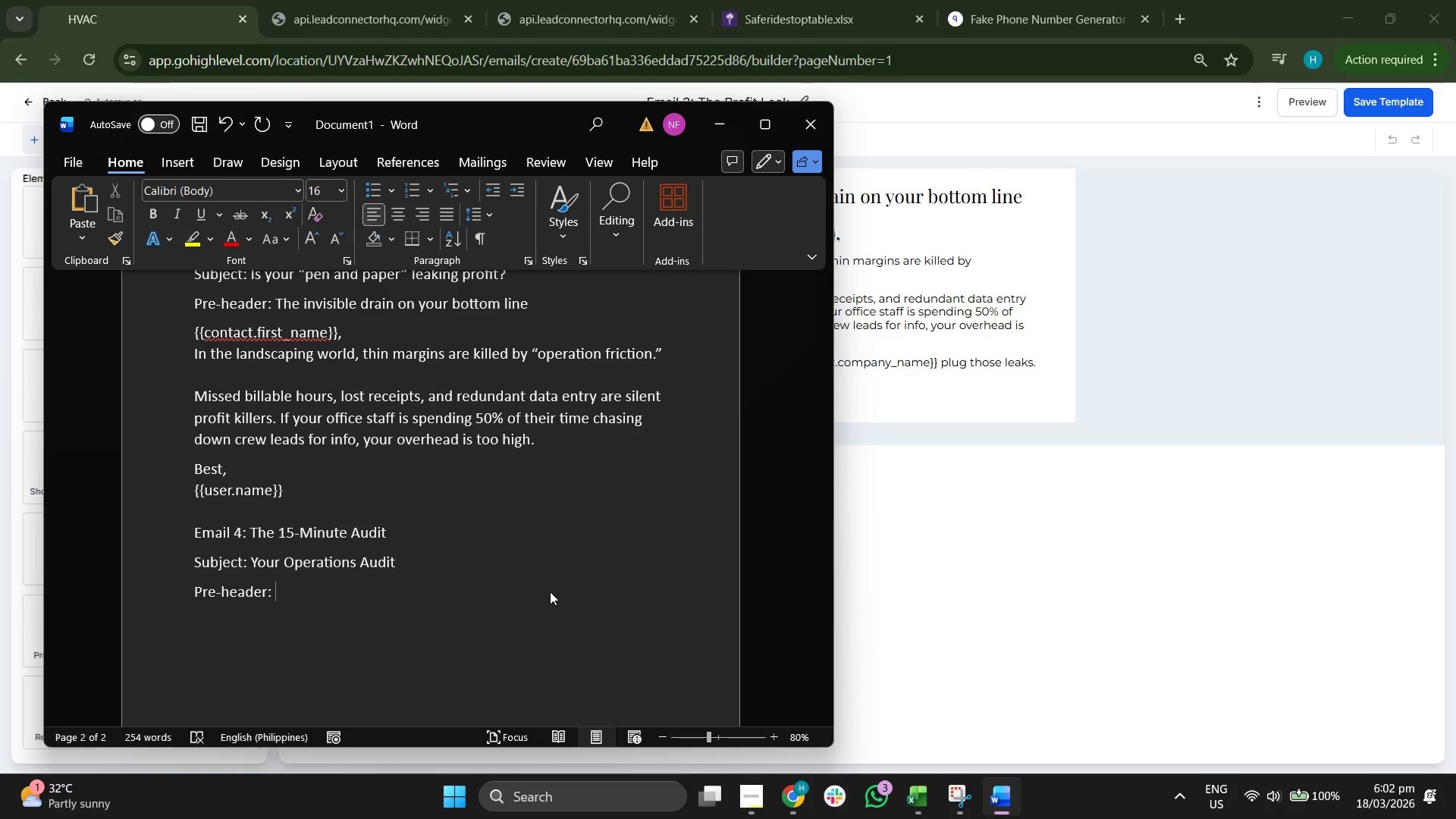 
scroll: coordinate [548, 592], scroll_direction: down, amount: 3.0
 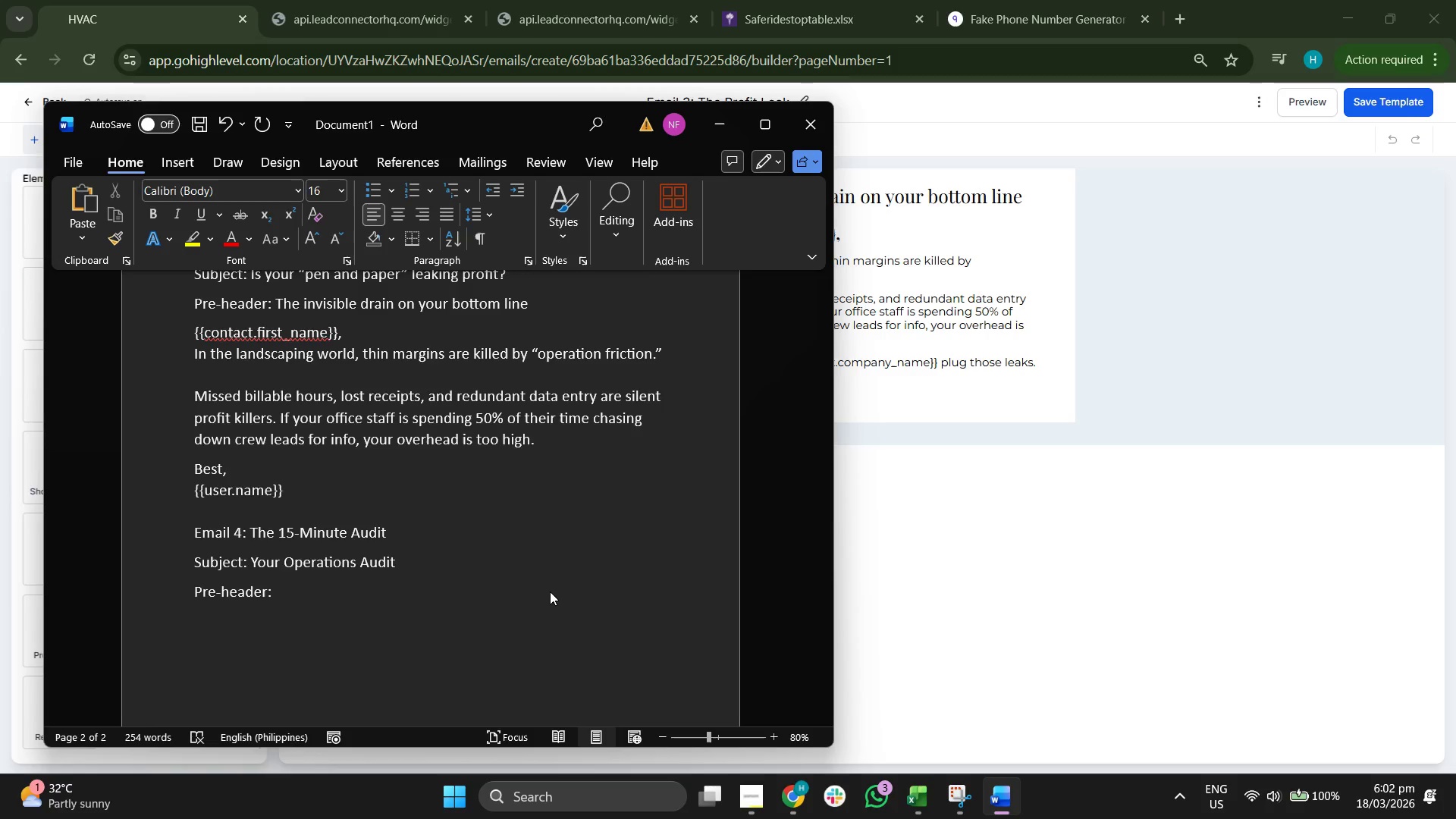 
type(Let's look under the god)
key(Backspace)
key(Backspace)
key(Backspace)
type(hood of your business.)
 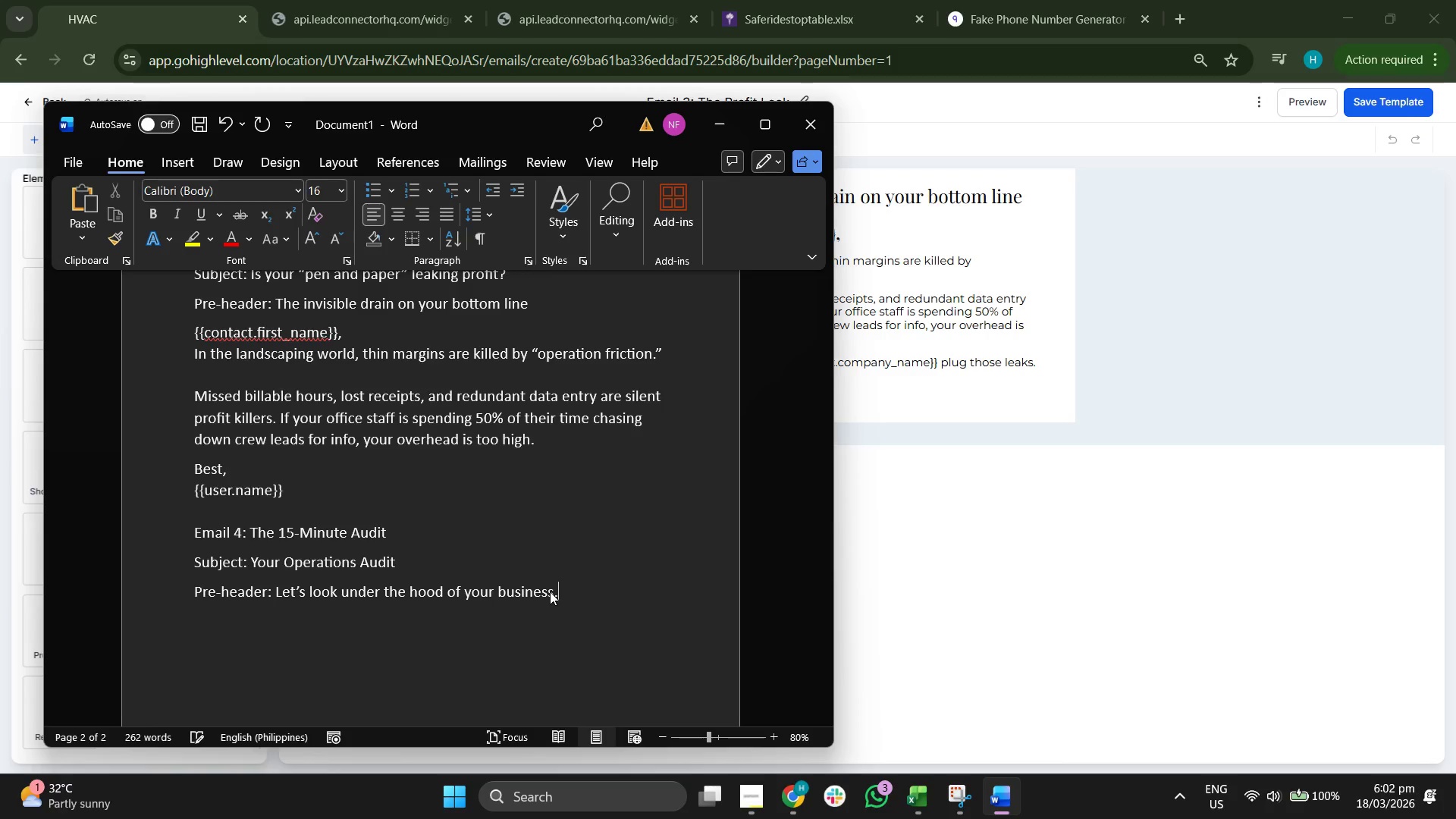 
key(Enter)
 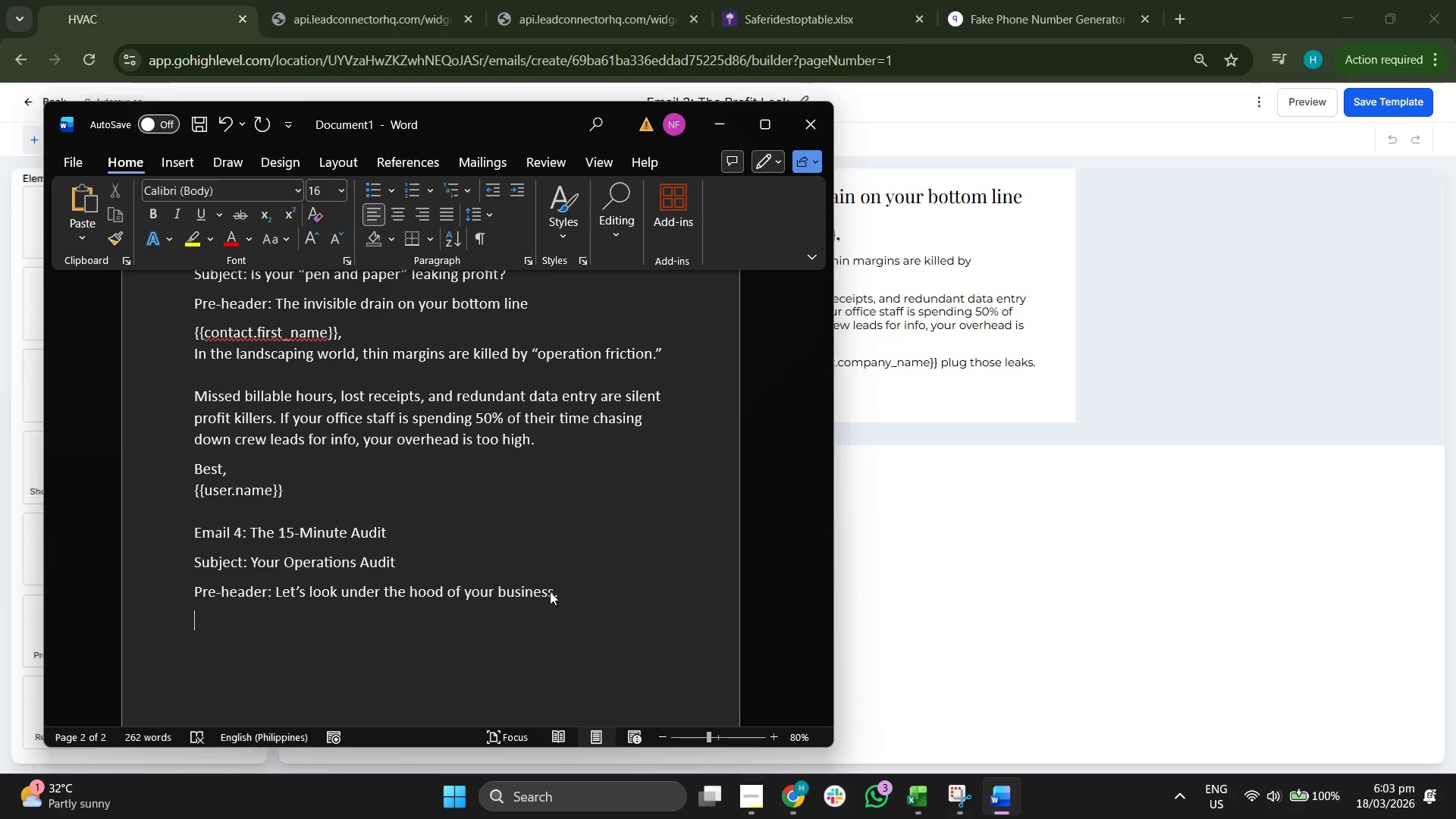 
type({{contact.first_name}},)
 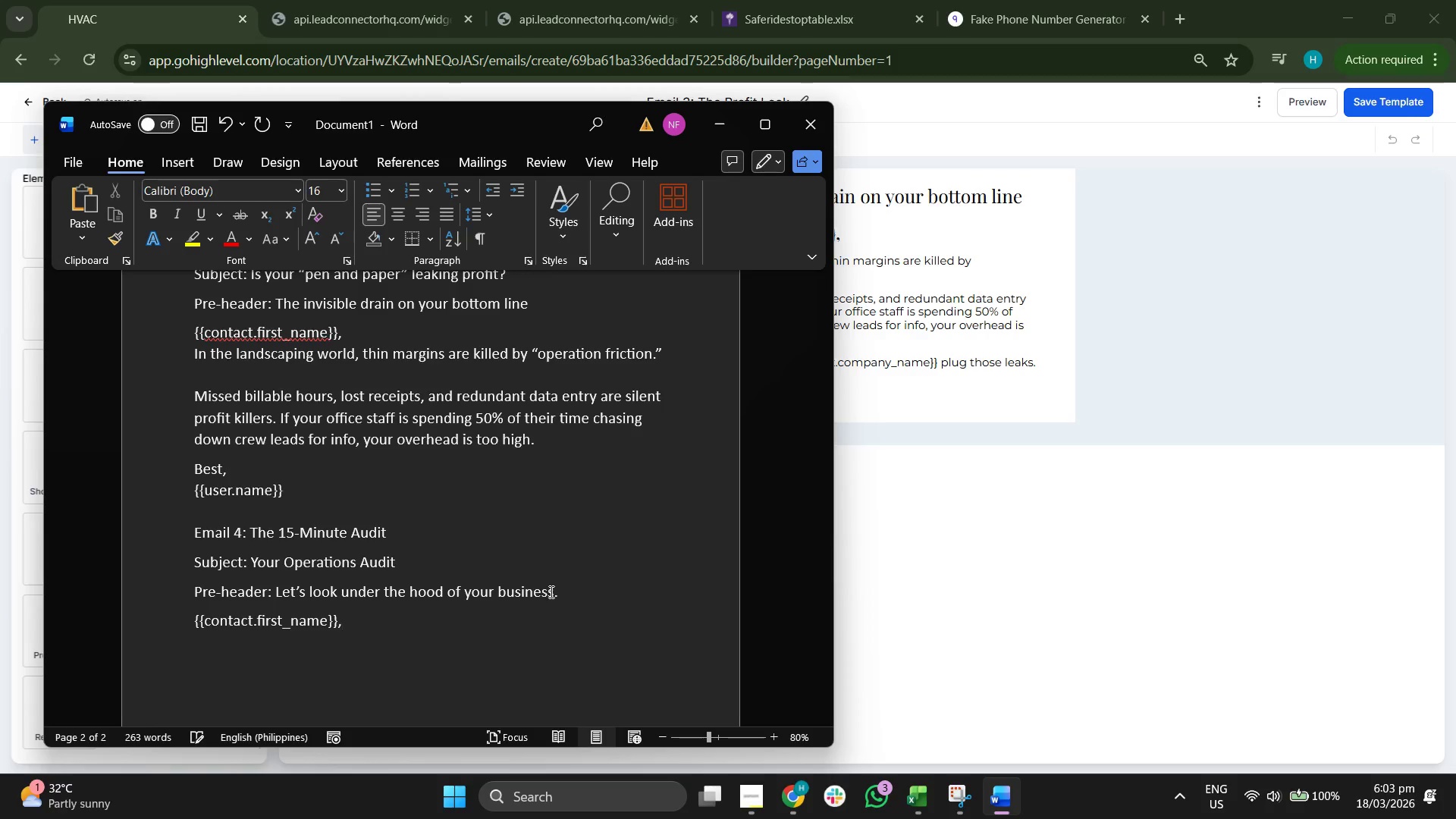 
 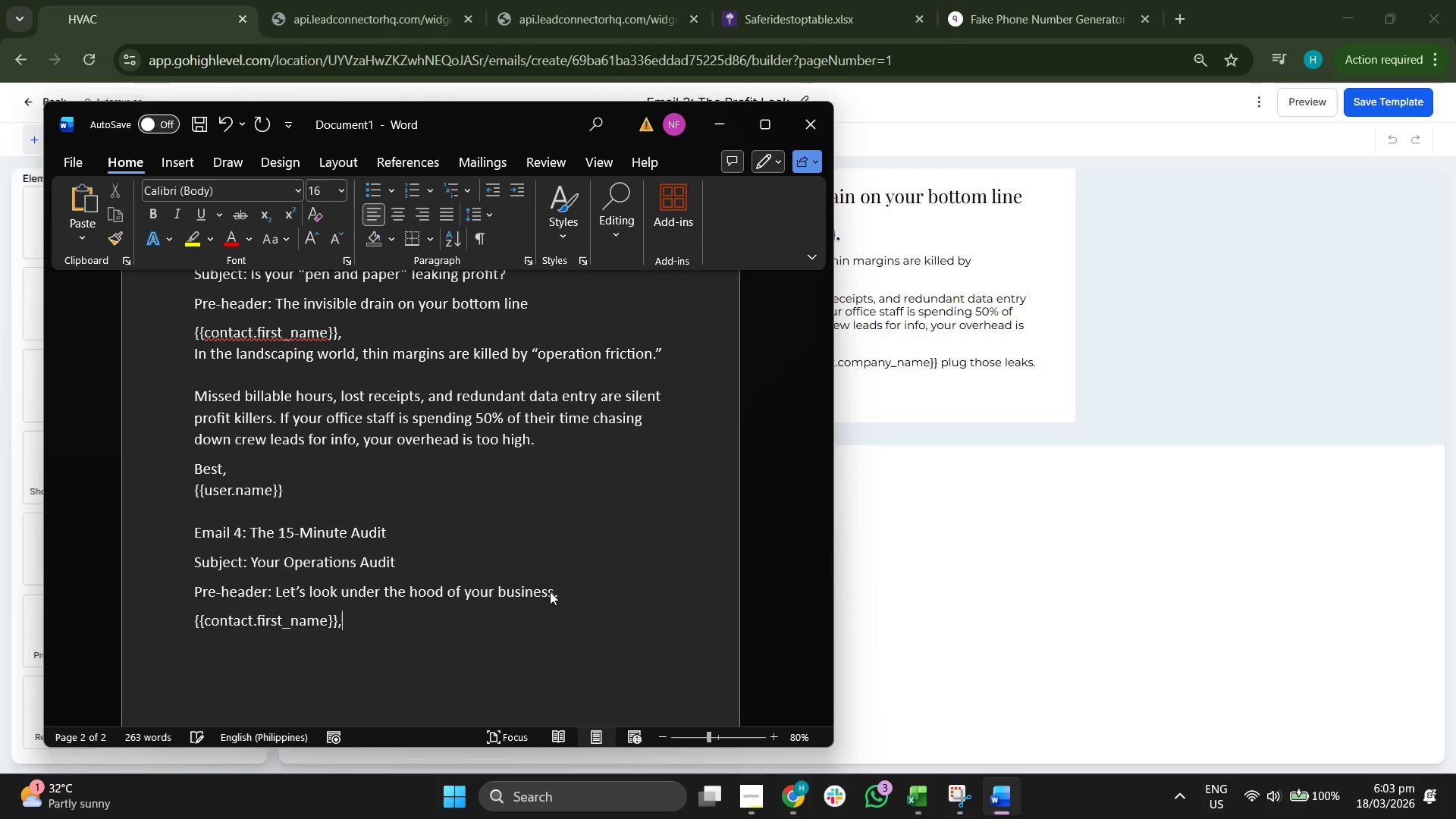 
hold_key(key=ShiftRight, duration=1.5)
 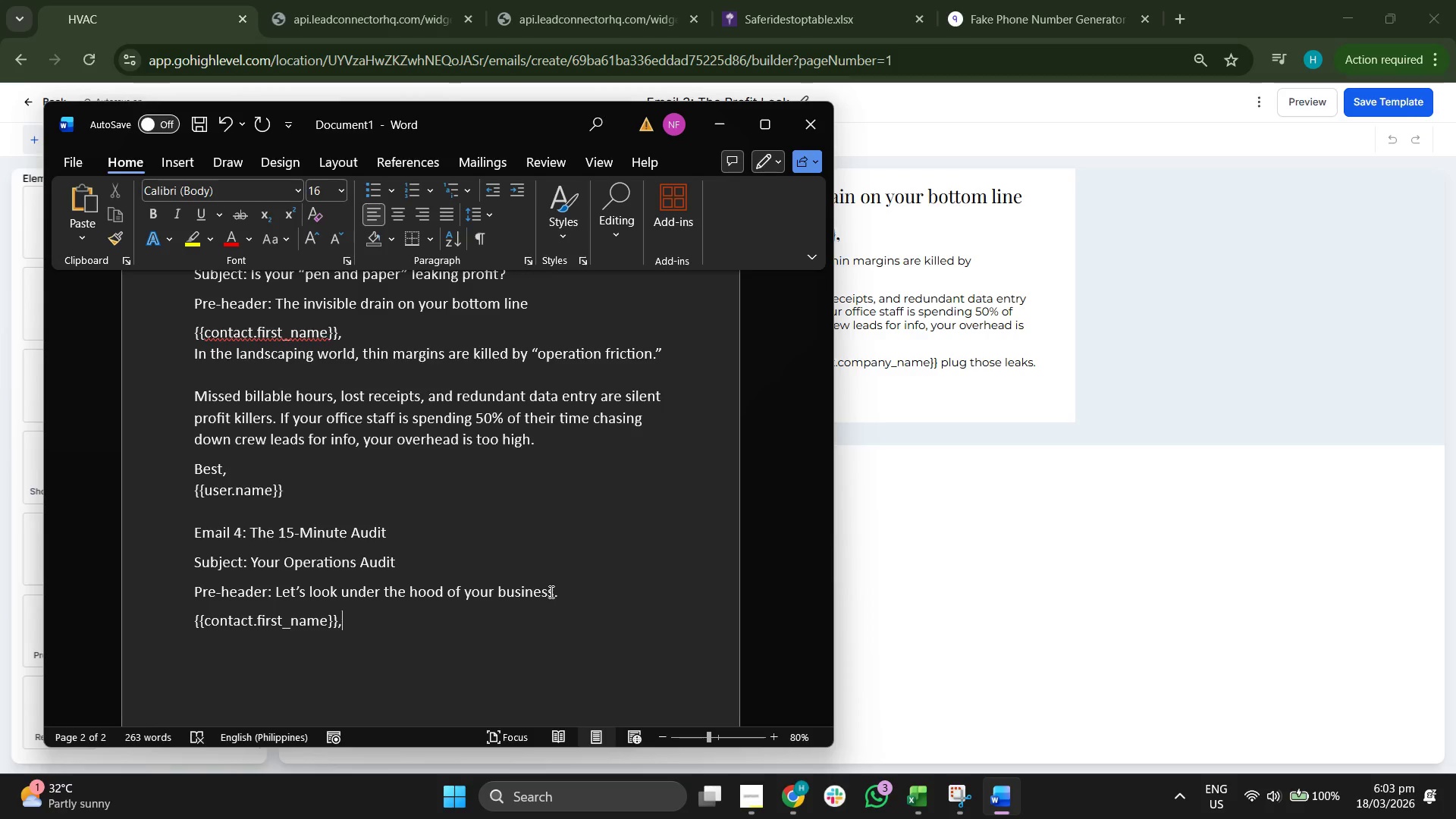 
key(Shift+Enter)
 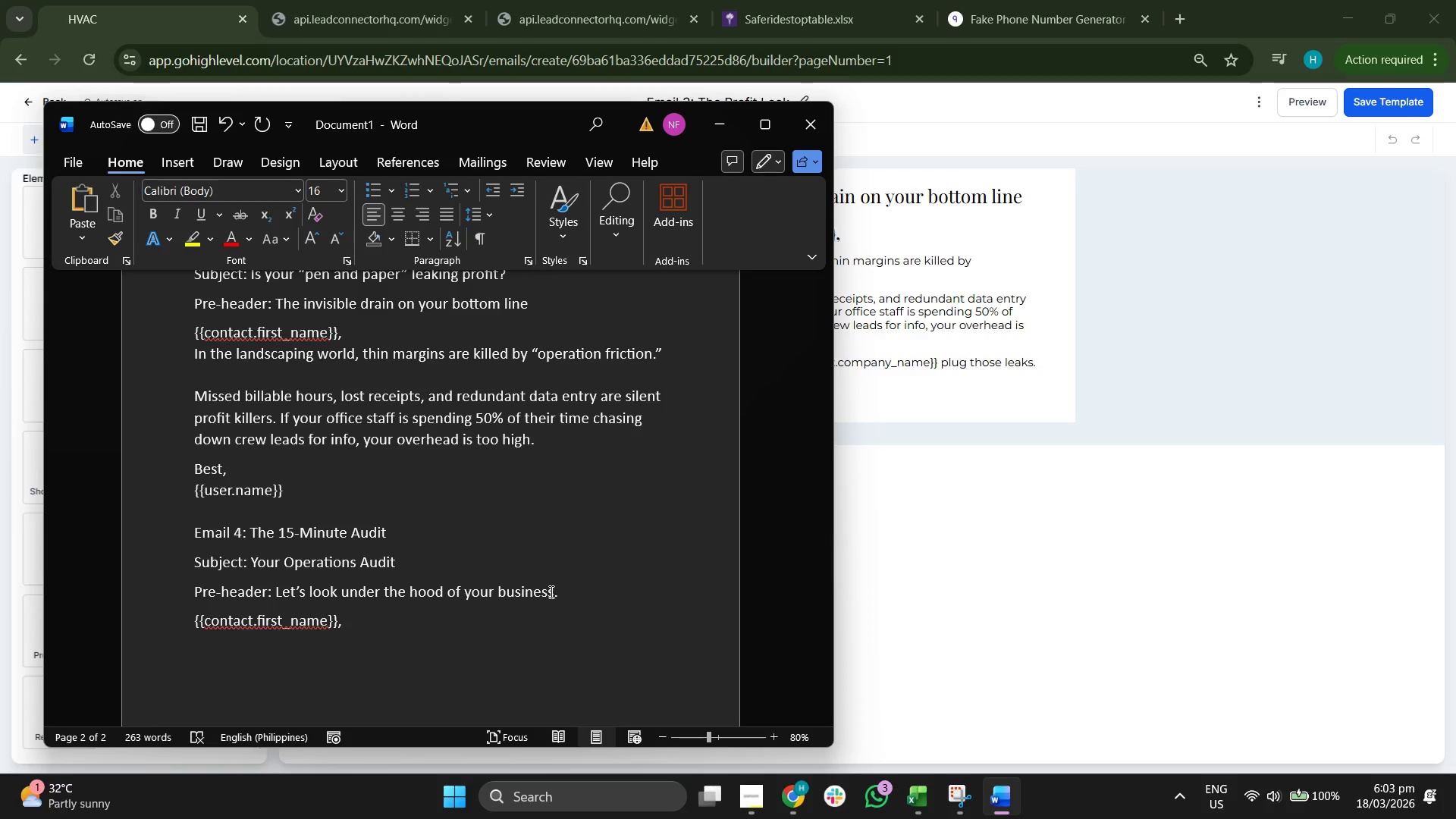 
type(Yo')
key(Backspace)
type(yu)
key(Backspace)
type('ve seen the checklist and the case studies)
 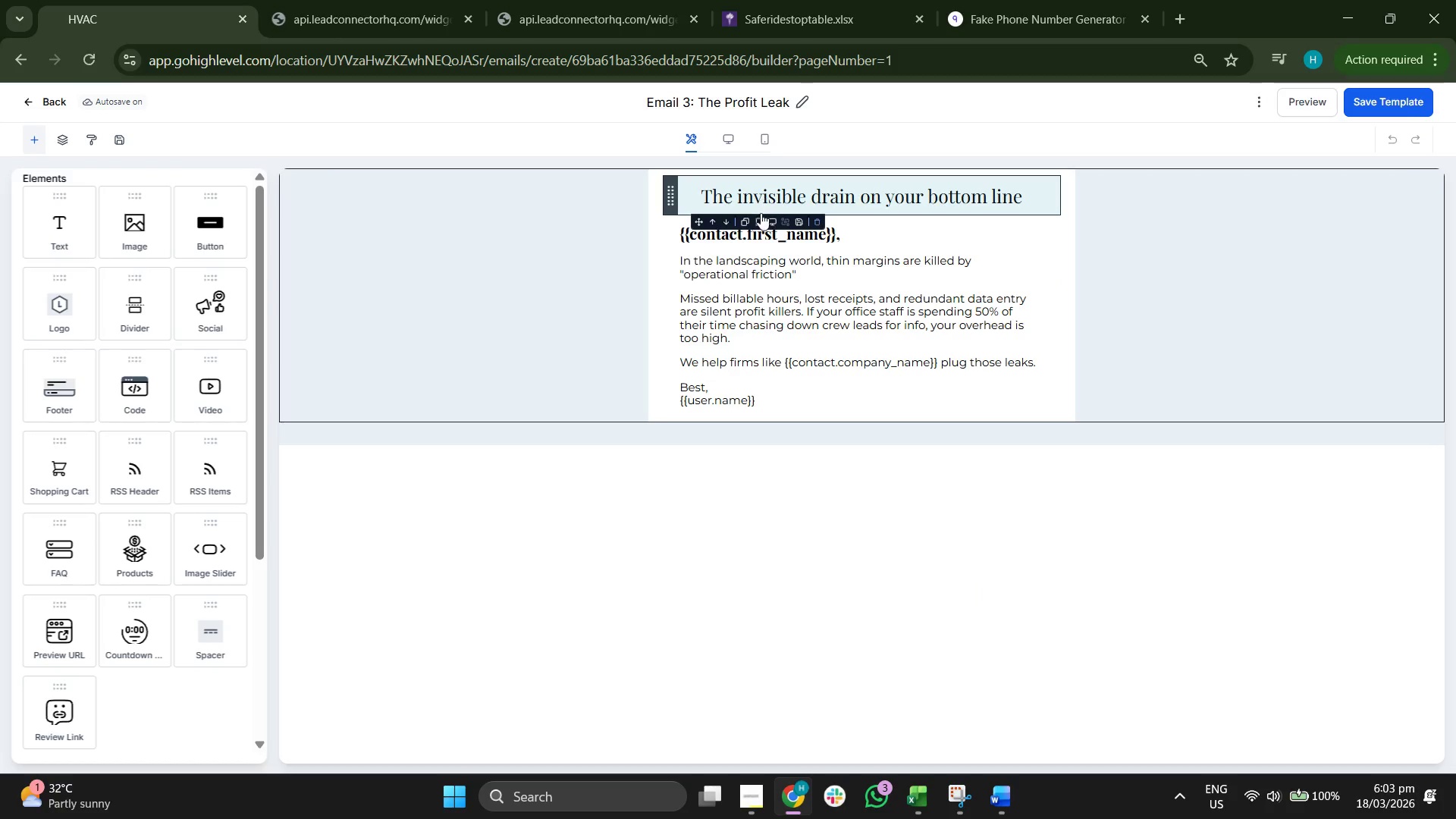 
left_click([821, 222])
 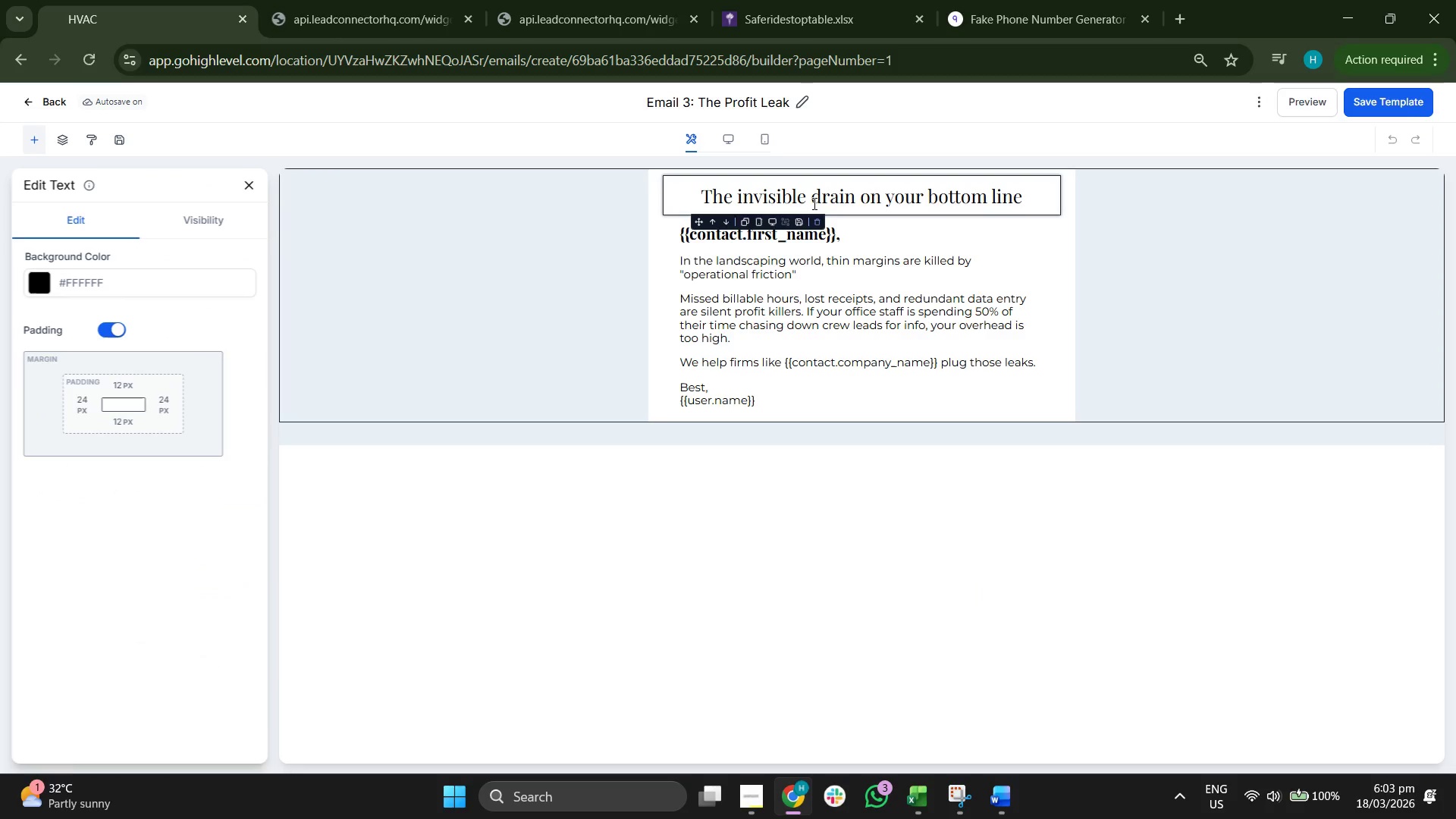 
left_click([812, 218])
 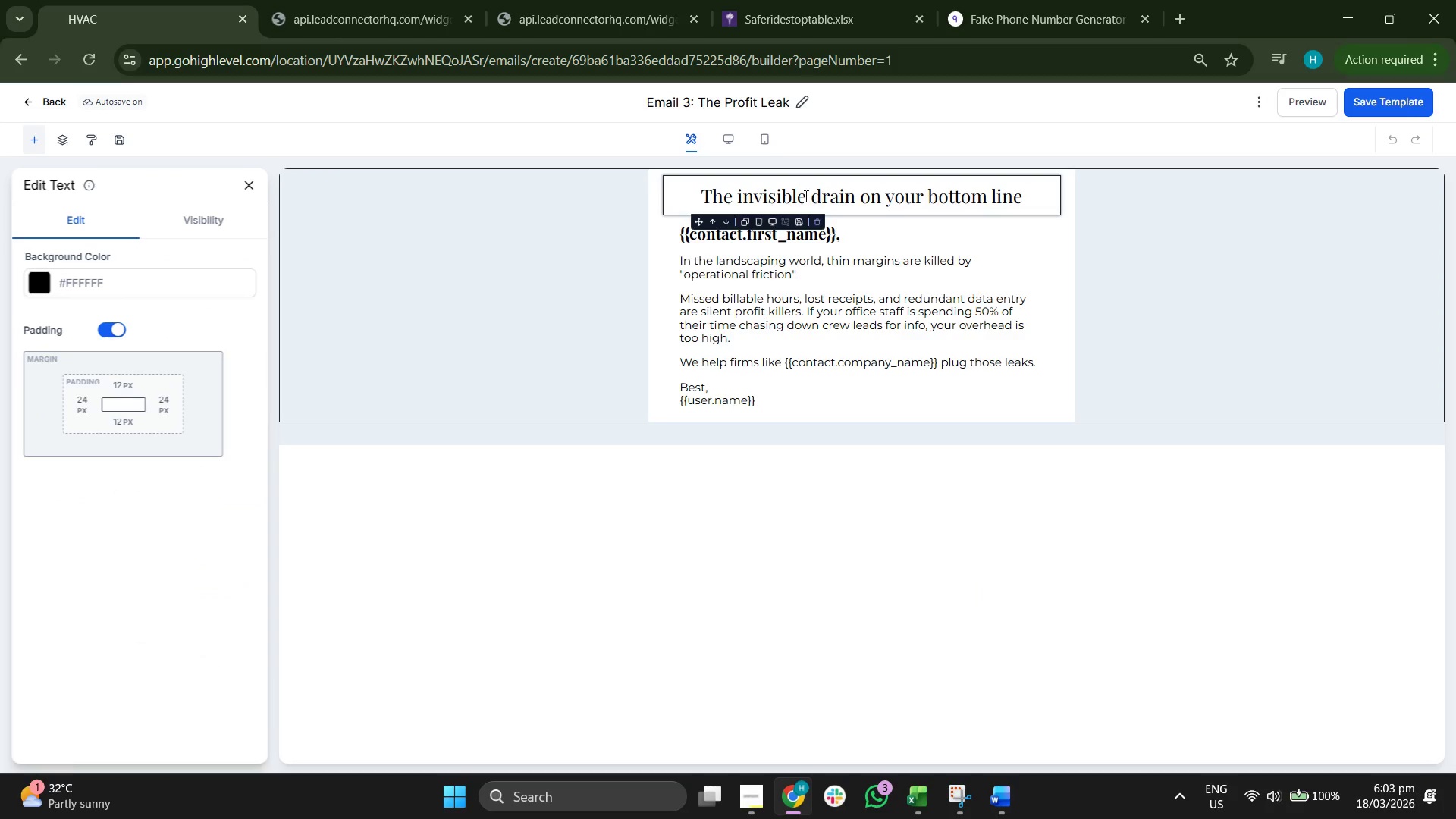 
left_click([833, 188])
 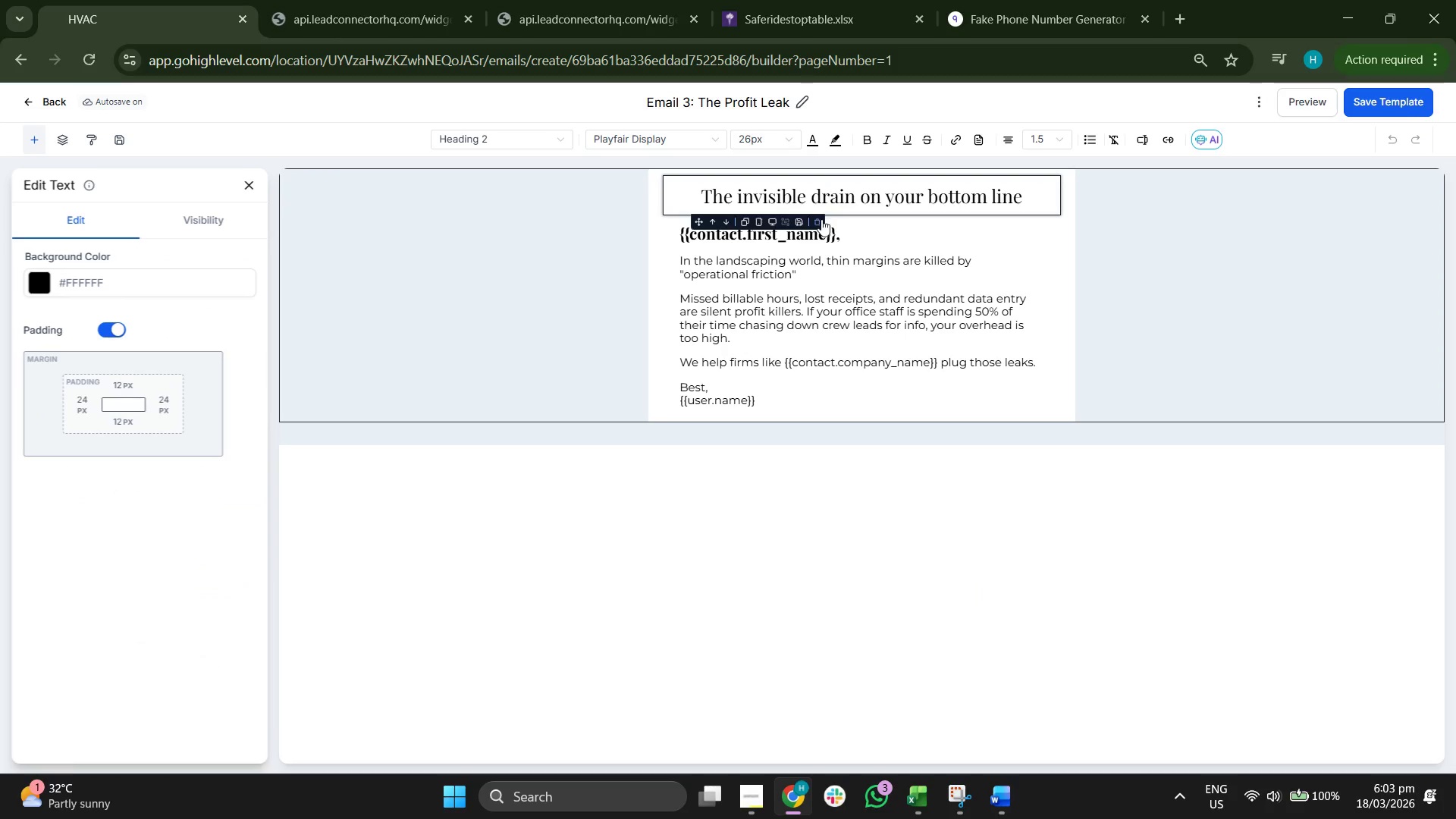 
left_click([821, 219])
 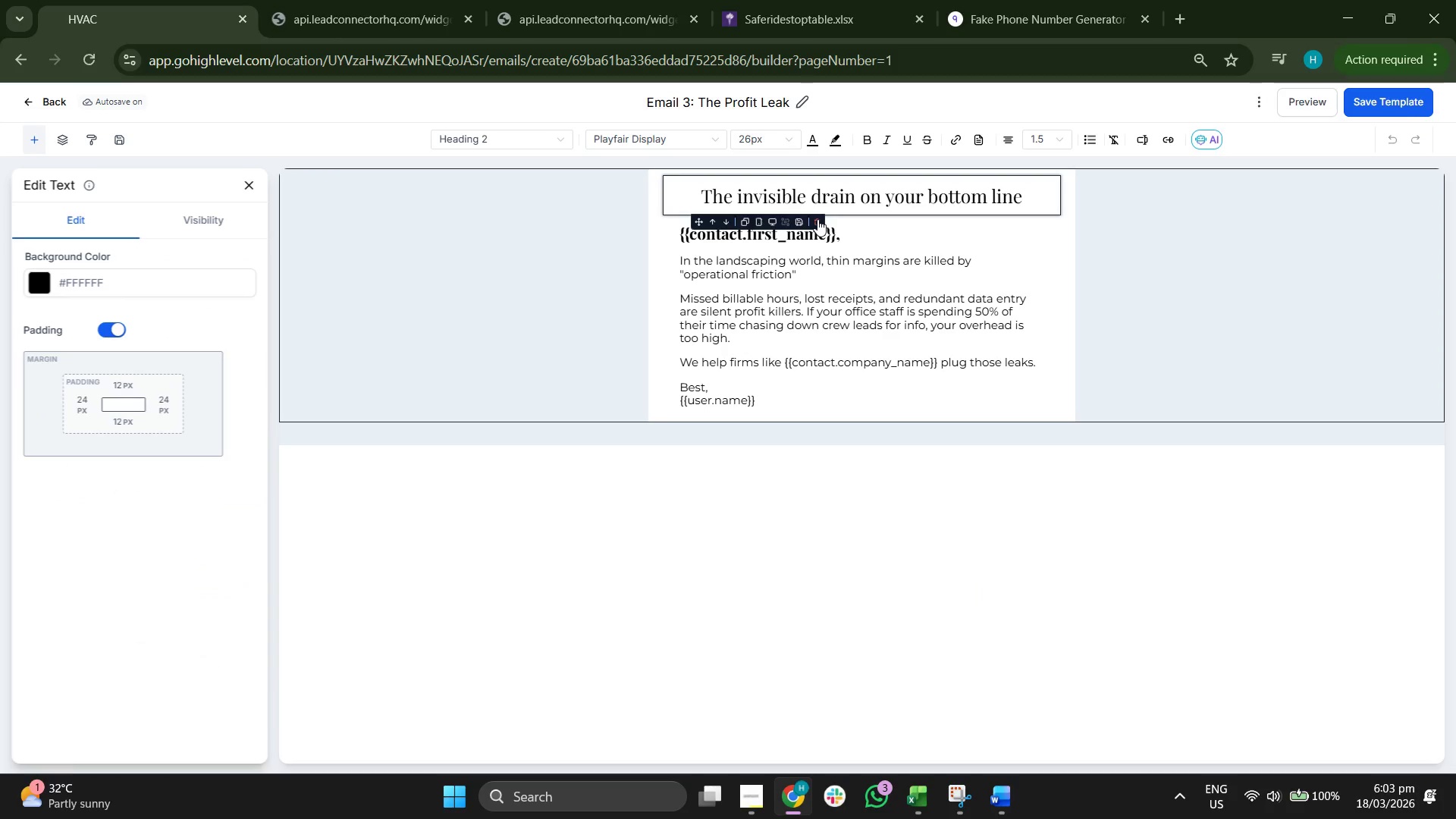 
left_click([817, 219])
 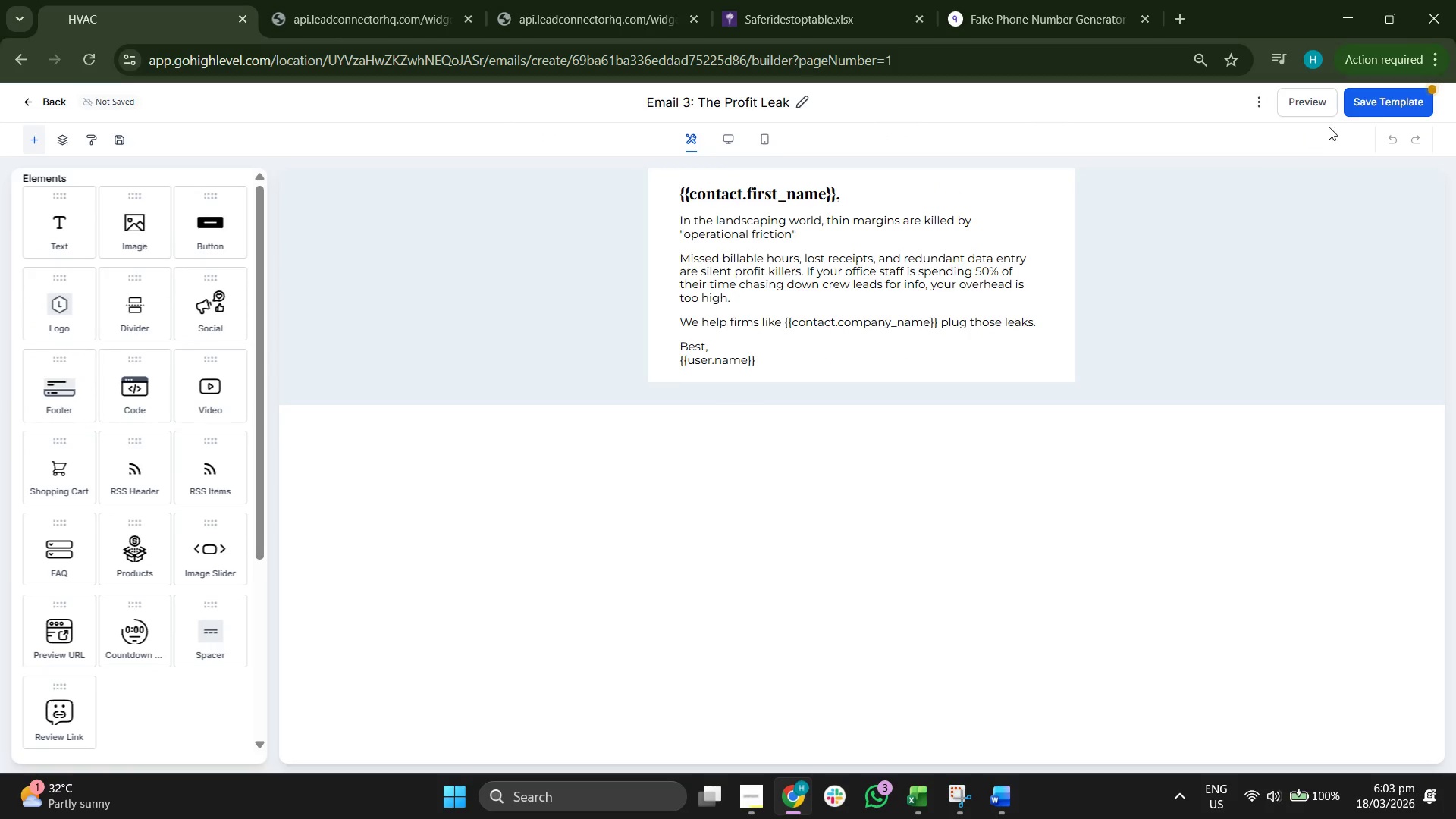 
left_click([1385, 110])
 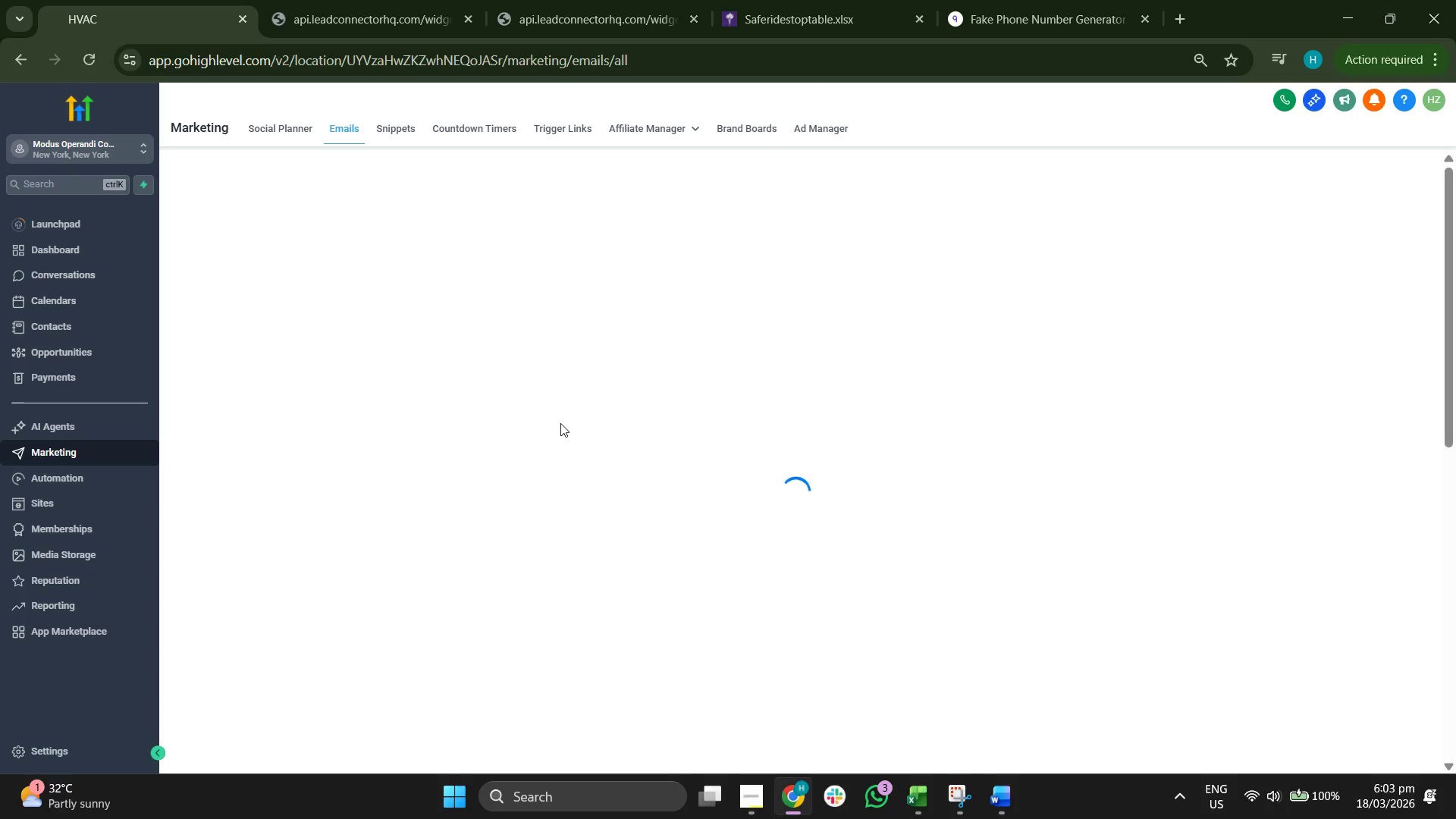 
wait(6.67)
 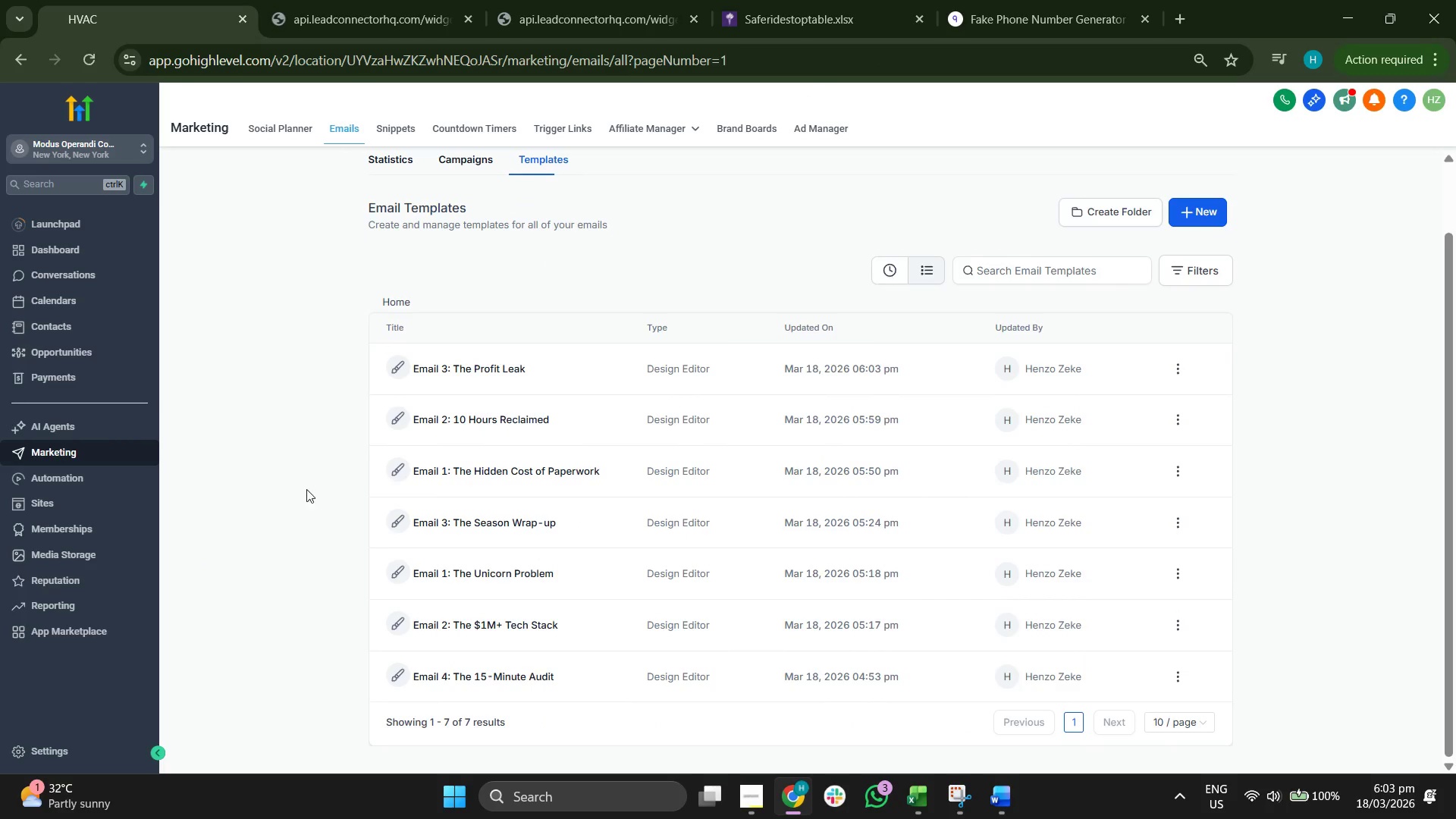 
left_click([467, 677])
 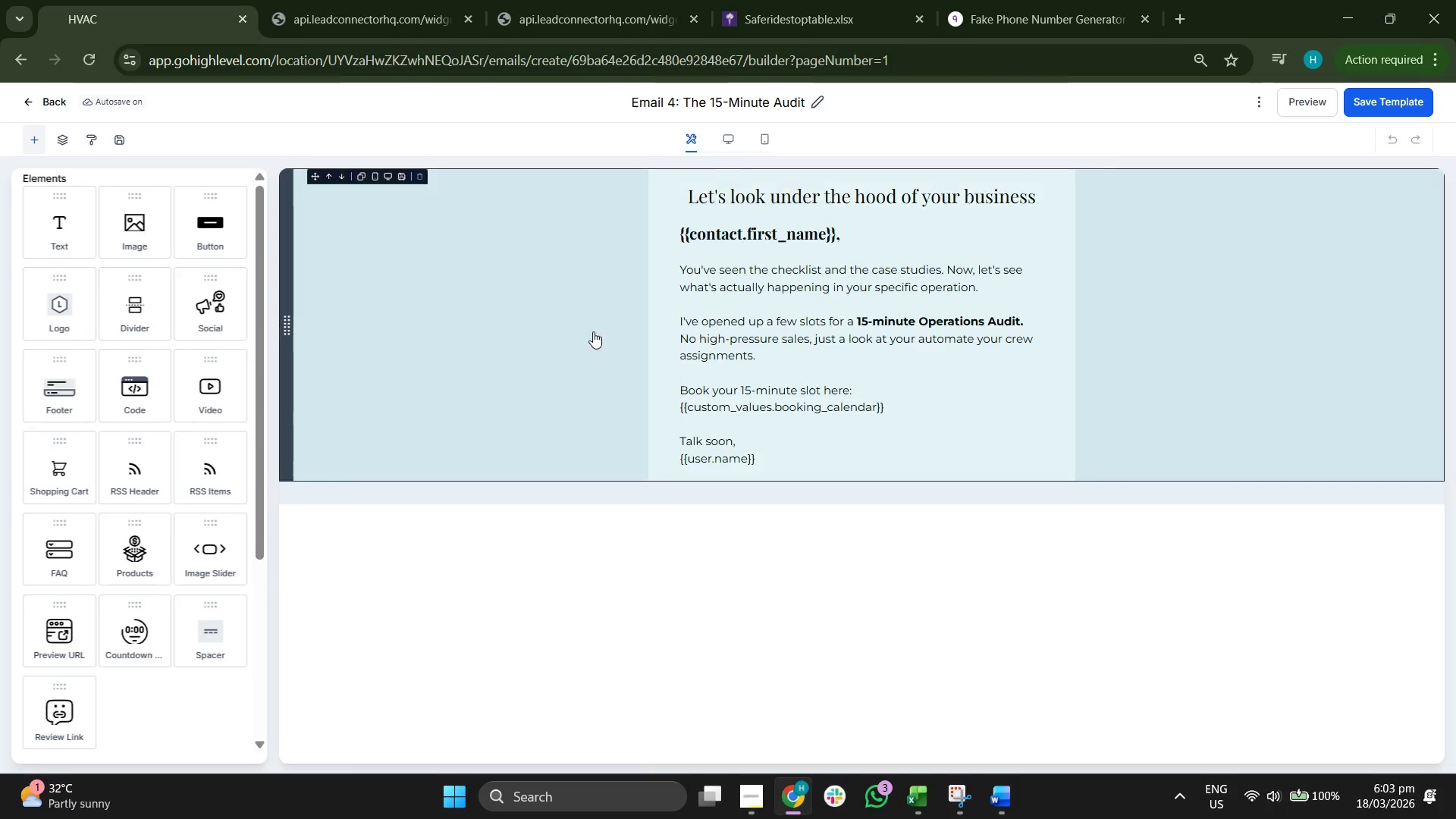 
scroll: coordinate [353, 459], scroll_direction: down, amount: 2.0
 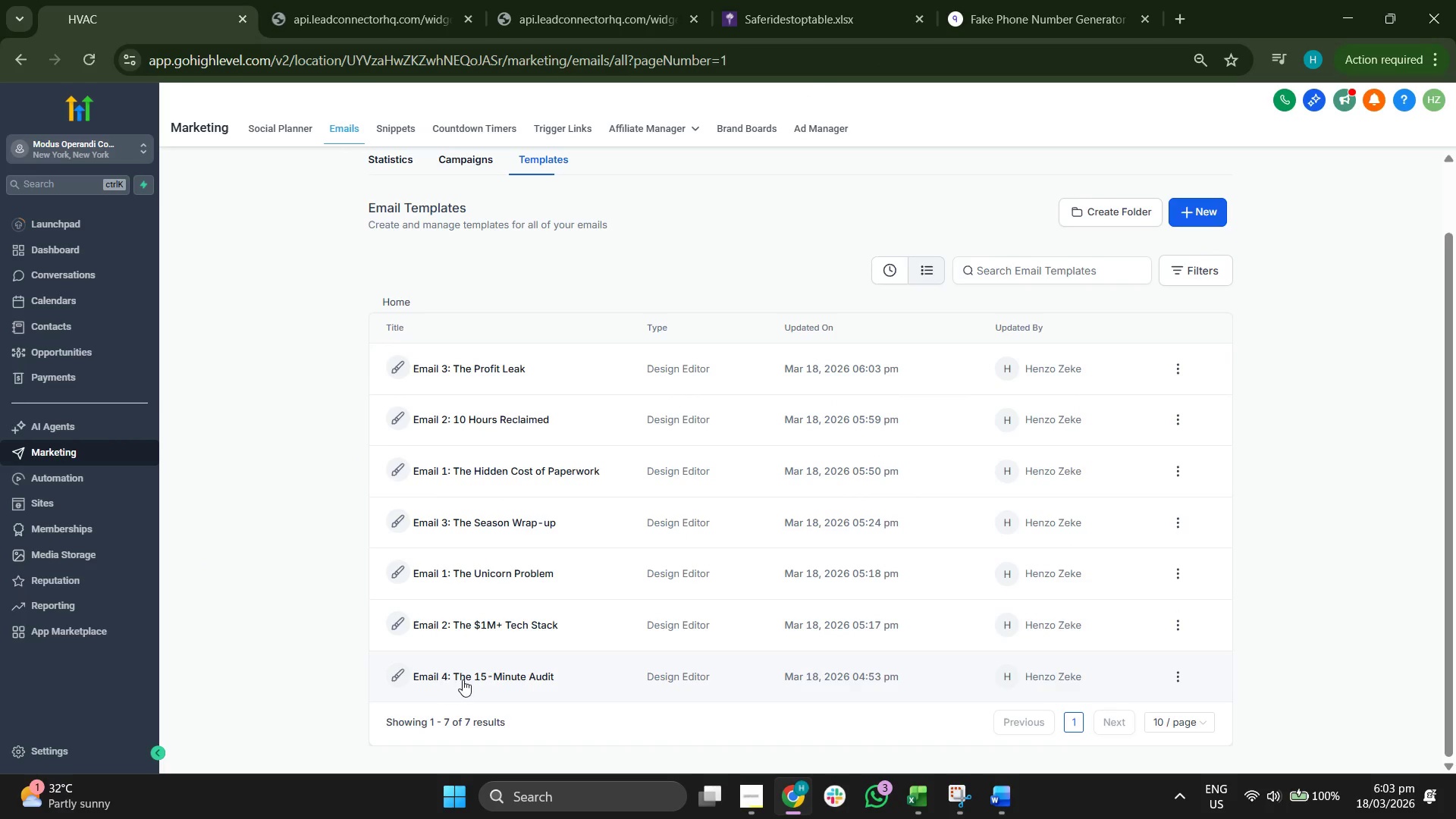 
left_click([1002, 805])
 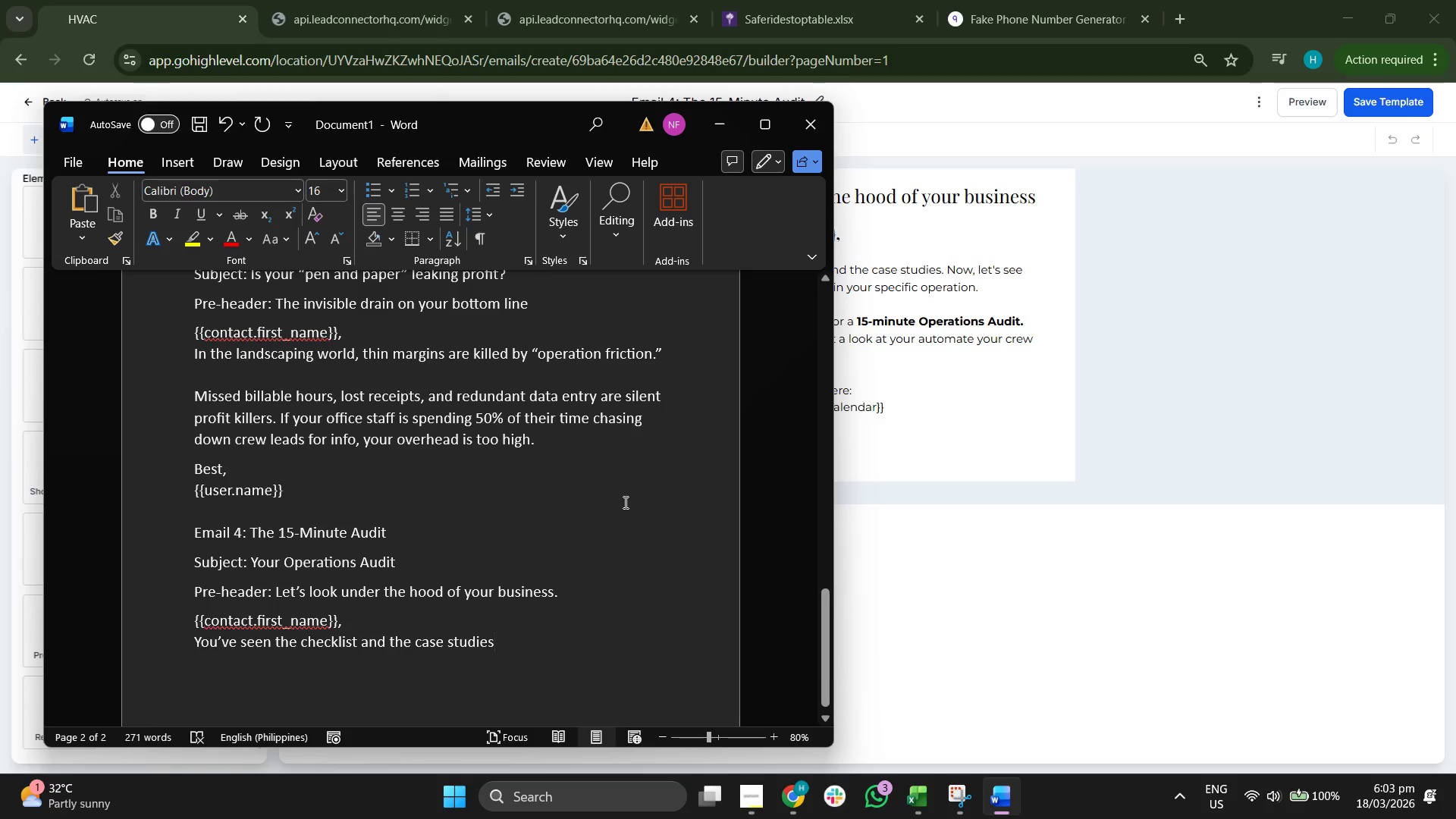 
type( )
key(Backspace)
type(. Now, )
 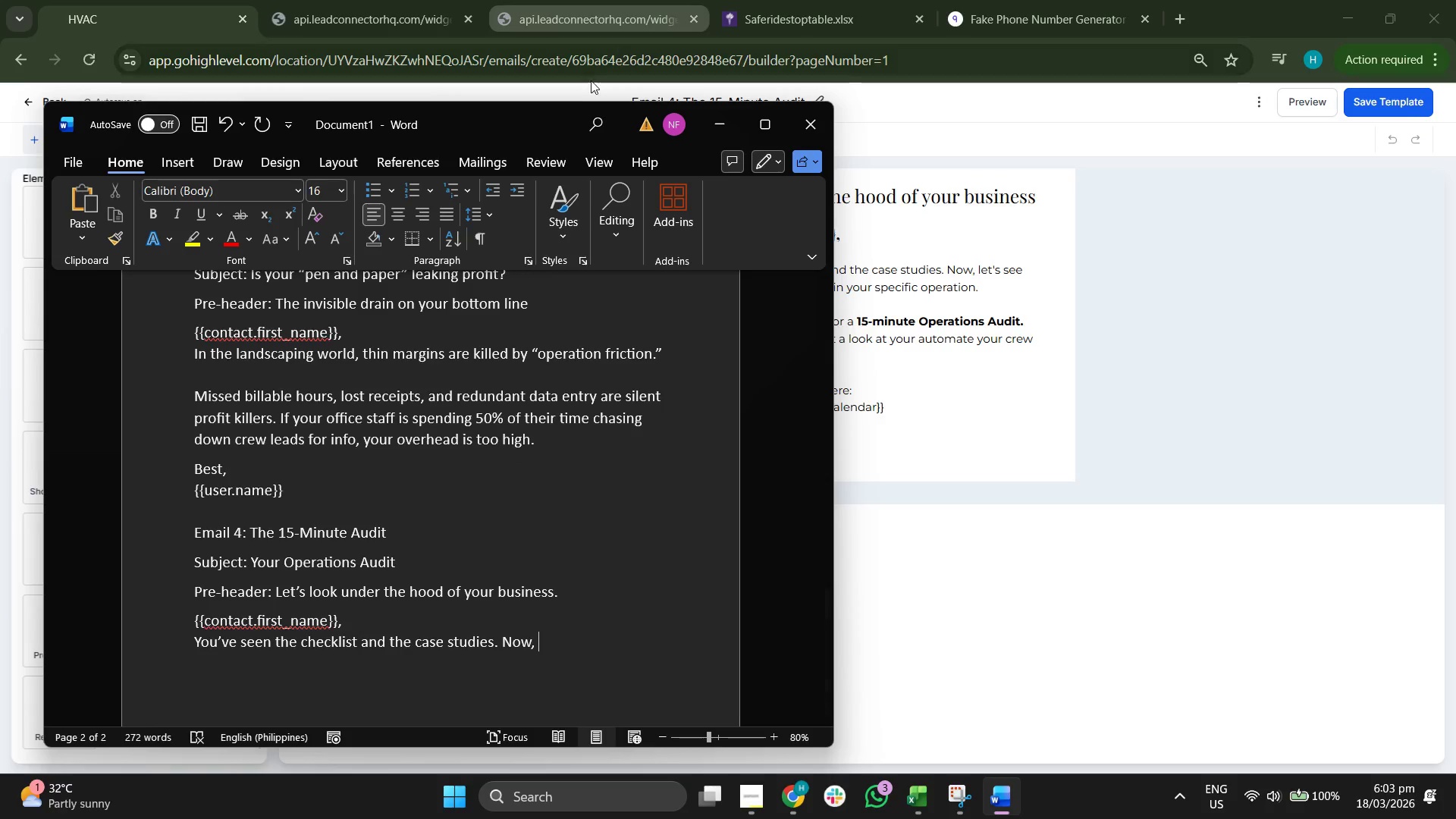 
left_click_drag(start_coordinate=[536, 116], to_coordinate=[364, 87])
 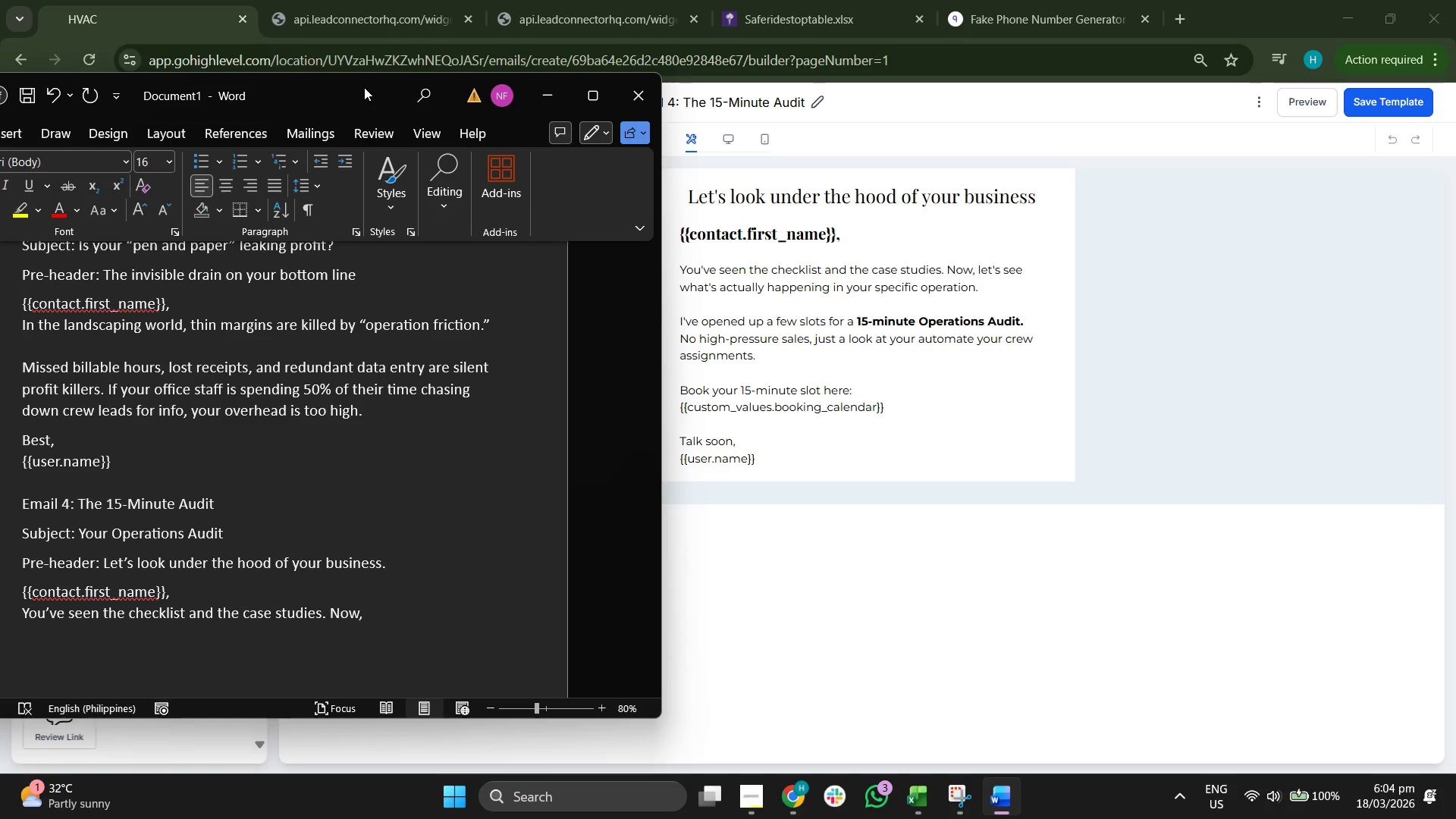 
type(let's see what;s actually happening in your specific operation.)
 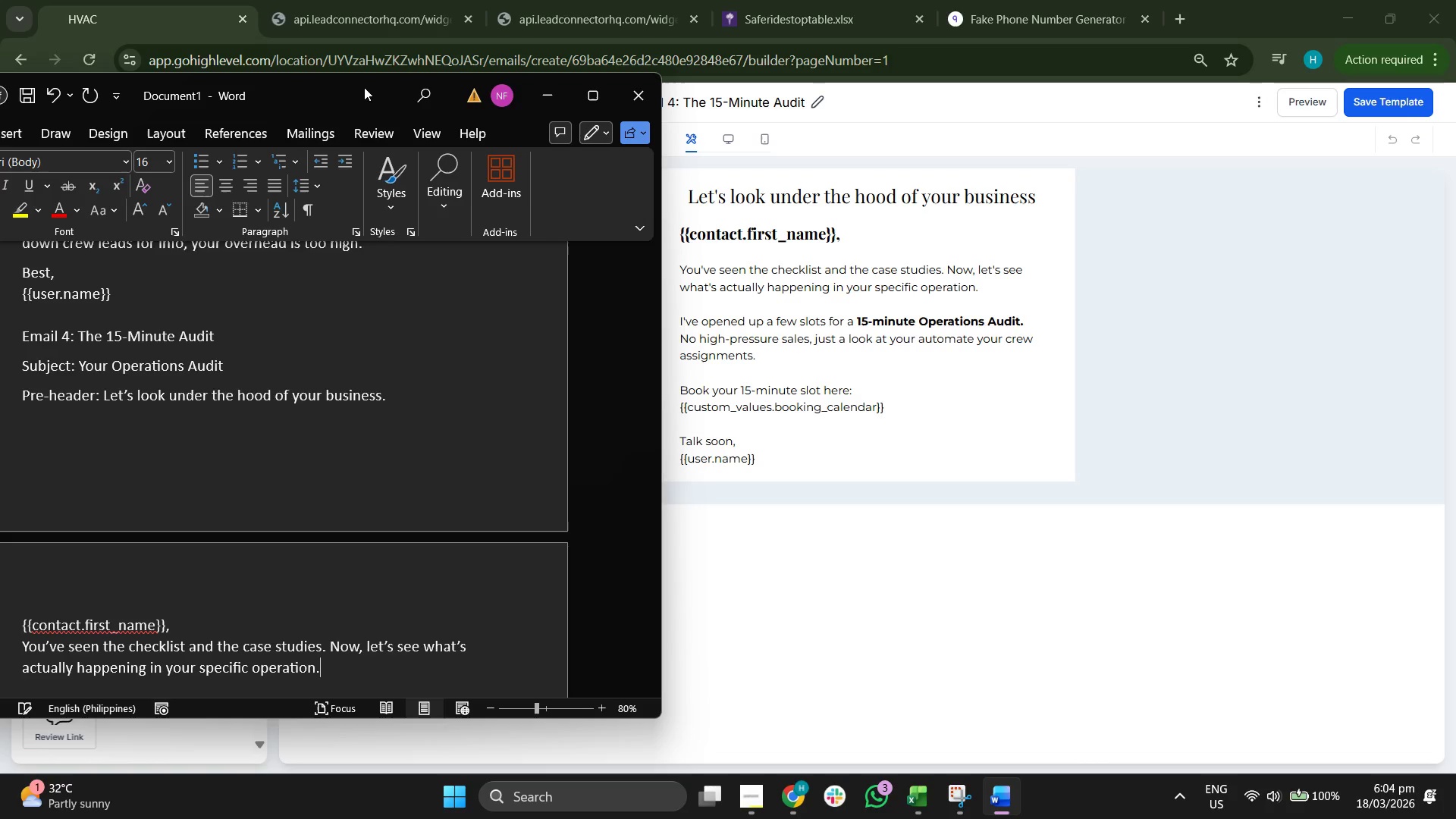 
key(Enter)
 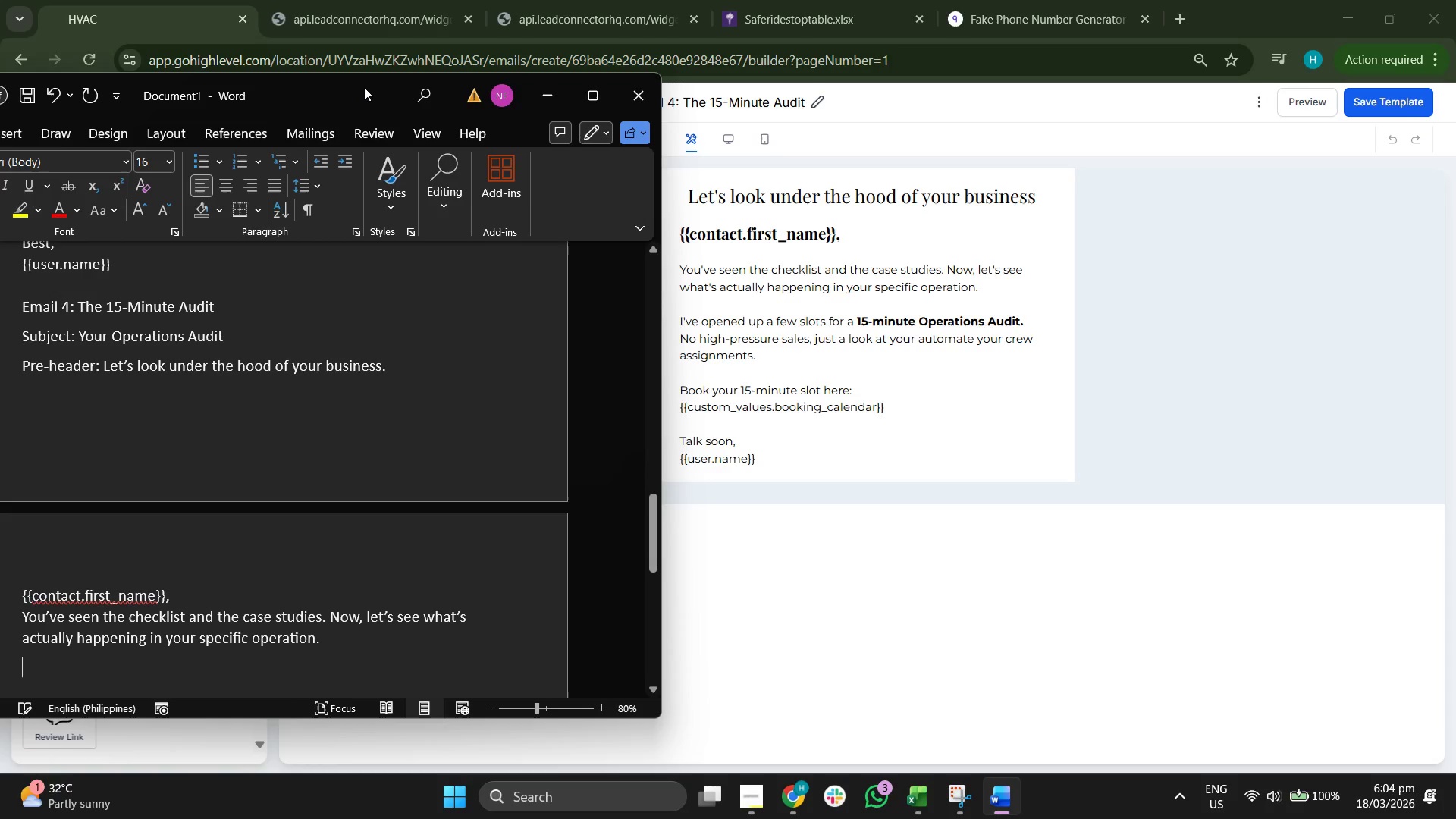 
key(Enter)
 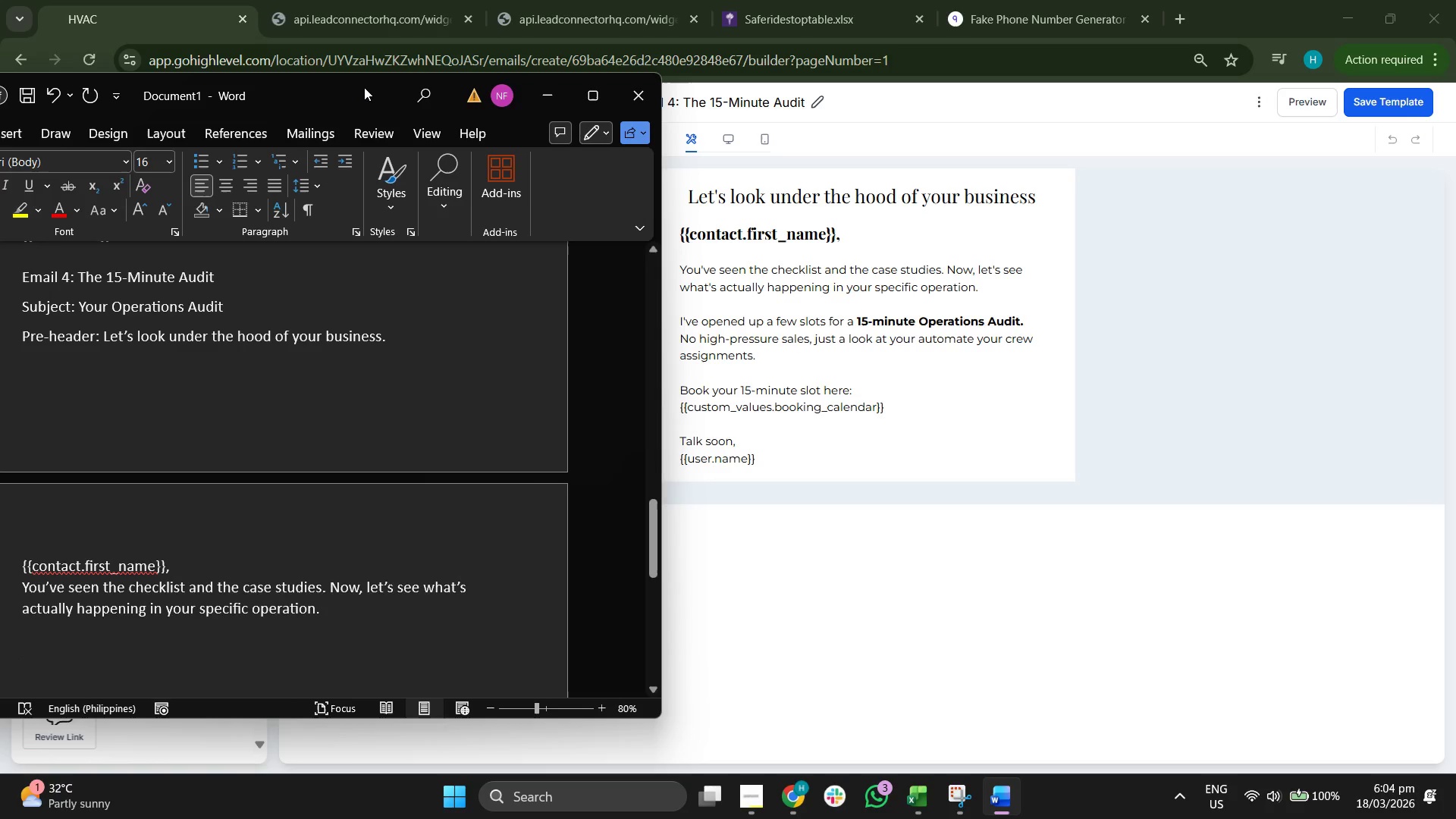 
key(Backspace)
type(I've openne)
key(Backspace)
type(ed)
key(Backspace)
key(Backspace)
key(Backspace)
type(edu)
key(Backspace)
type( up a few slots for a 15-minute Ope)
key(Backspace)
key(Backspace)
type(perta)
key(Backspace)
key(Backspace)
type(ations Audit)
 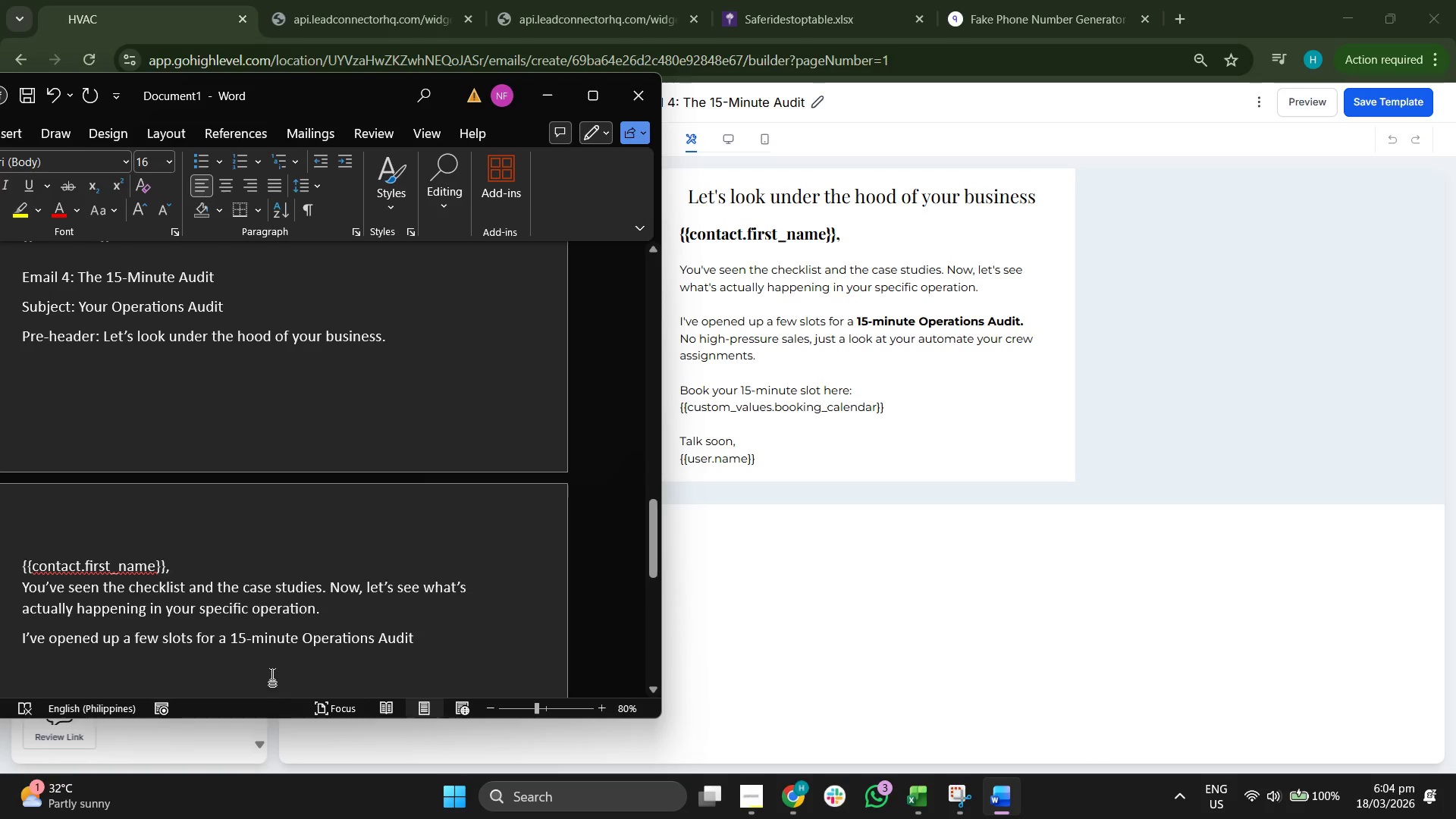 
left_click_drag(start_coordinate=[232, 637], to_coordinate=[431, 634])
 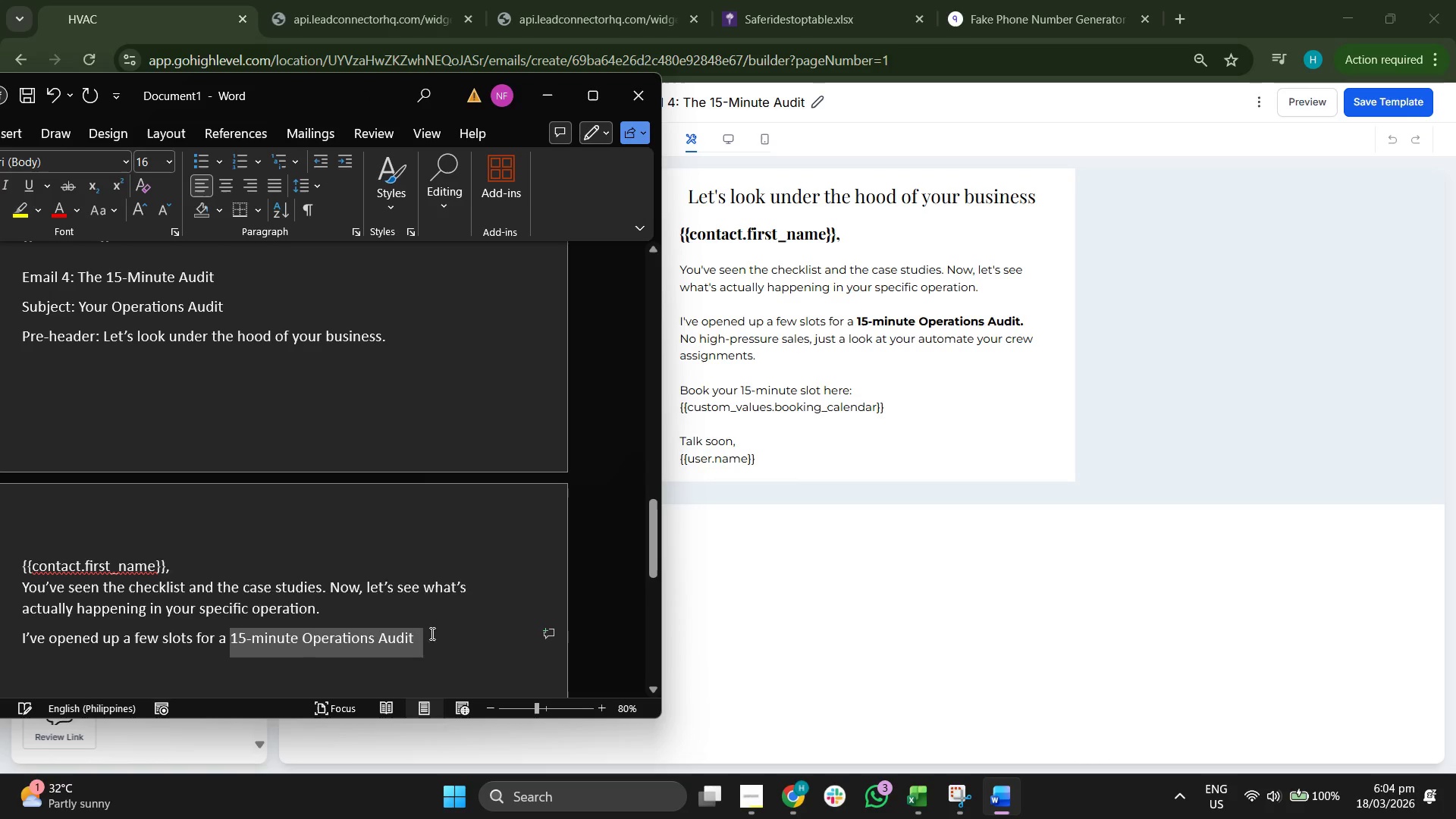 
key(Control+B)
 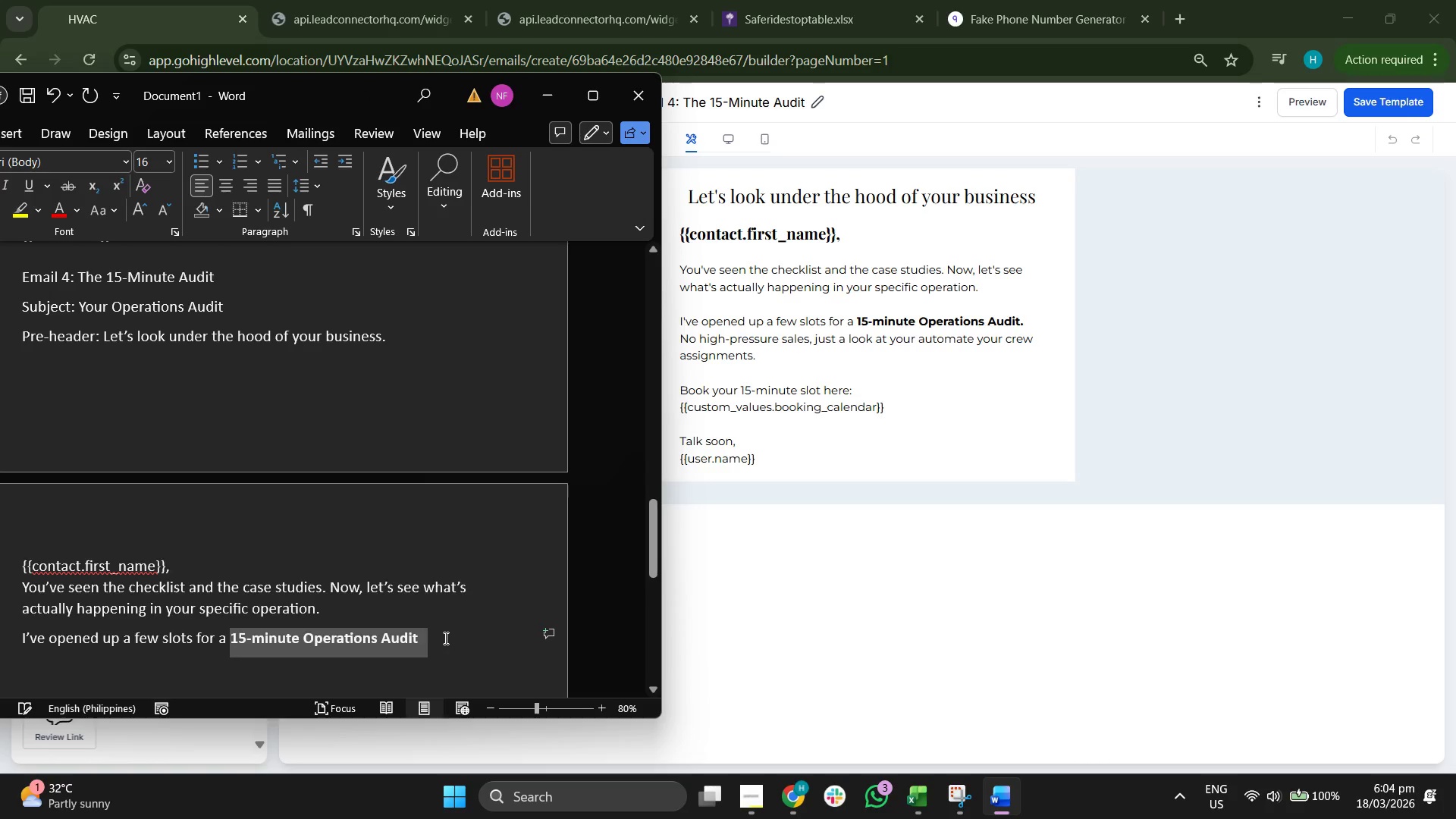 
left_click([444, 638])
 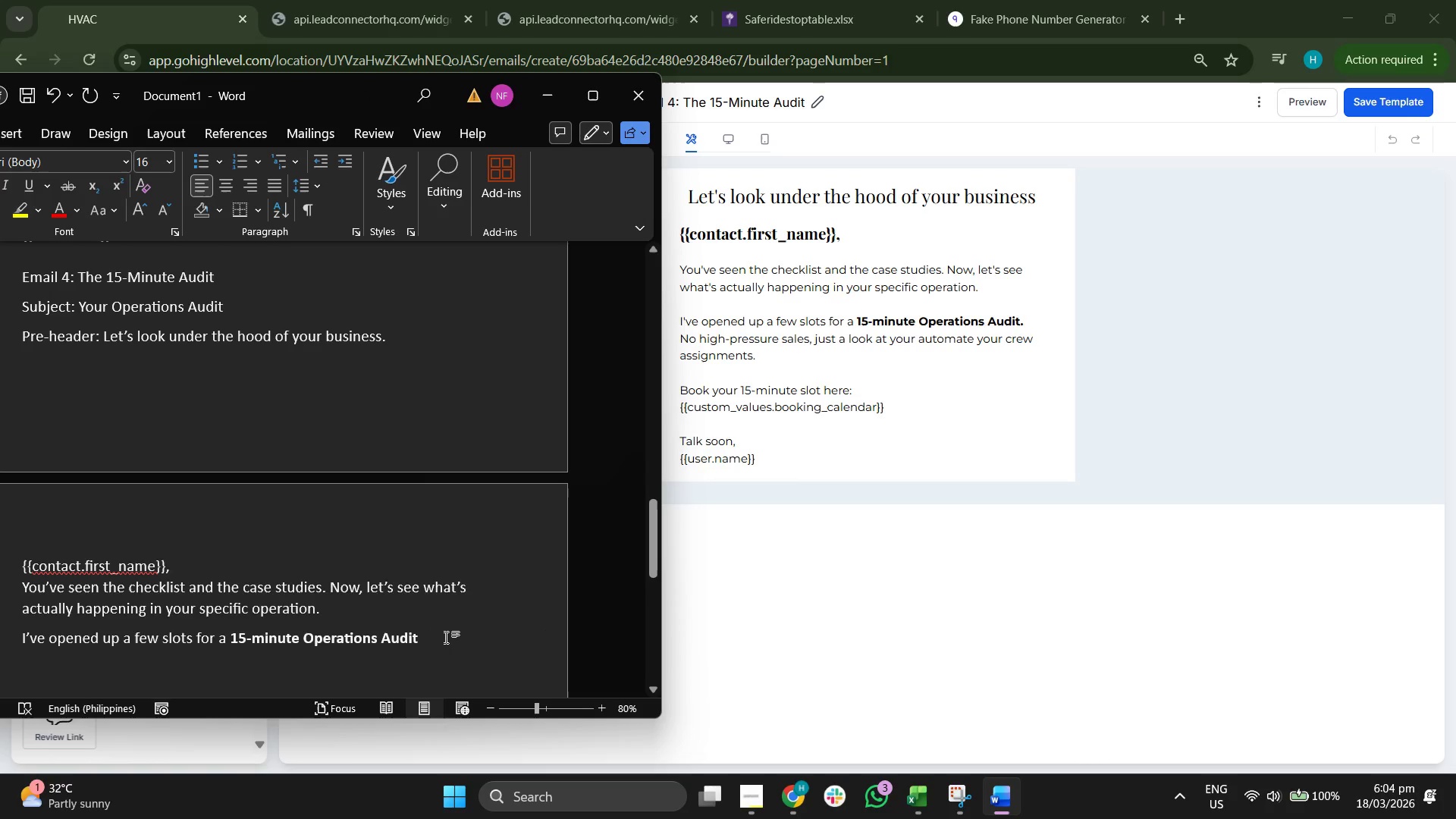 
key(Period)
 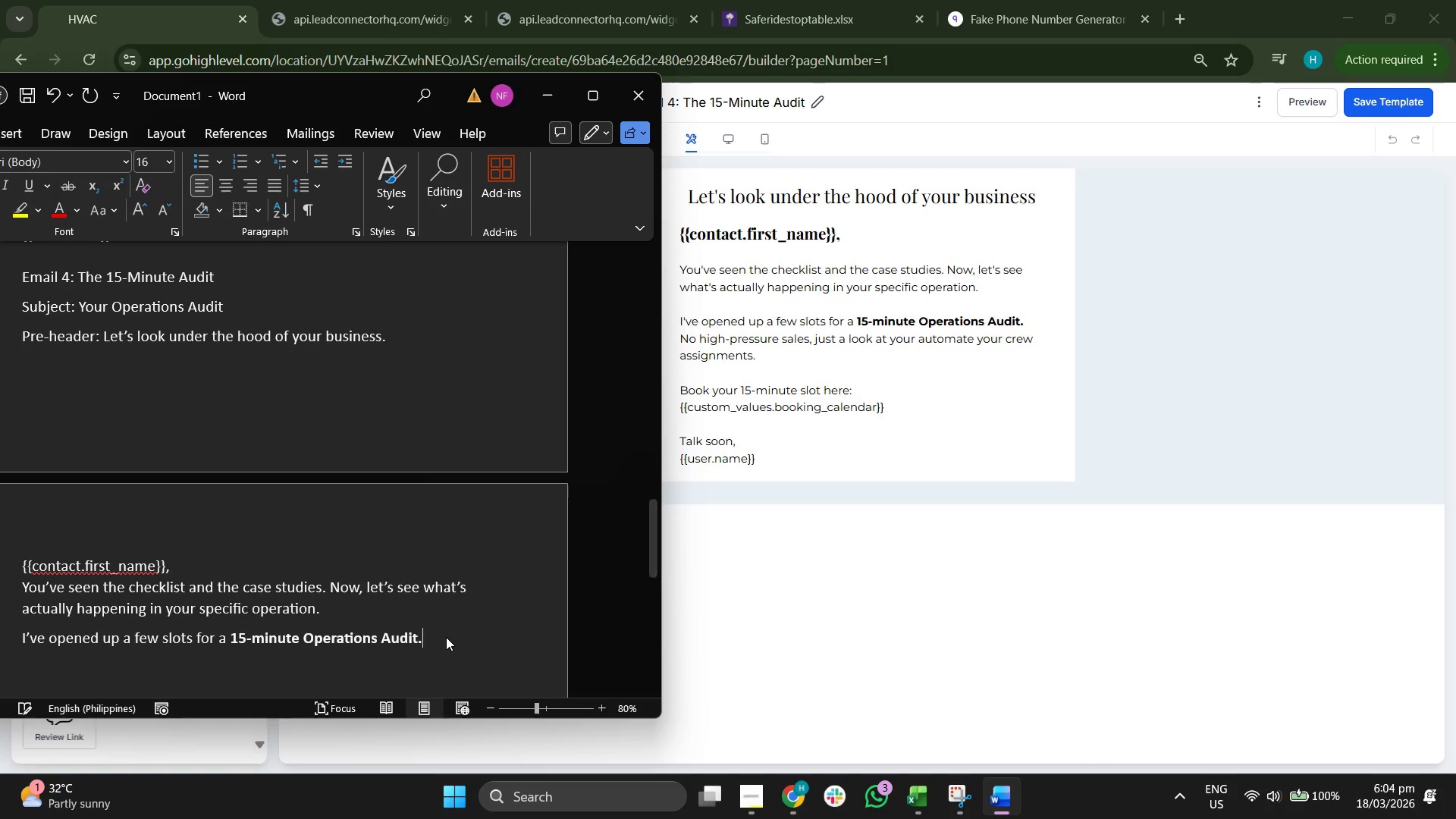 
key(Space)
 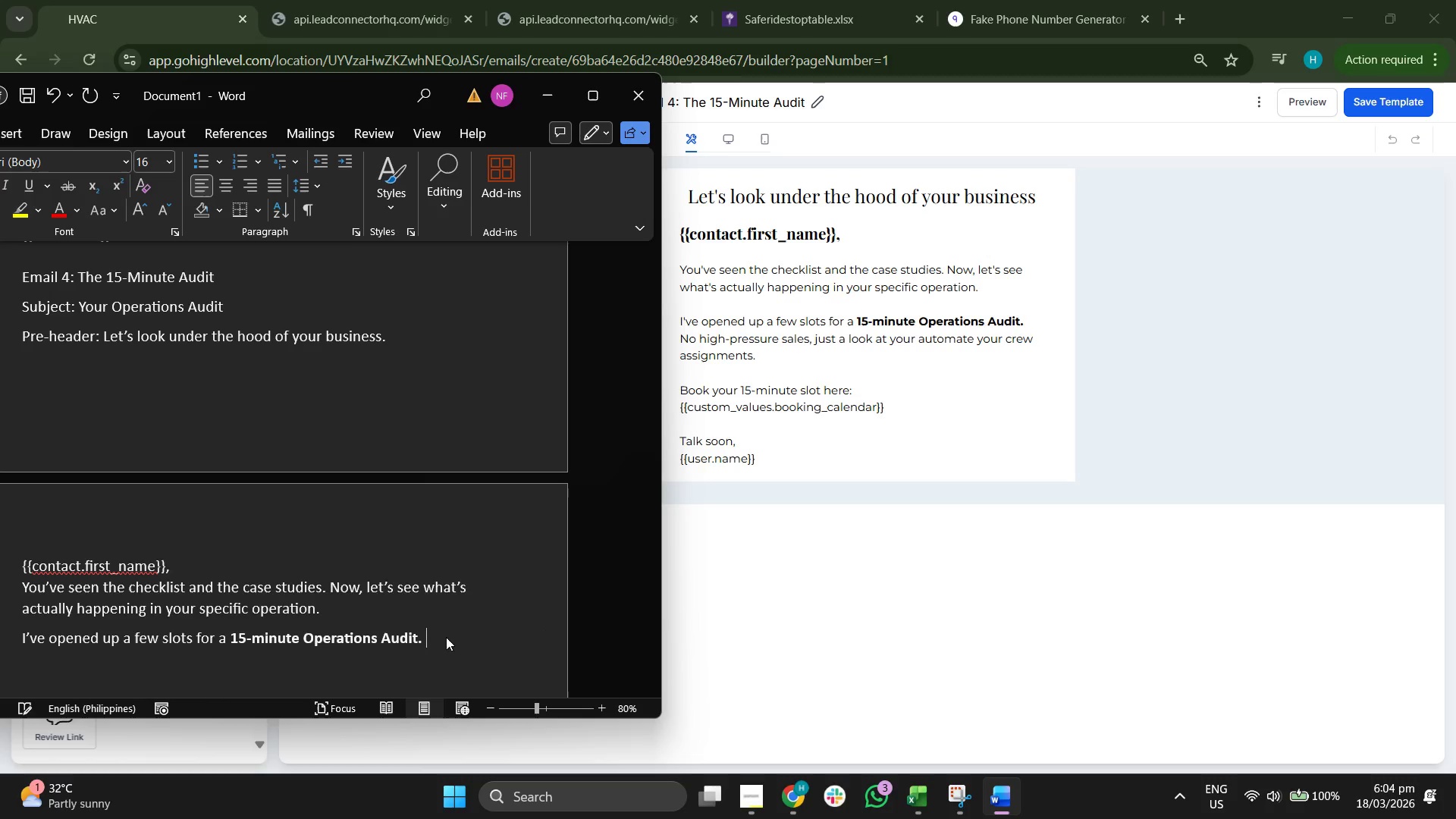 
key(Control+B)
 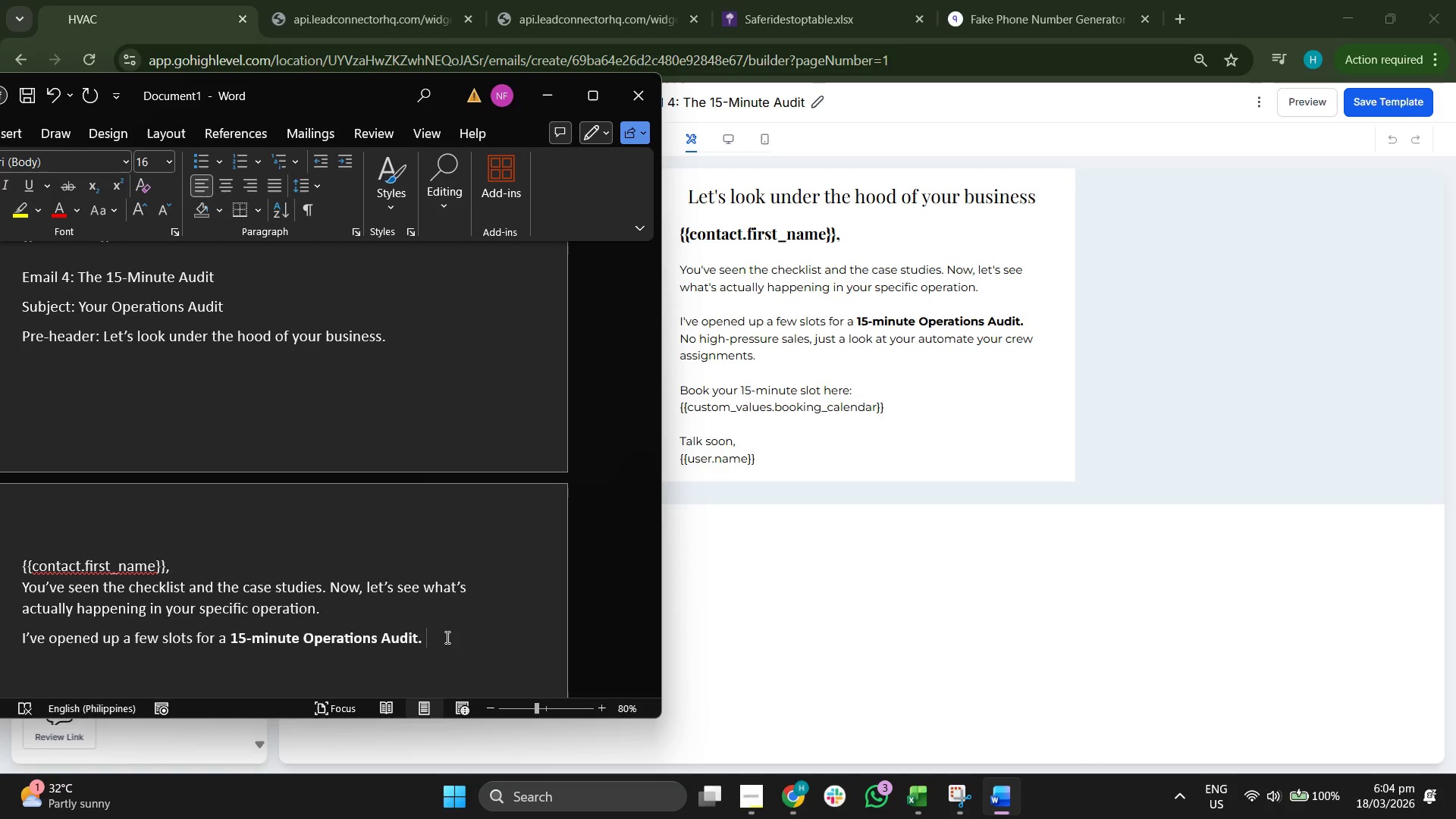 
type(Nohig)
key(Backspace)
key(Backspace)
type( )
key(Backspace)
key(Backspace)
type( ig)
key(Backspace)
key(Backspace)
type(high-presusre salless, )
key(Backspace)
key(Backspace)
key(Backspace)
key(Backspace)
key(Backspace)
key(Backspace)
type(es, it)
key(Backspace)
key(Backspace)
type(just a look at your current workflow and where we can autoa)
key(Backspace)
type(mate your crew assignments.)
 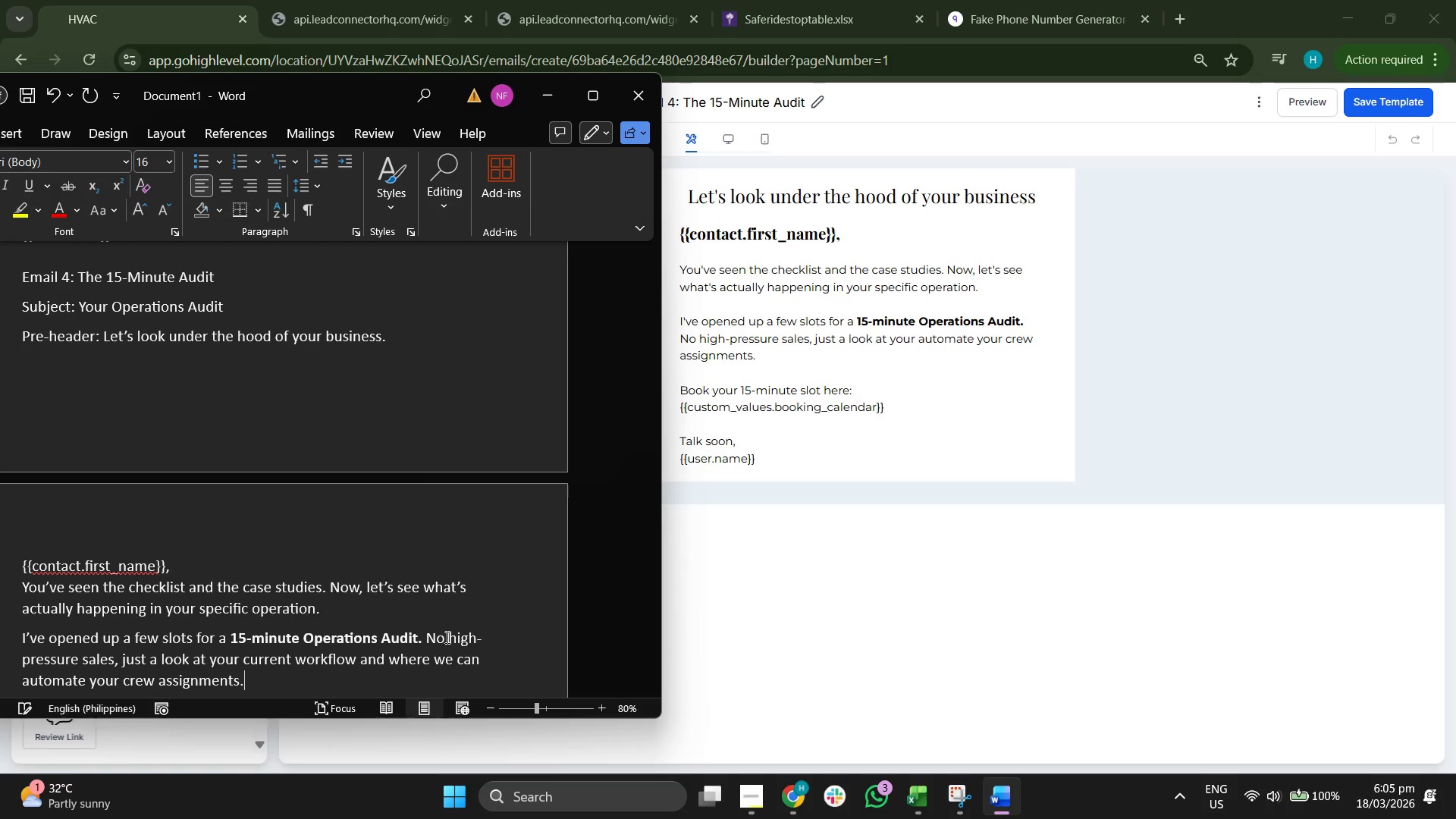 
hold_key(key=ShiftRight, duration=0.56)
 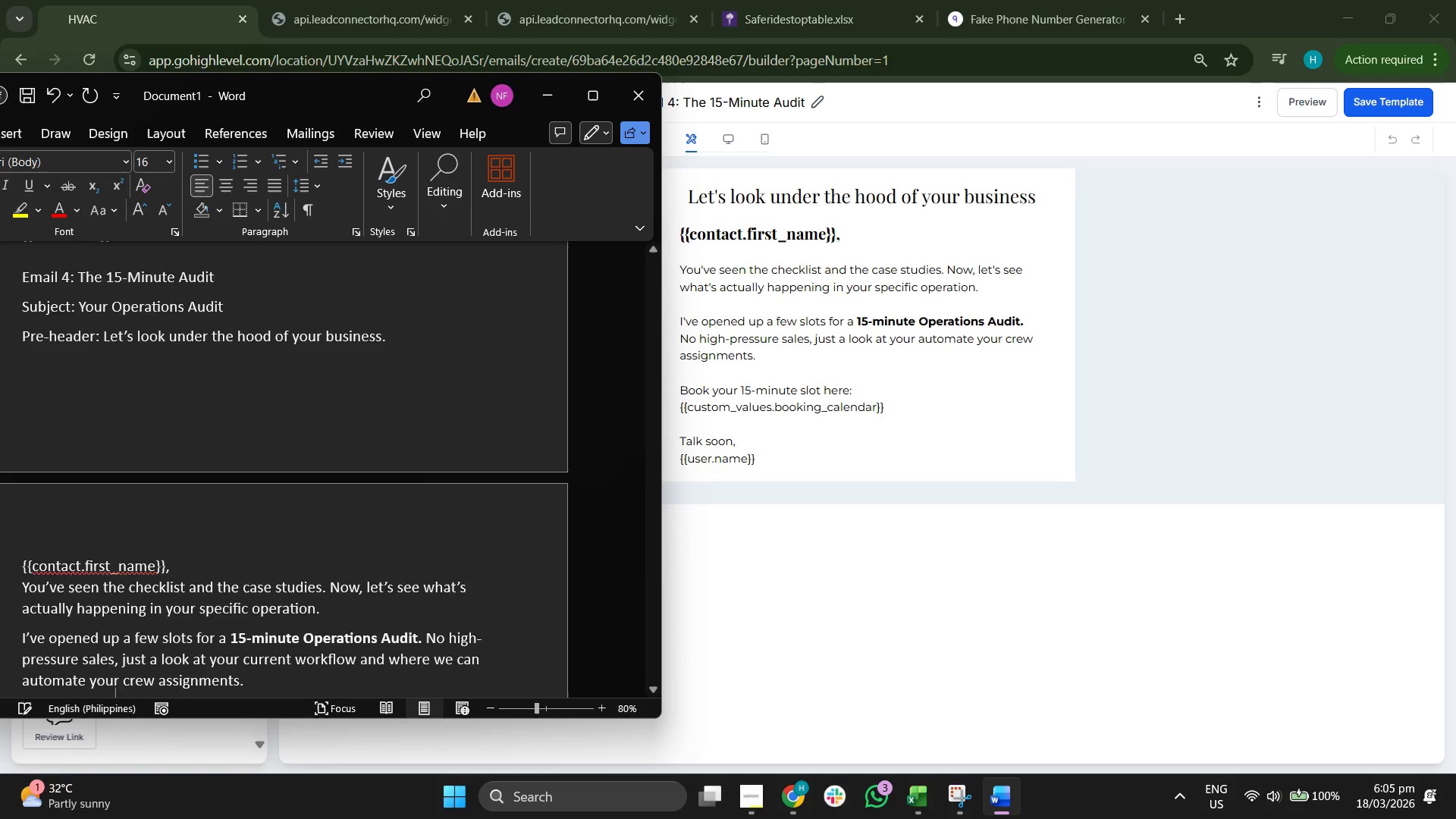 
key(Enter)
 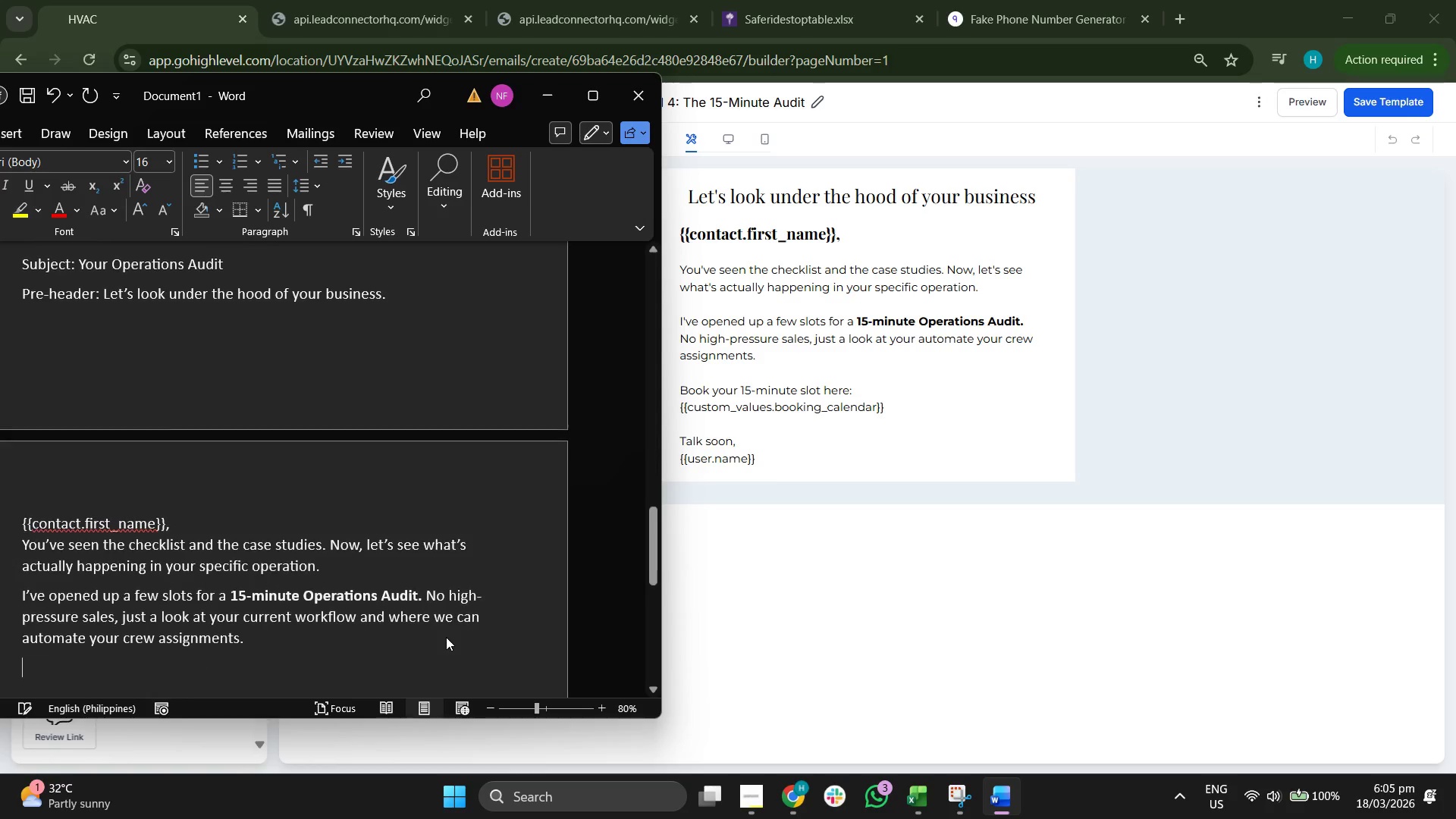 
key(Enter)
 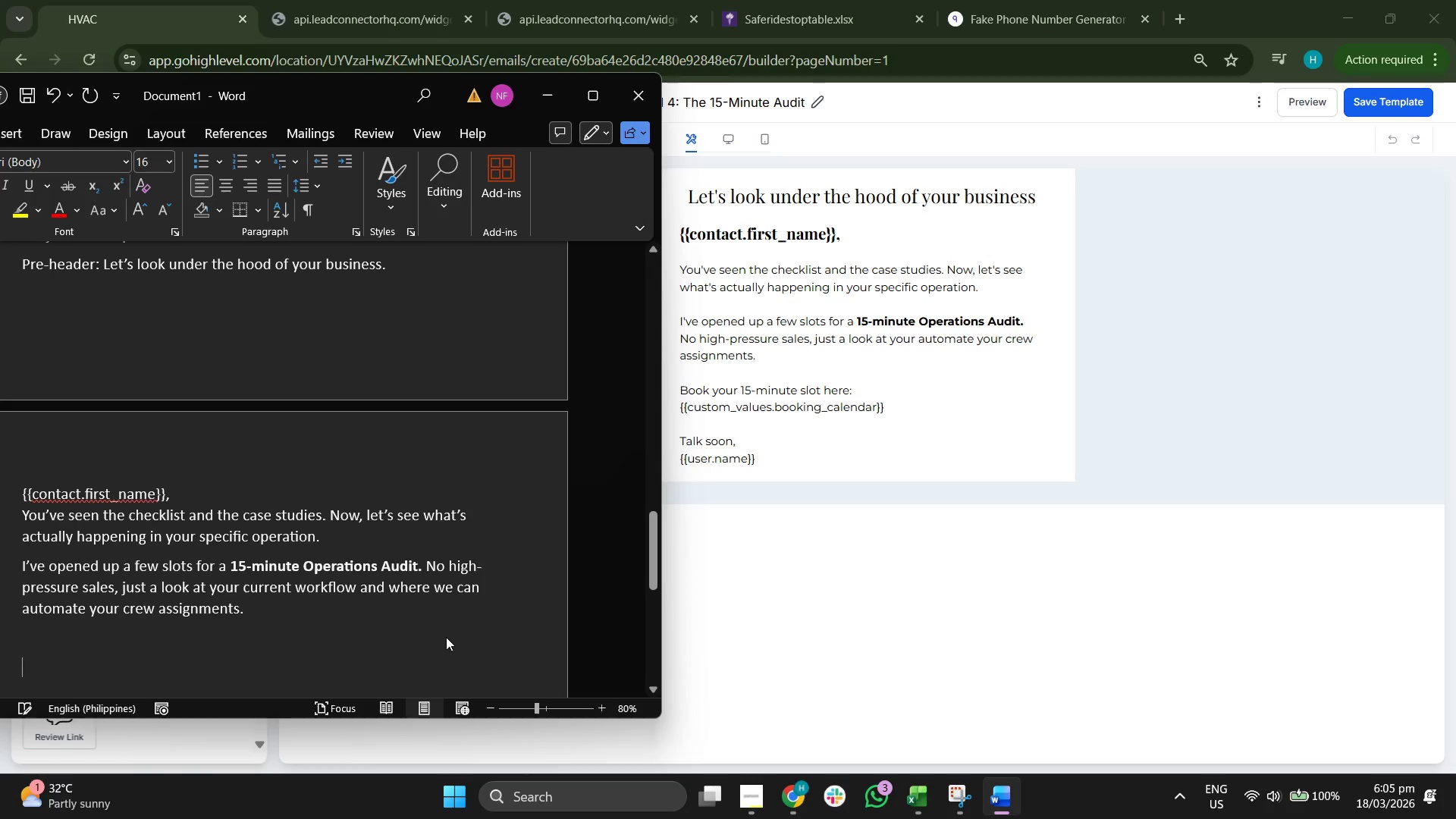 
key(Backspace)
 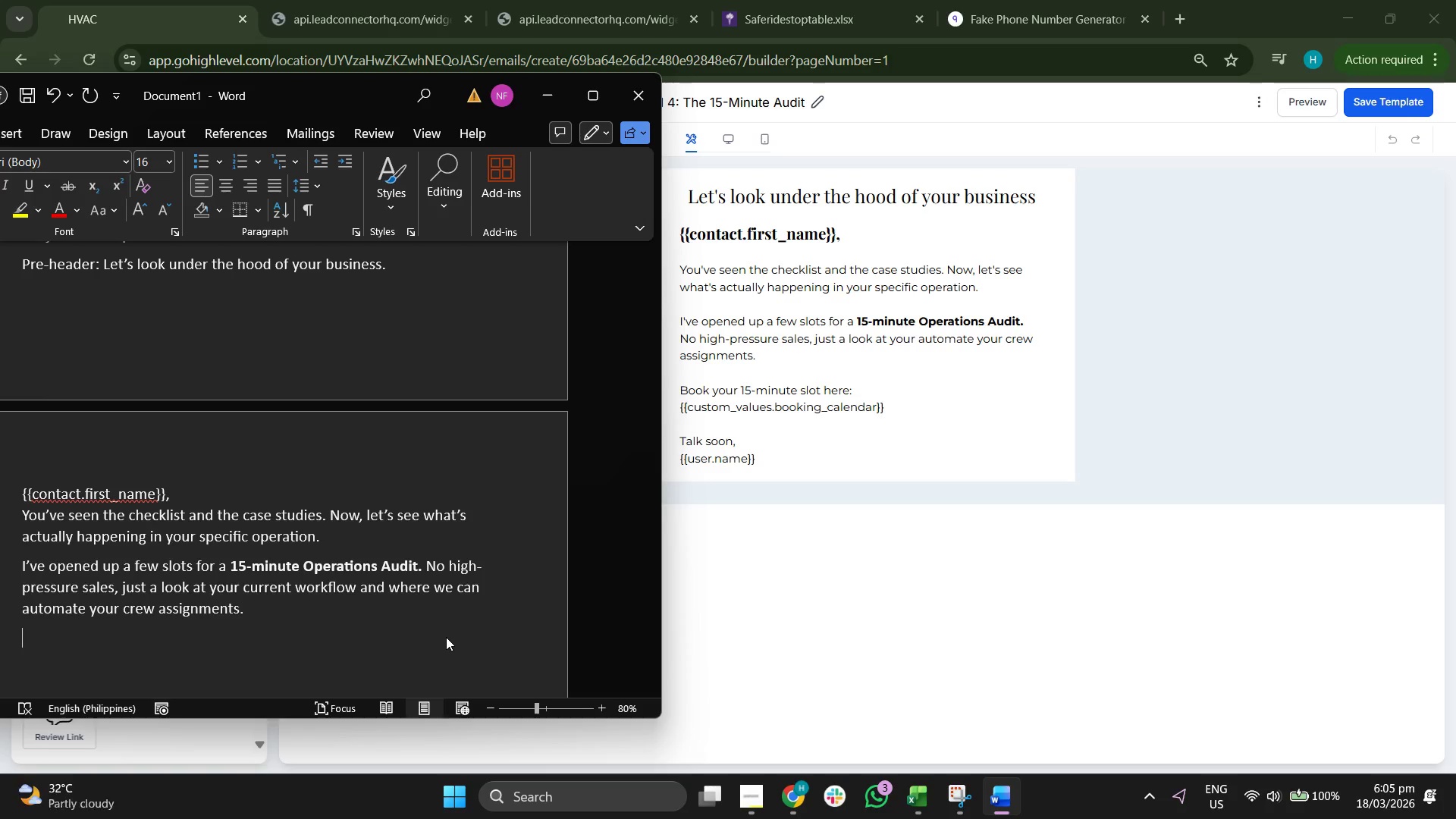 
type(Biij)
key(Backspace)
key(Backspace)
key(Backspace)
type(ook ou)
key(Backspace)
key(Backspace)
type(your 15-minute slot here:)
 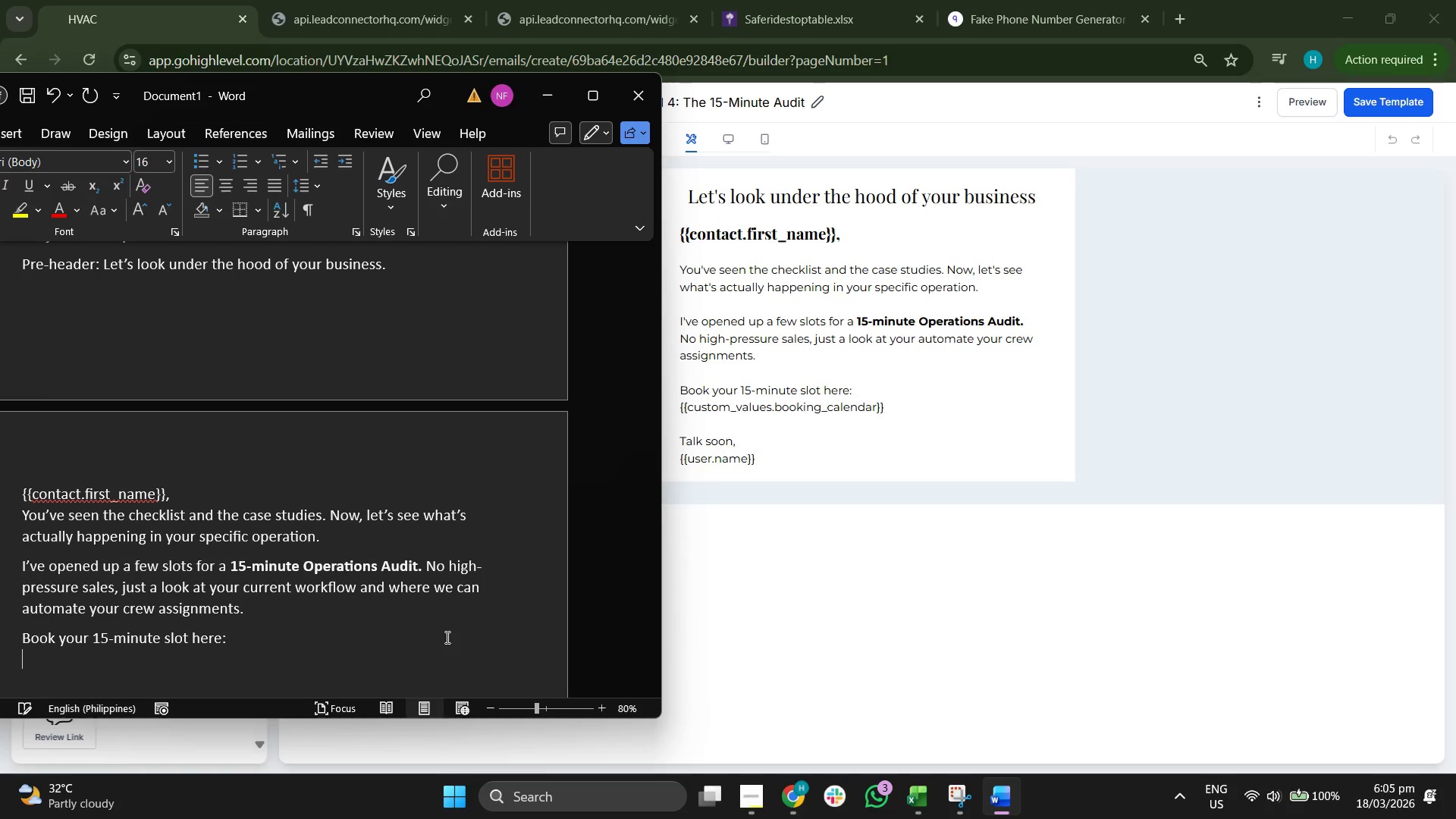 
 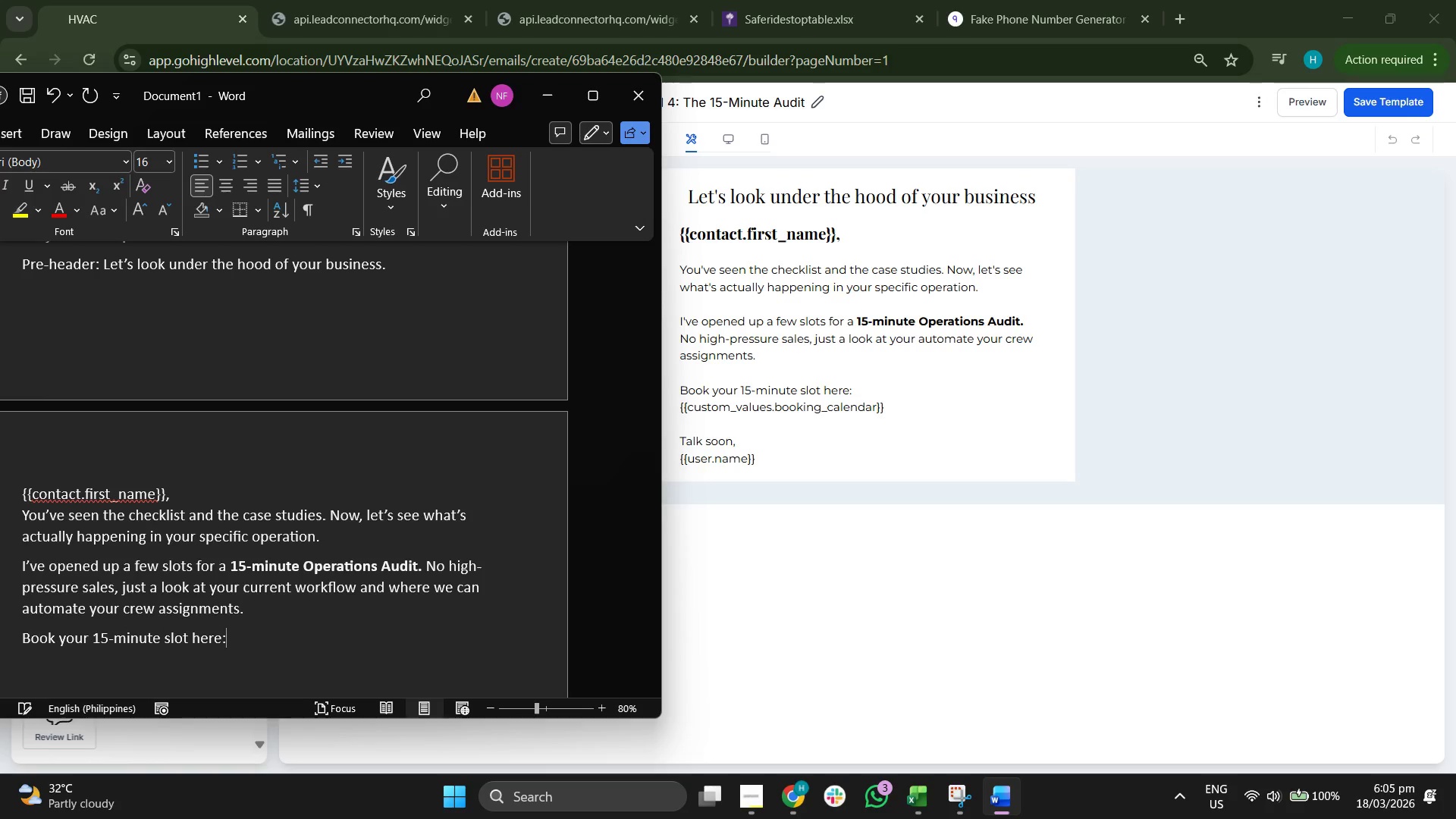 
key(Shift+Enter)
 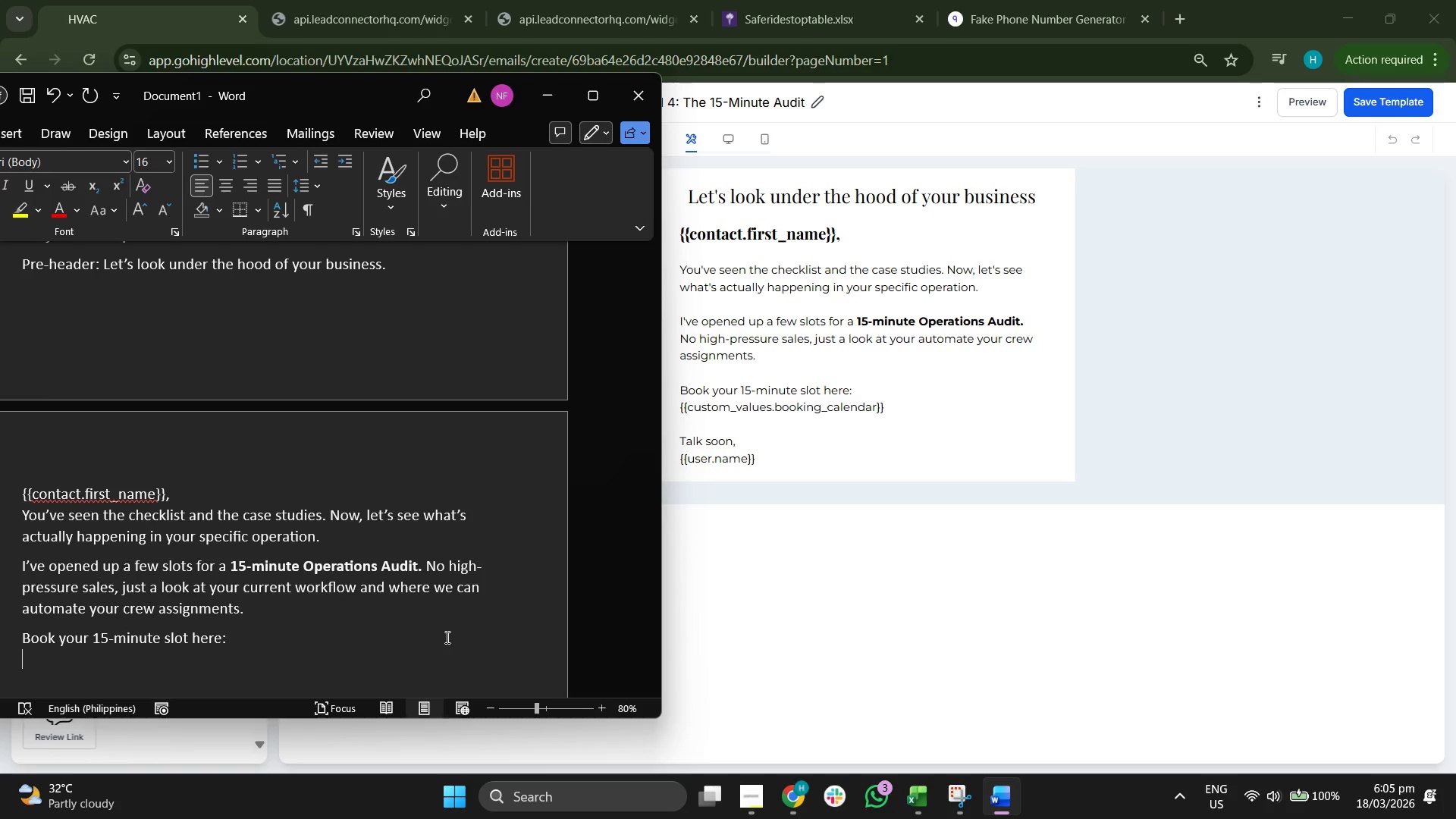 
key(Backspace)
type( {{custom.values.booking_calendar}})
 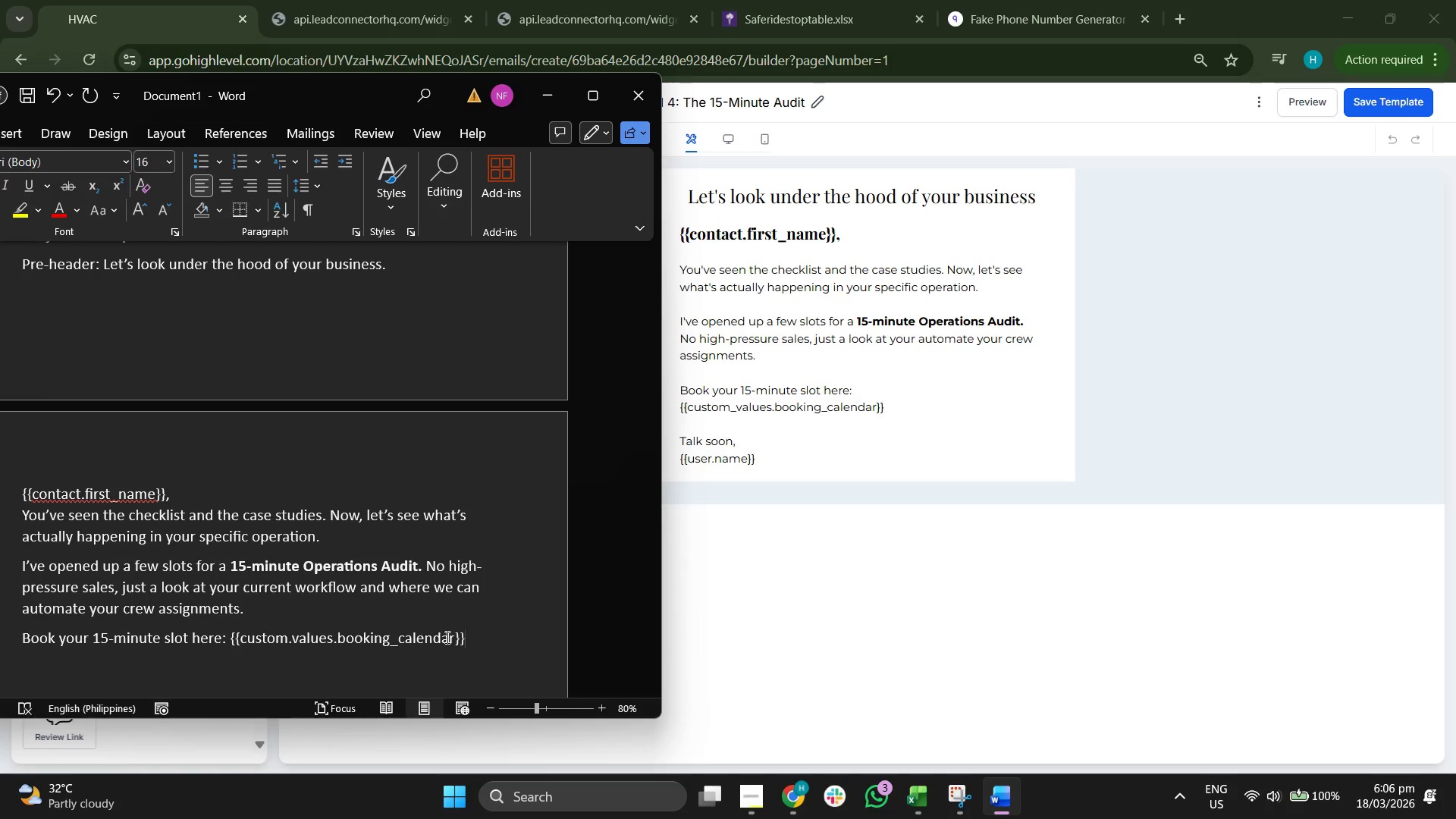 
key(Enter)
 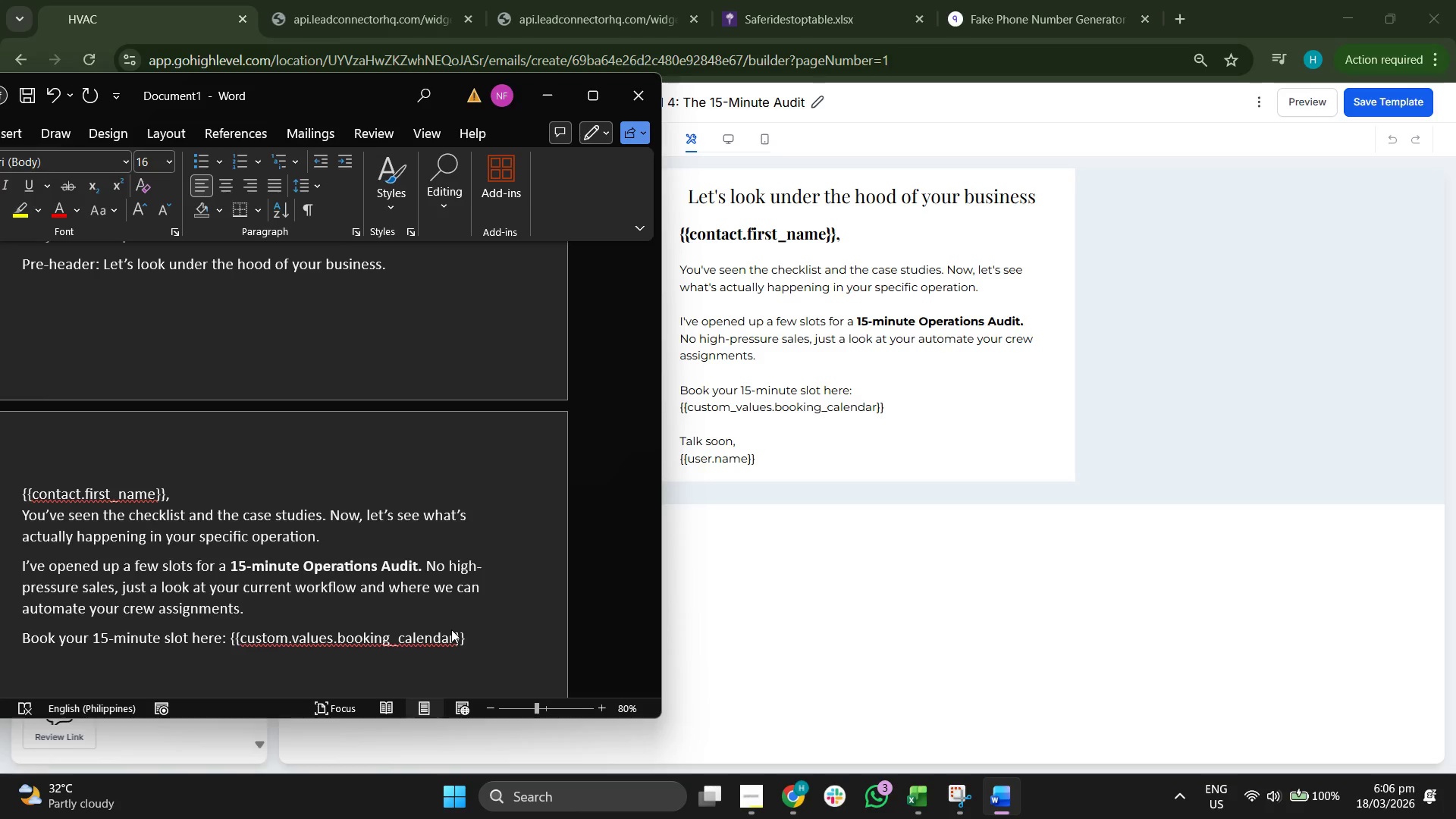 
type(Talks)
key(Backspace)
type(, )
key(Backspace)
key(Backspace)
type( soom)
key(Backspace)
type(n,)
 